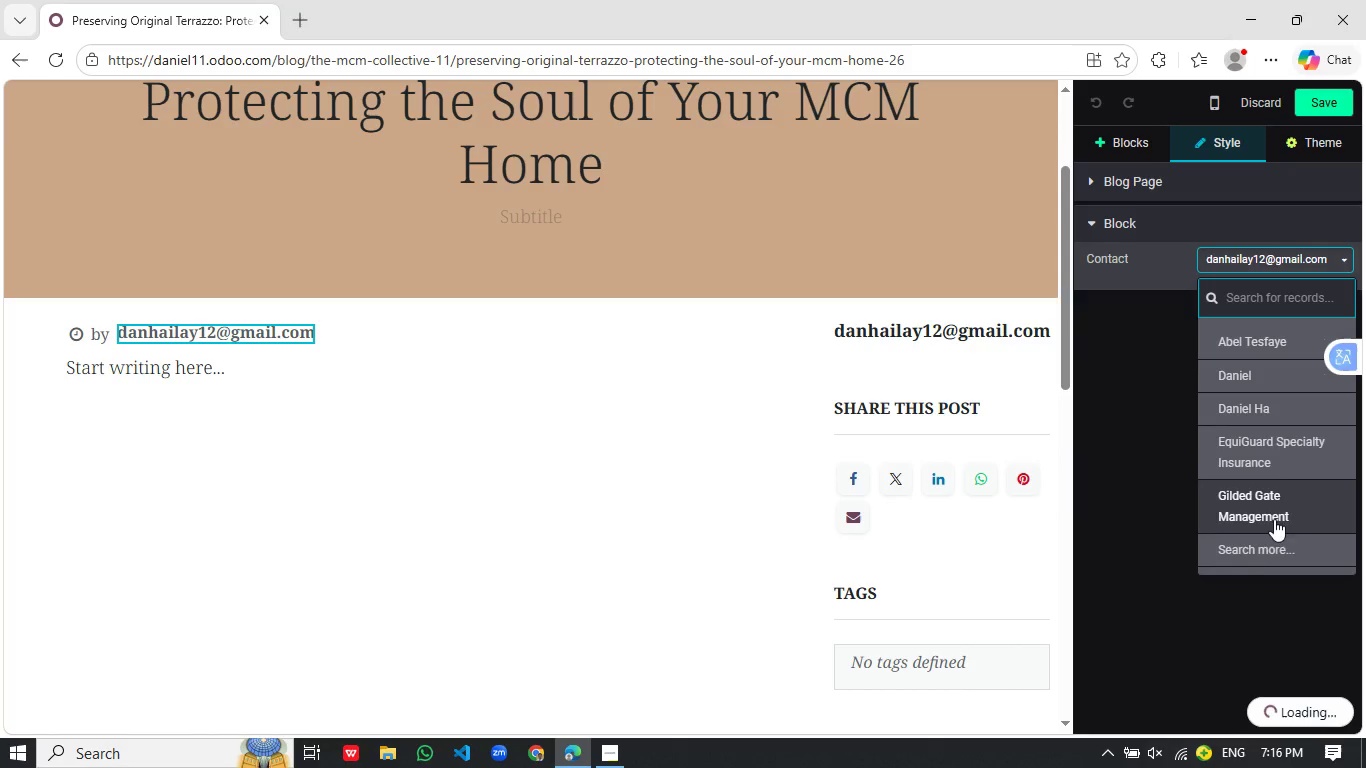 
left_click([1261, 541])
 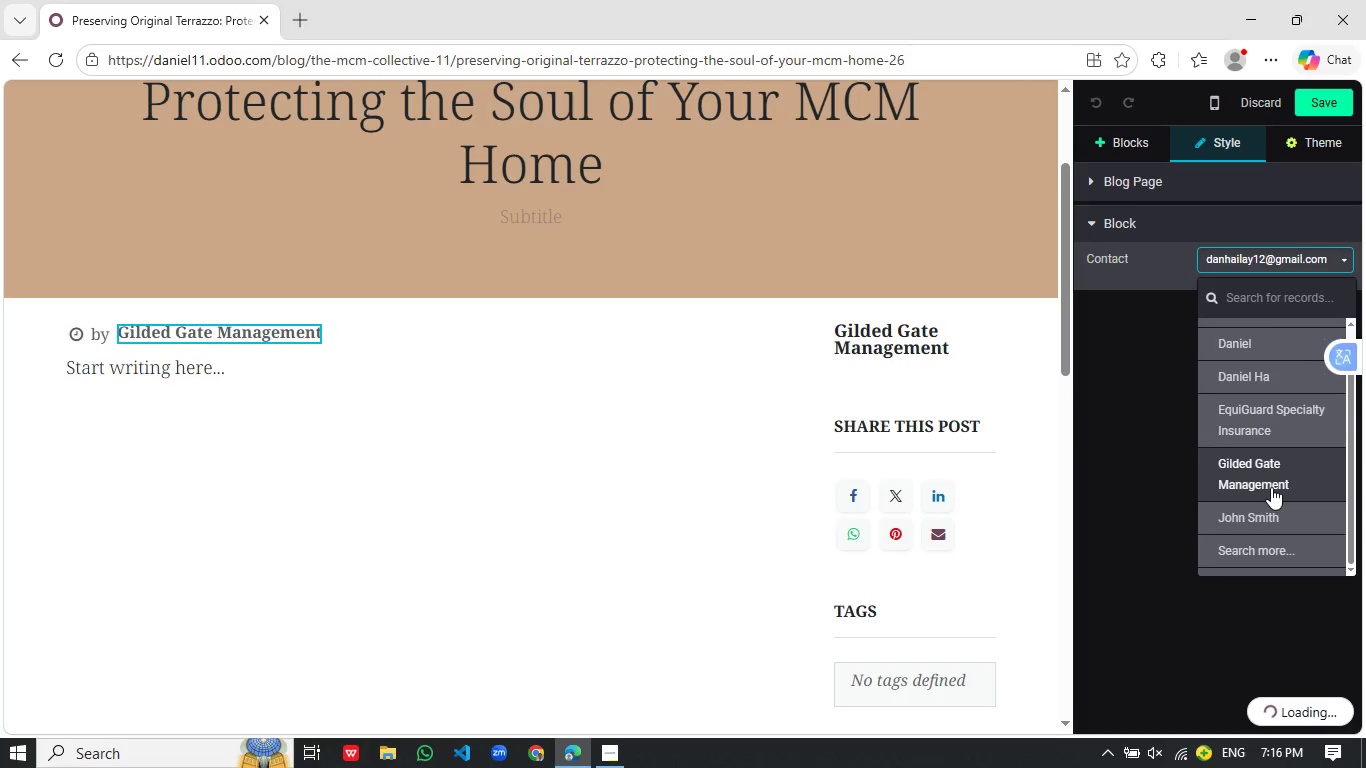 
scroll: coordinate [1267, 494], scroll_direction: down, amount: 6.0
 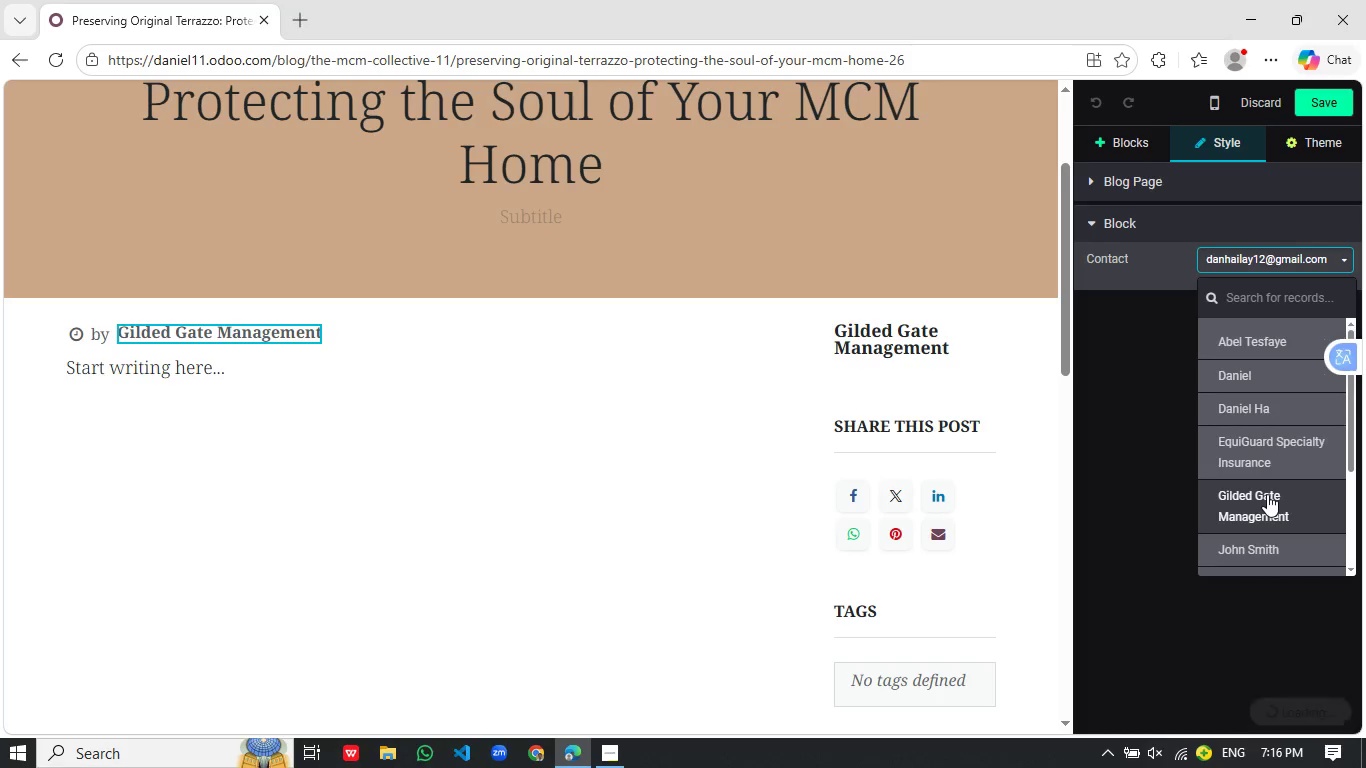 
scroll: coordinate [1267, 494], scroll_direction: up, amount: 1.0
 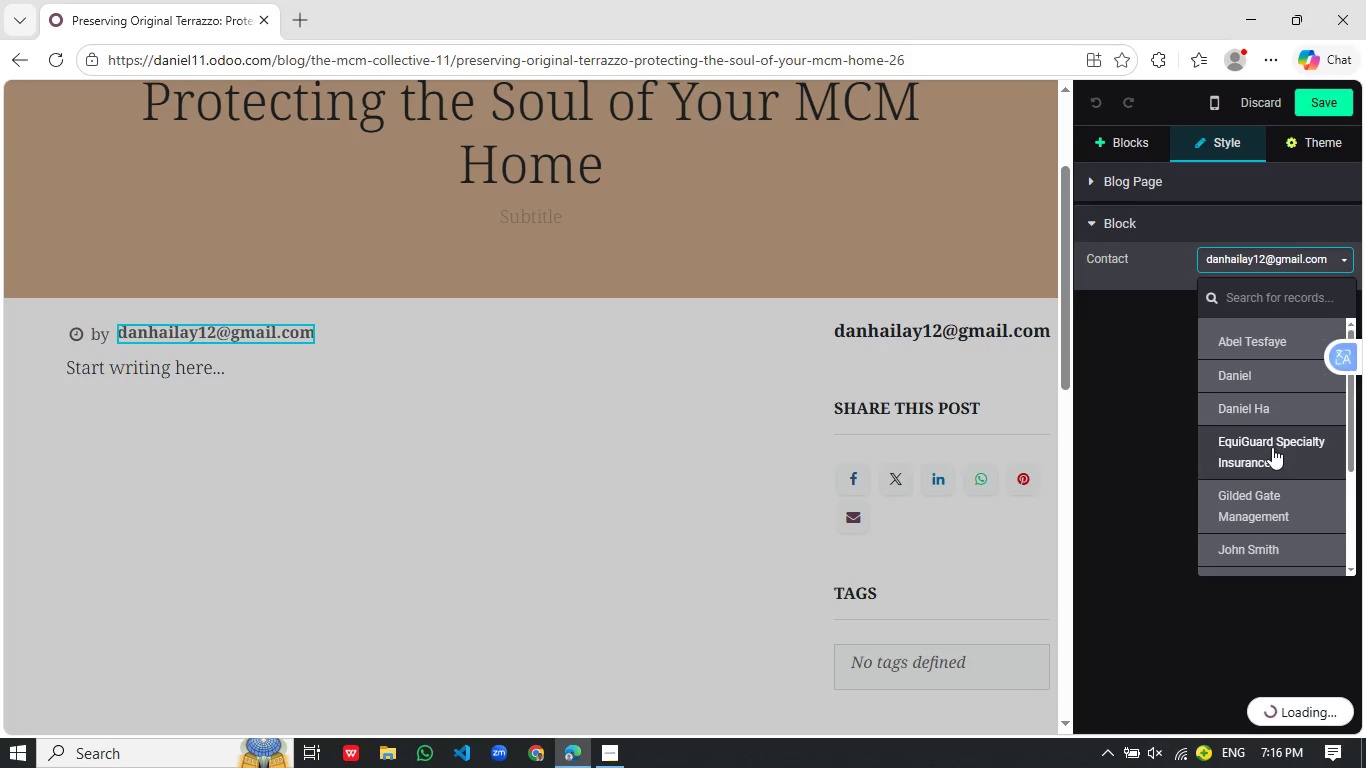 
left_click([1264, 418])
 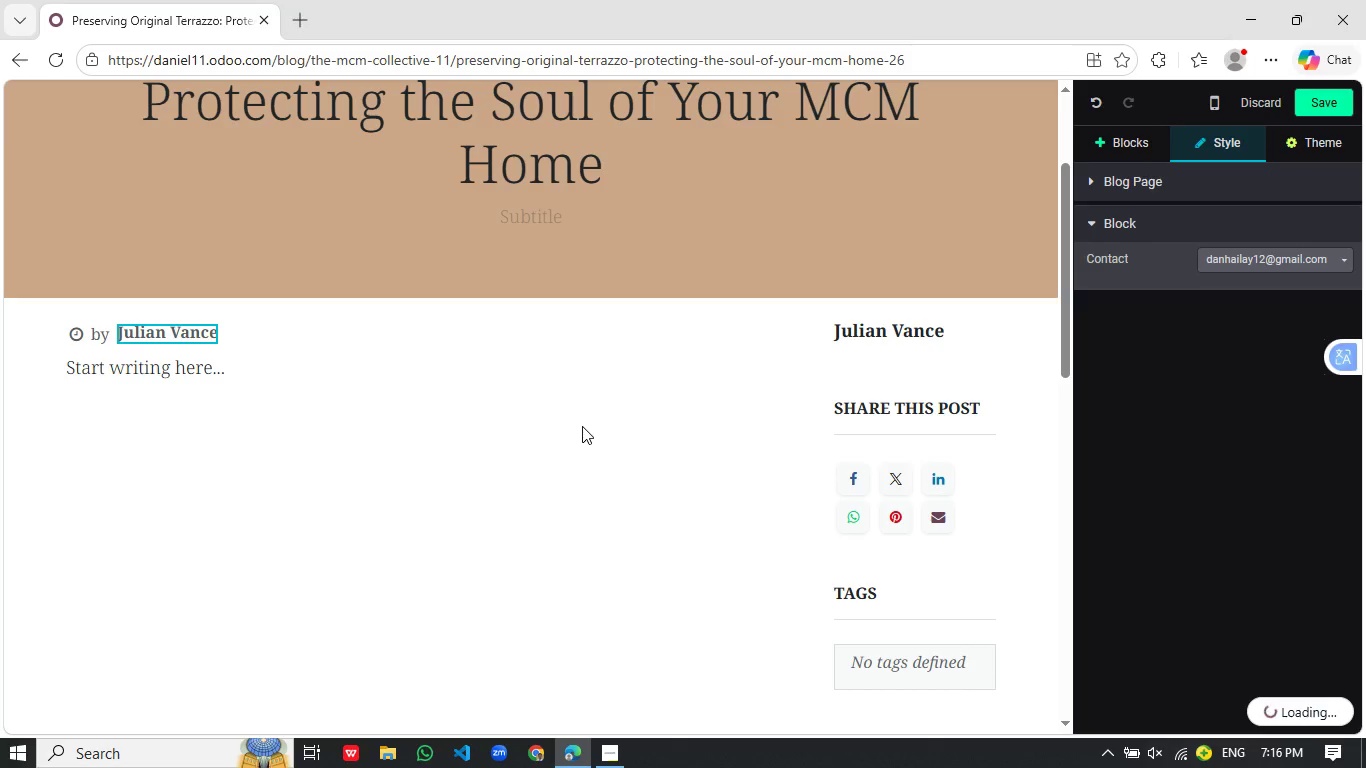 
scroll: coordinate [1272, 452], scroll_direction: down, amount: 2.0
 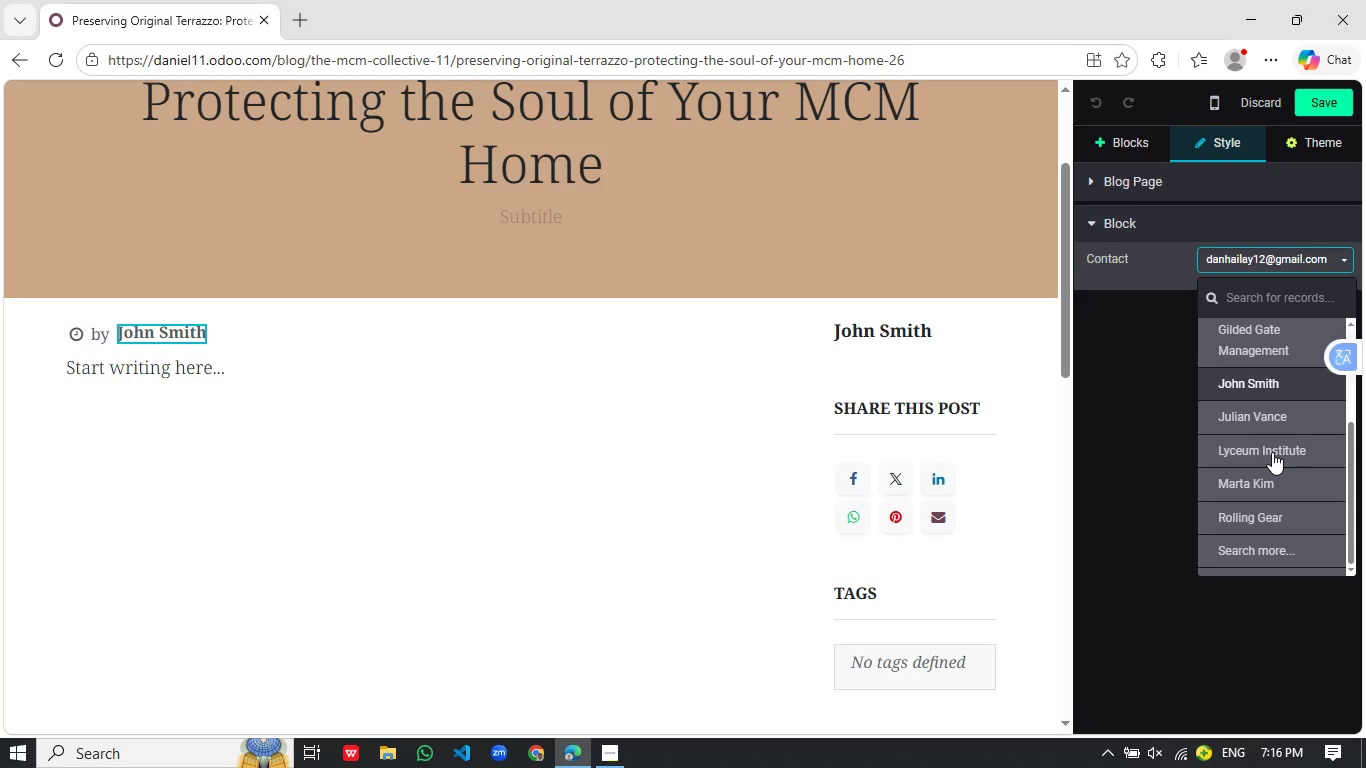 
left_click([305, 499])
 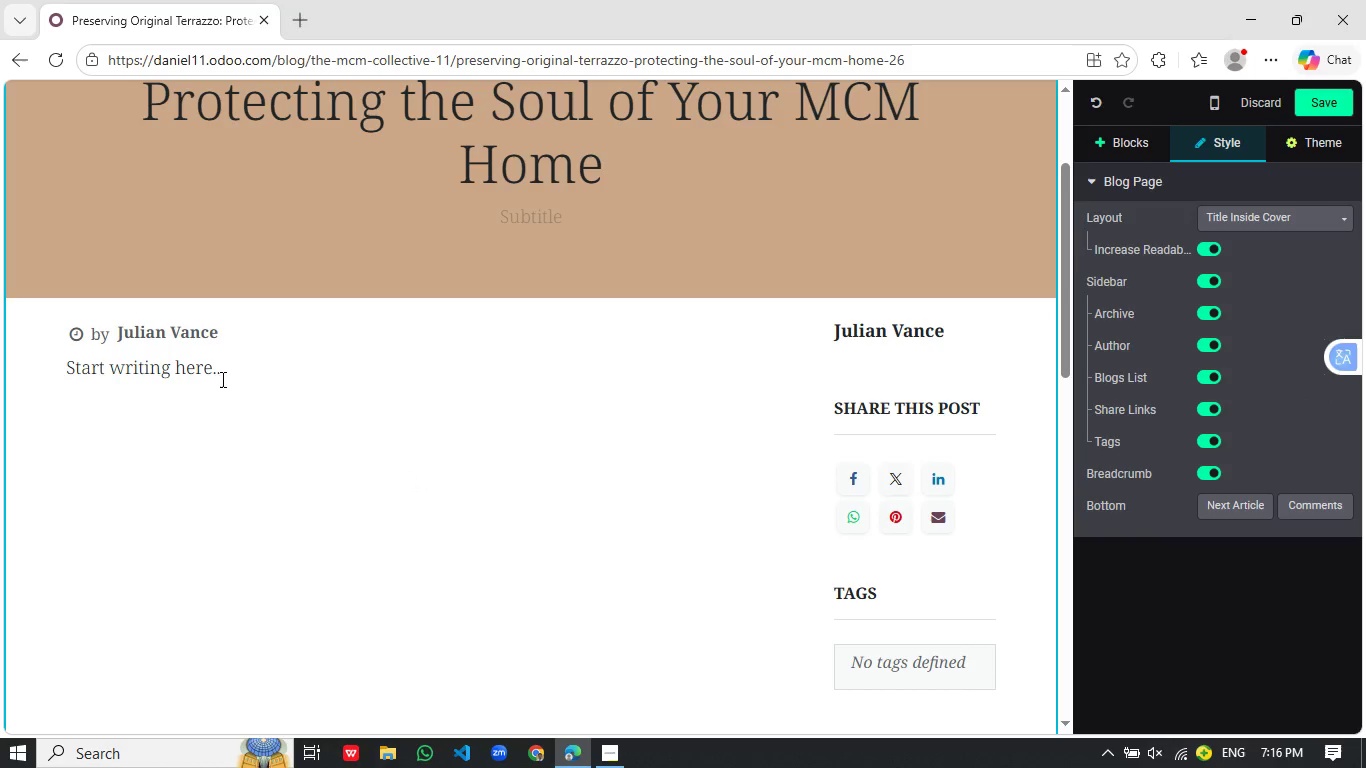 
left_click_drag(start_coordinate=[244, 364], to_coordinate=[54, 365])
 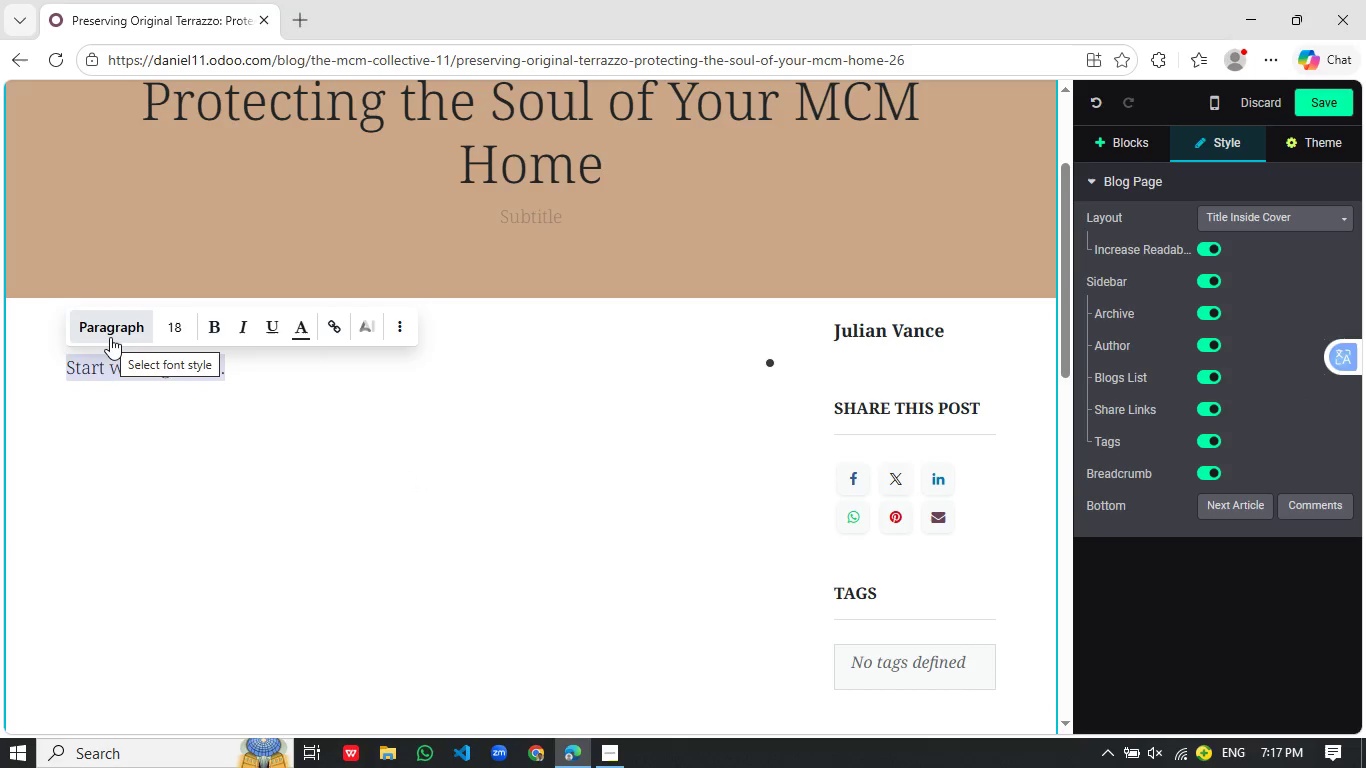 
key(Backspace)
 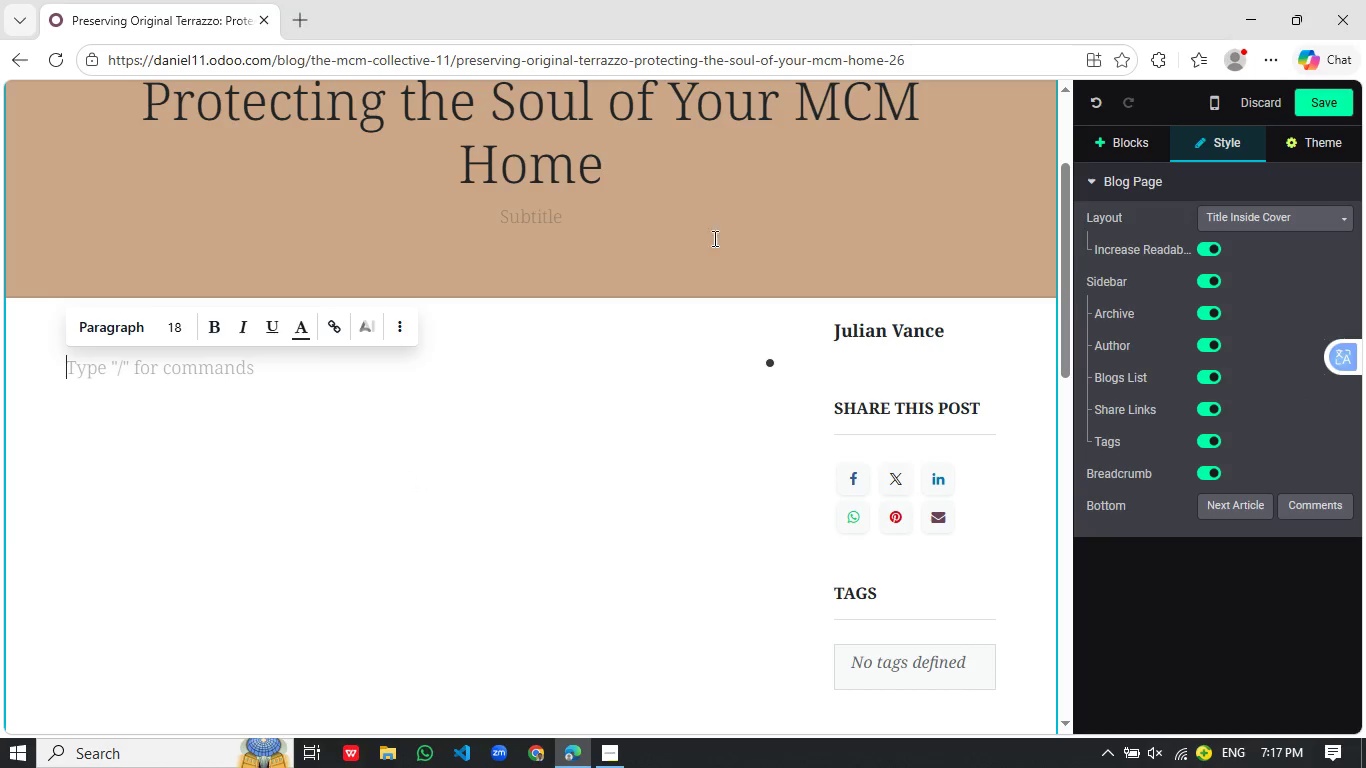 
left_click([606, 232])
 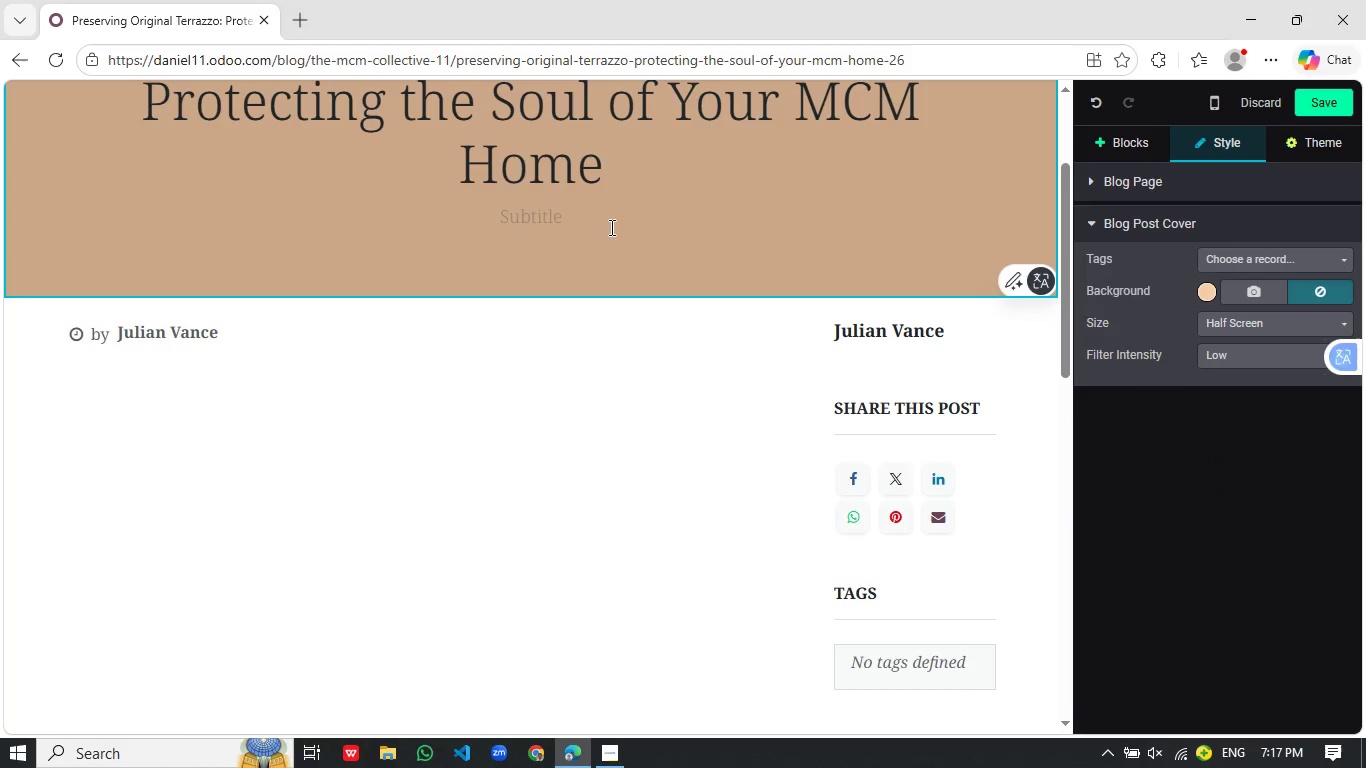 
type(Why ser)
key(Backspace)
type(storing)
key(Backspace)
key(Backspace)
key(Backspace)
type(rest)
key(Backspace)
type(toring)
 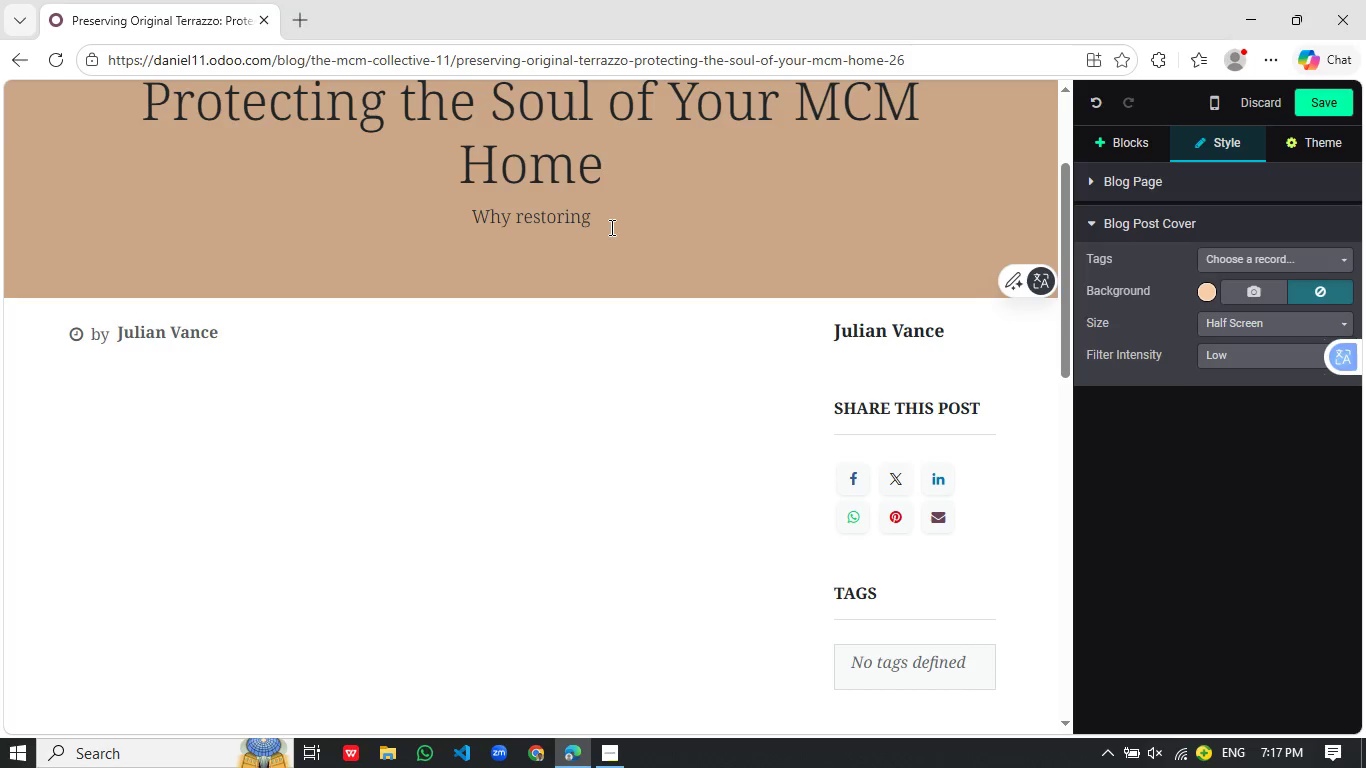 
type( not replacing )
key(Backspace)
type( this iconic feartur)
key(Backspace)
key(Backspace)
key(Backspace)
key(Backspace)
type(ture cca)
key(Backspace)
key(Backspace)
type(an dramatically elevte your)
 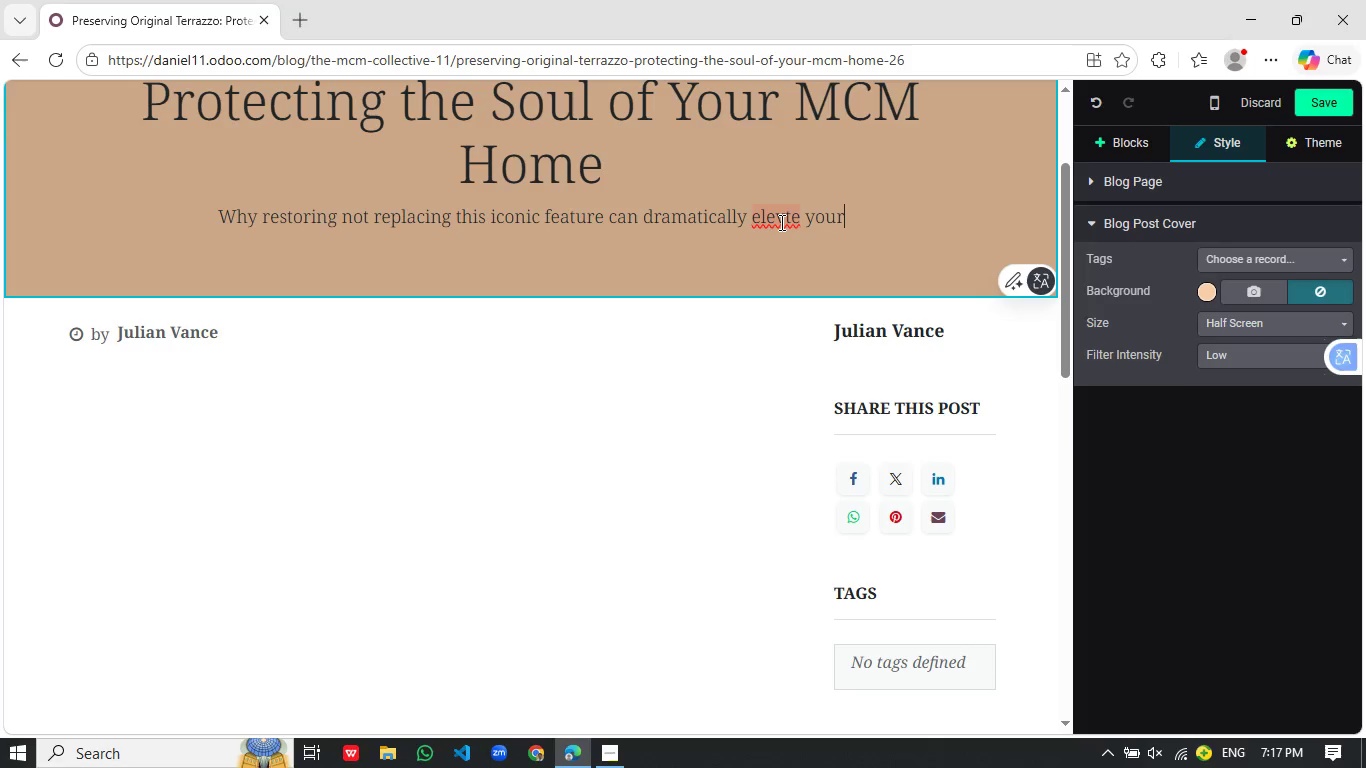 
wait(7.08)
 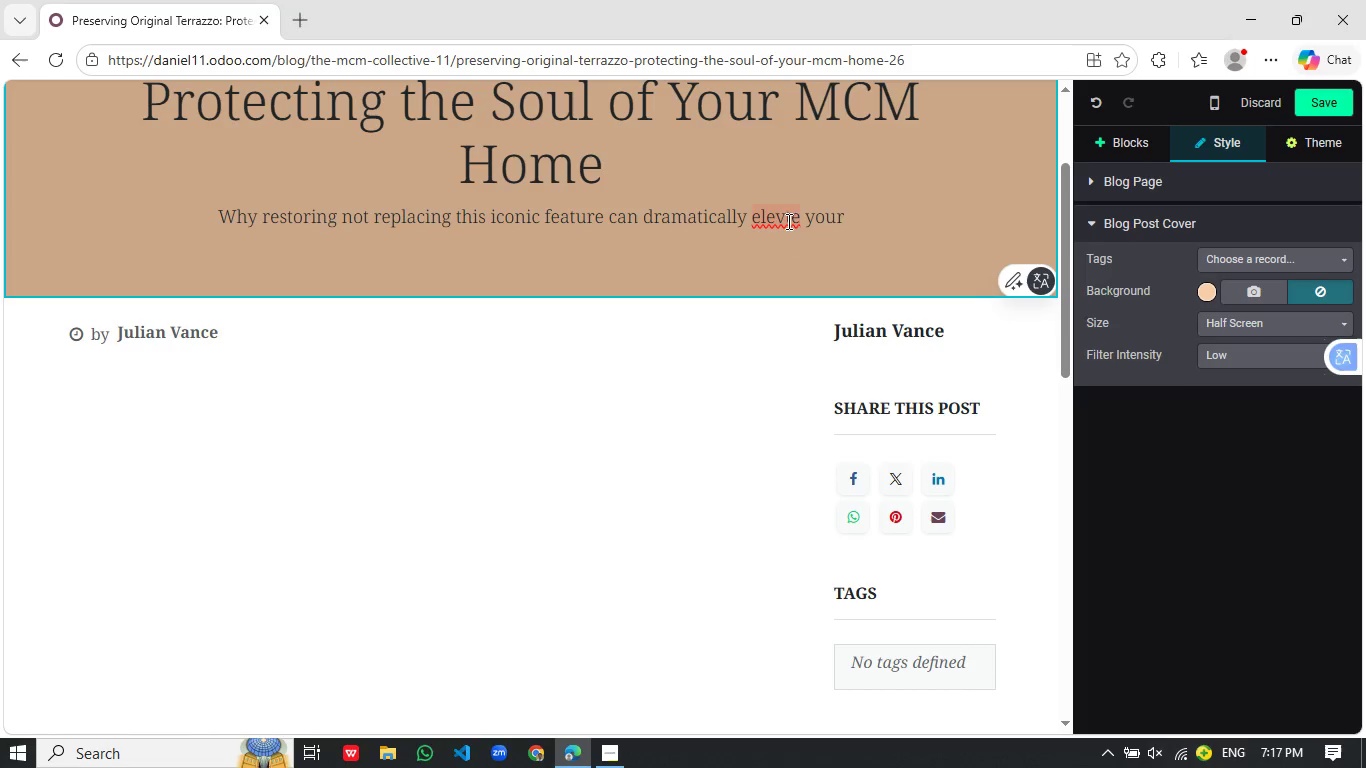 
left_click([786, 219])
 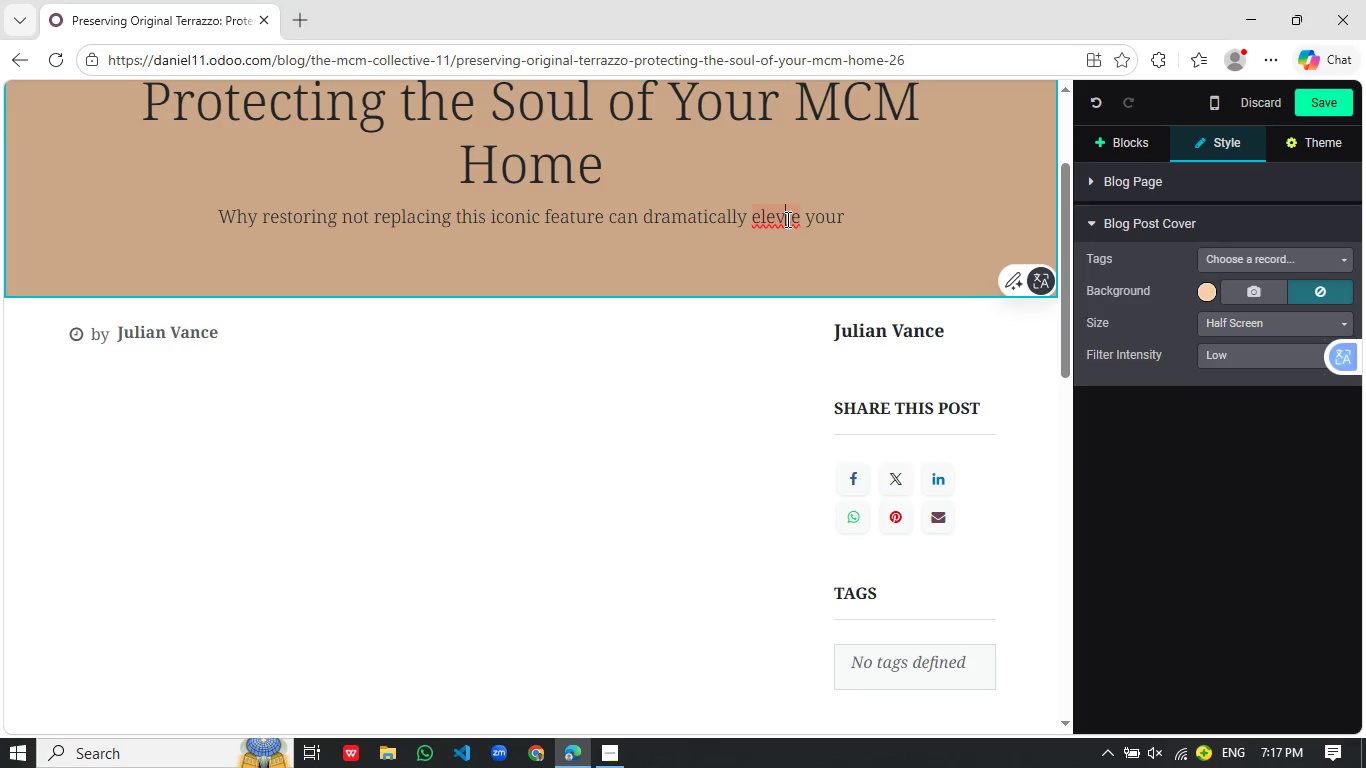 
key(A)
 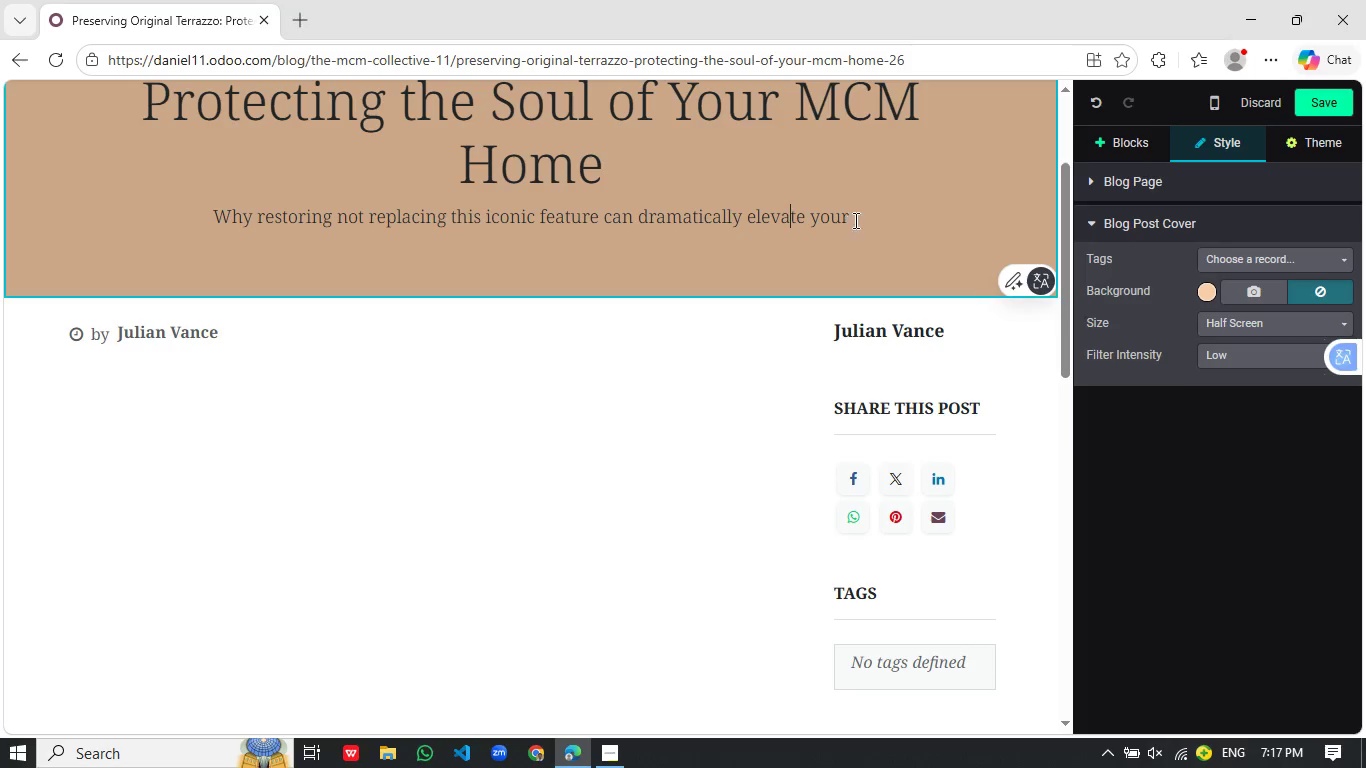 
left_click([856, 219])
 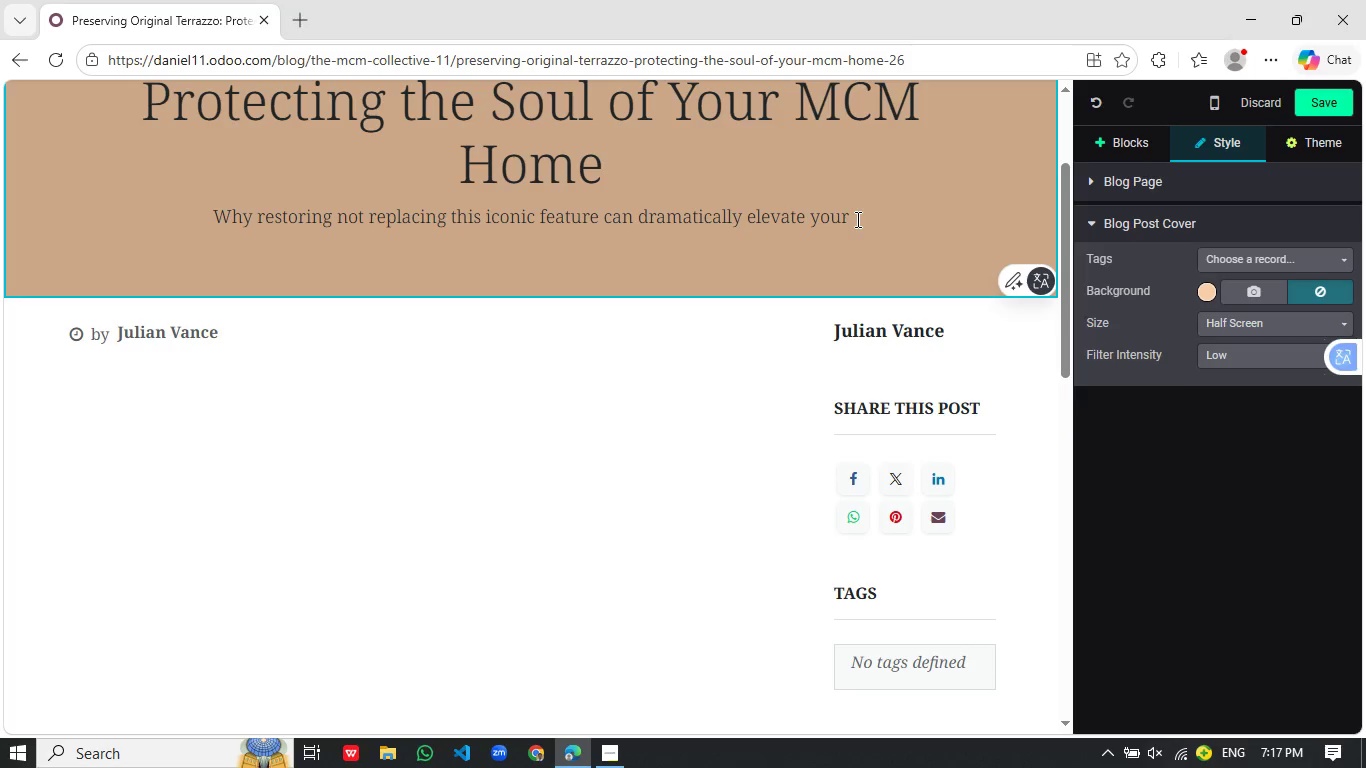 
key(Space)
 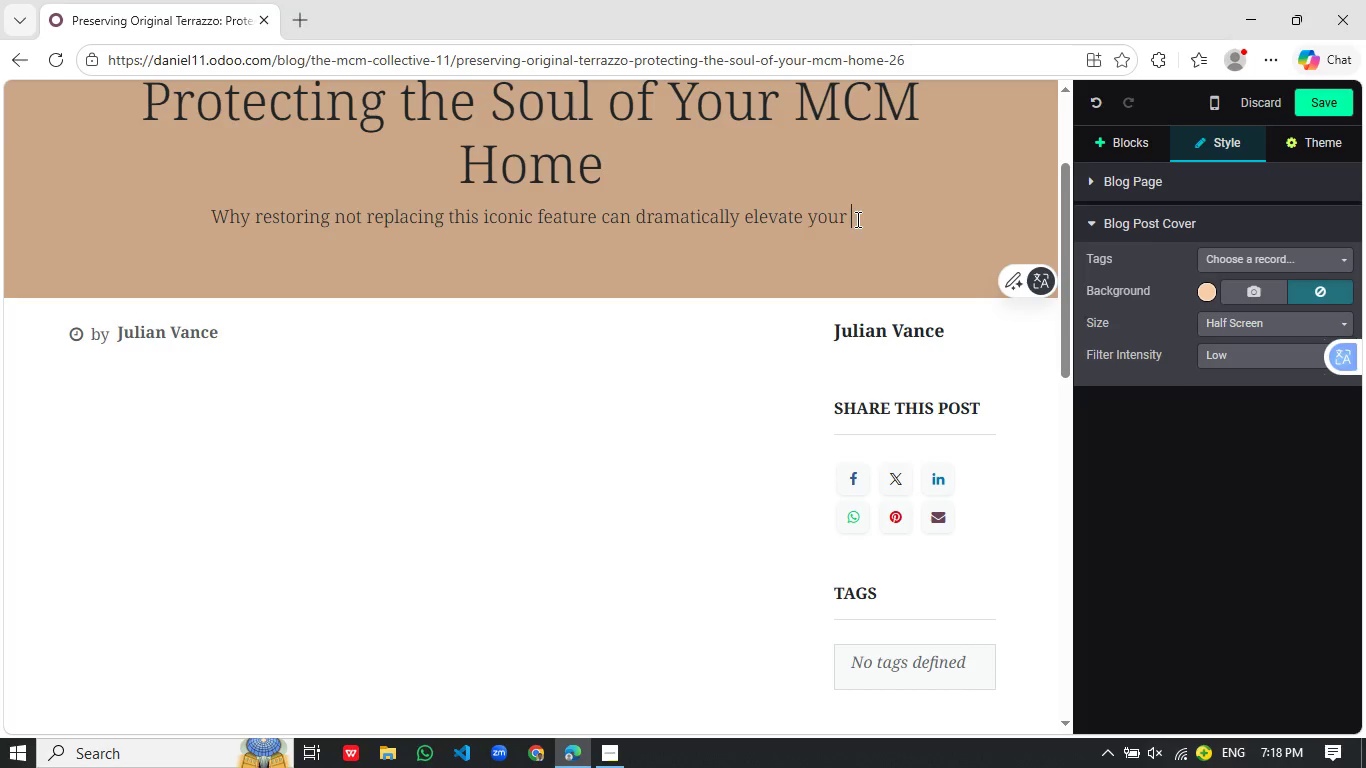 
wait(5.69)
 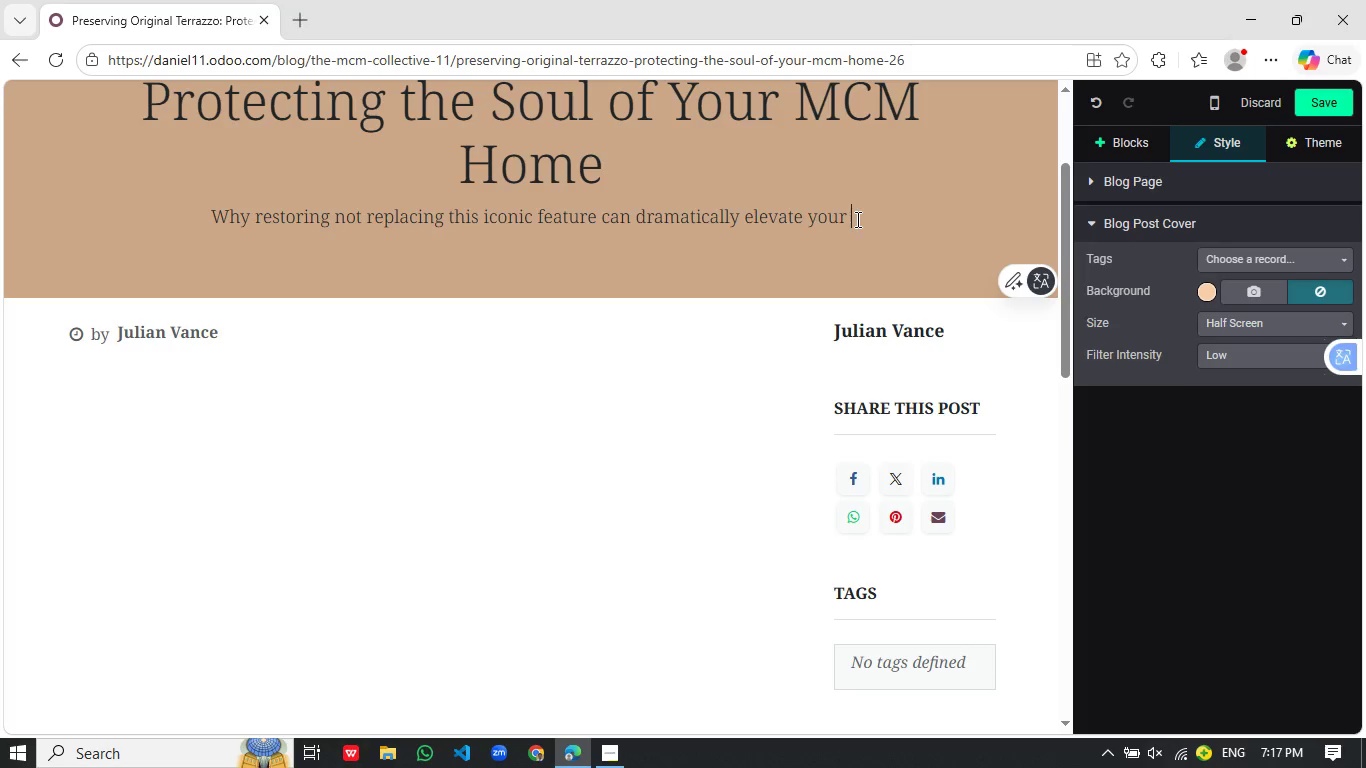 
type(jp,)
key(Backspace)
key(Backspace)
key(Backspace)
type(home's ca)
key(Backspace)
key(Backspace)
type(value an authem)
key(Backspace)
type(nticity)
 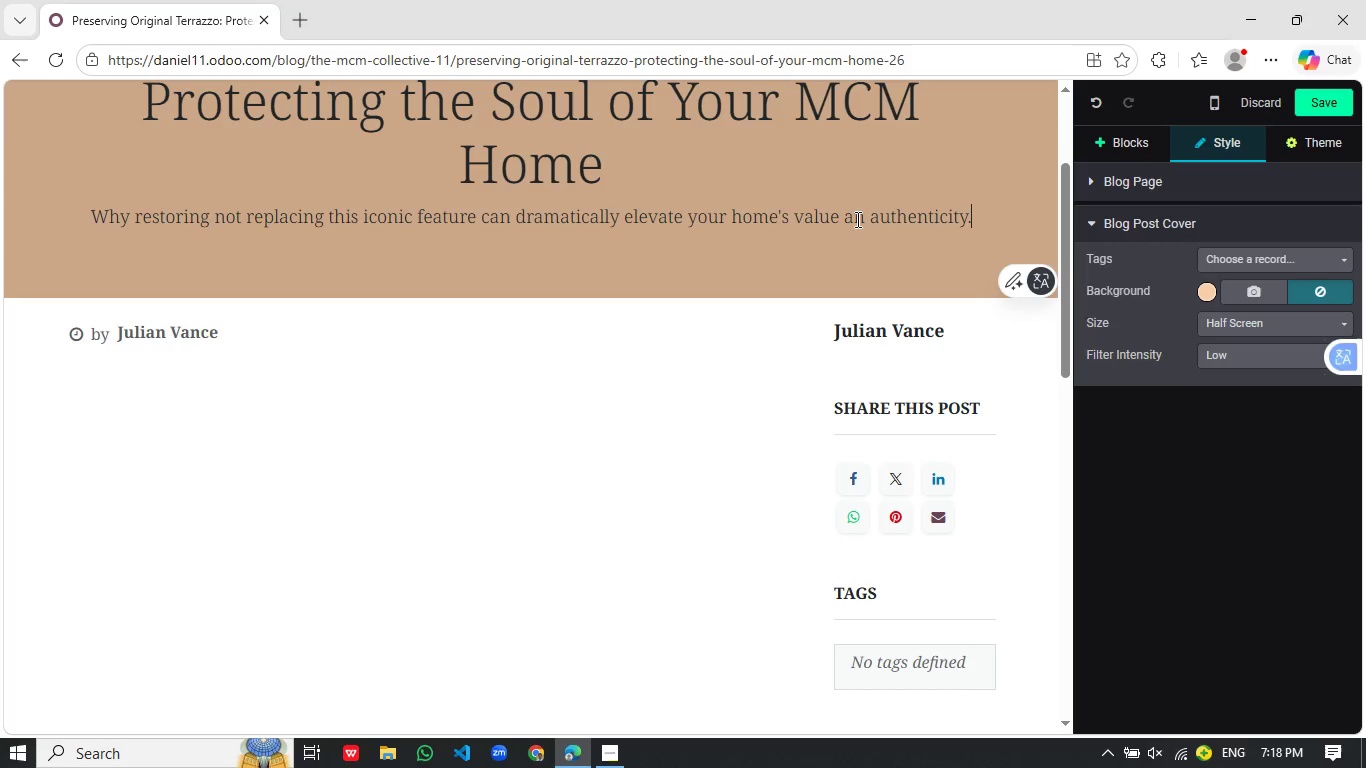 
hold_key(key=Period, duration=0.31)
 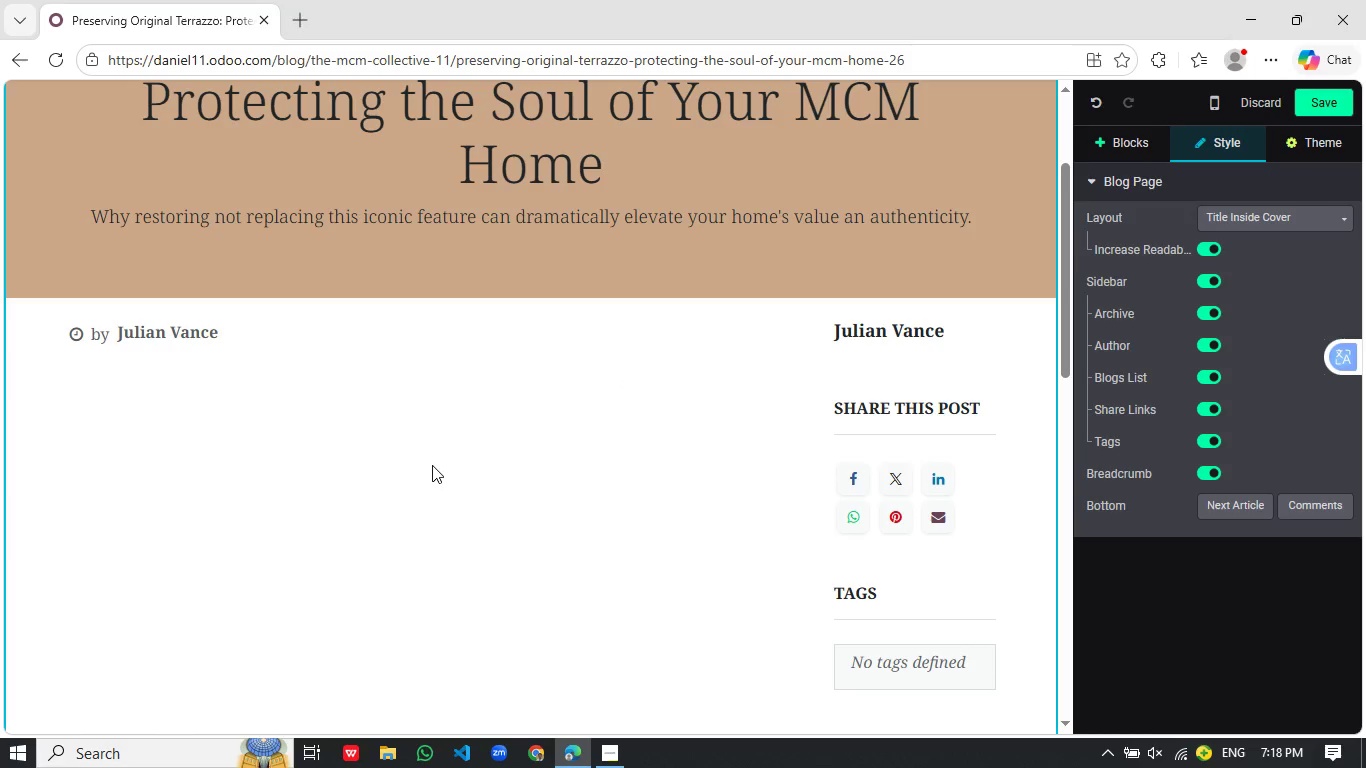 
scroll: coordinate [509, 246], scroll_direction: up, amount: 3.0
 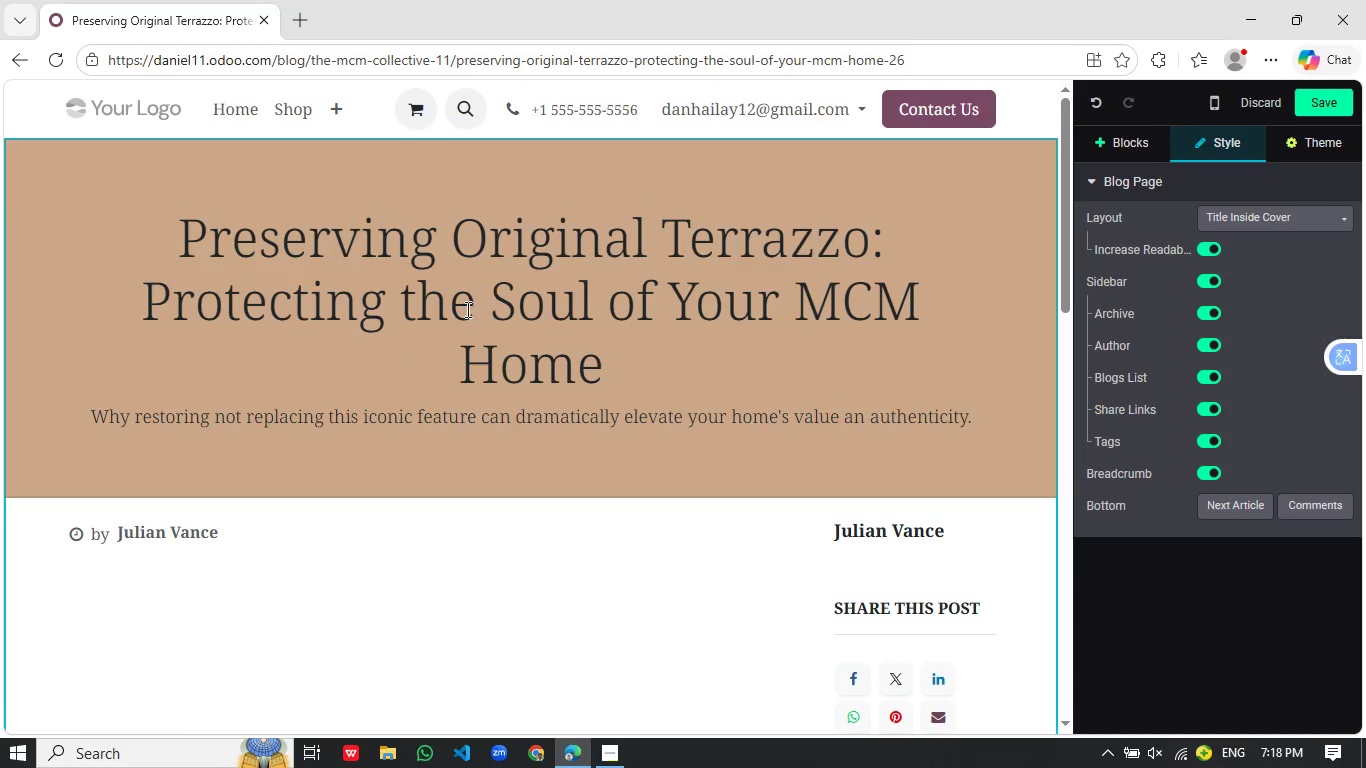 
scroll: coordinate [452, 316], scroll_direction: none, amount: 0.0
 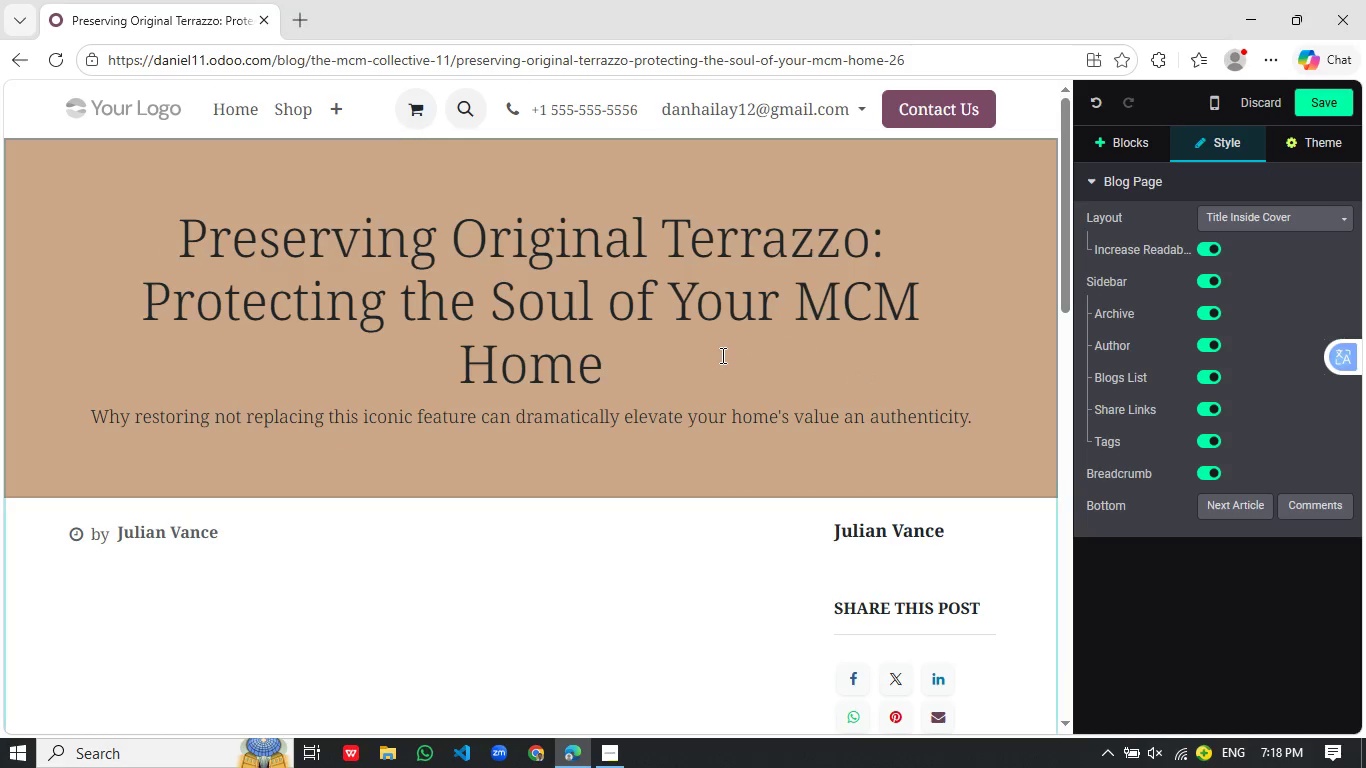 
left_click([721, 355])
 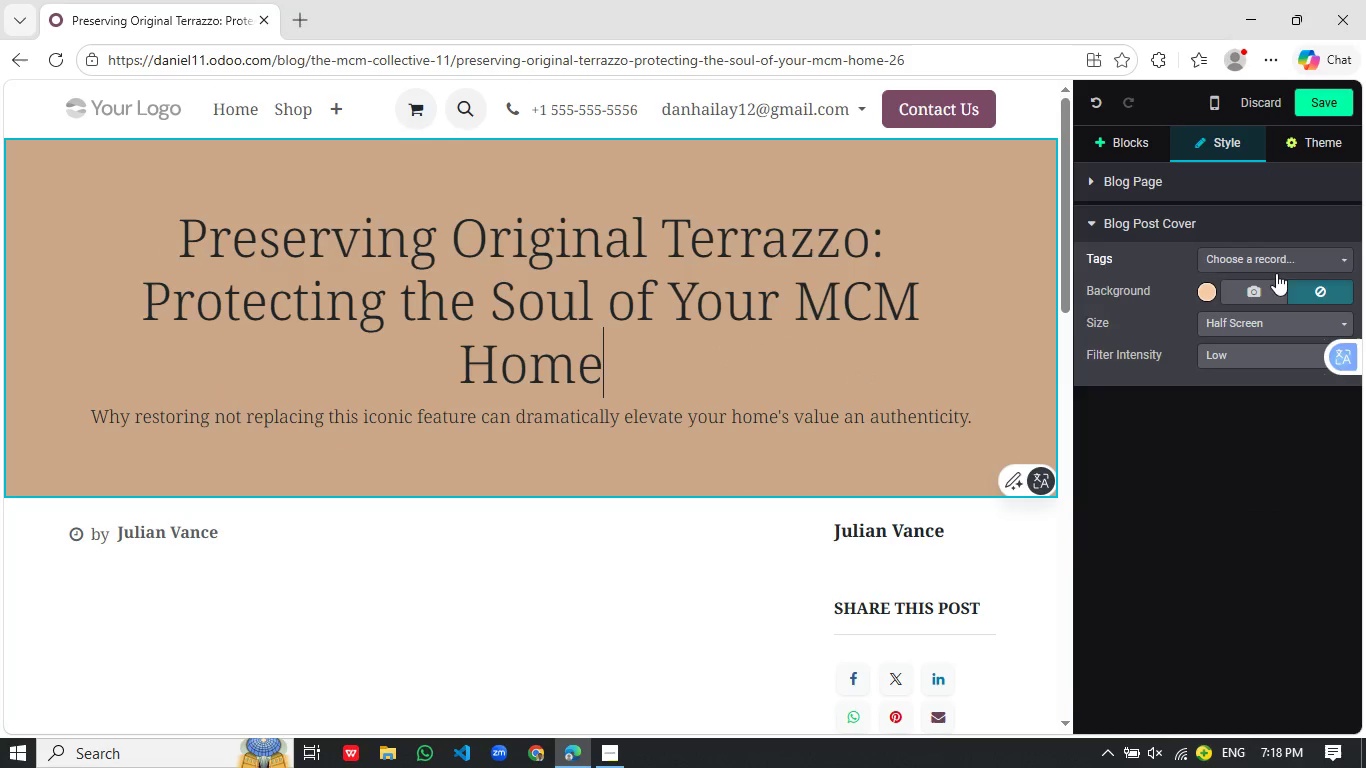 
left_click([1243, 283])
 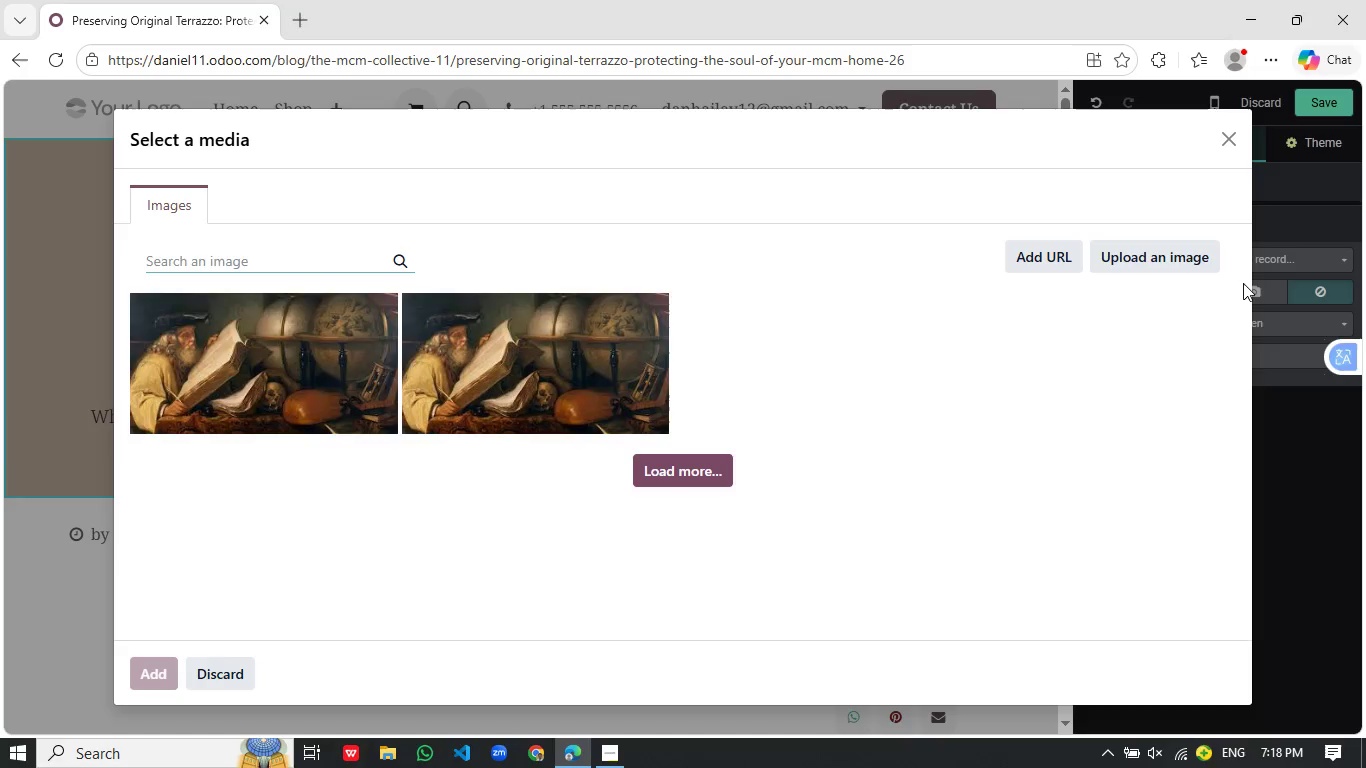 
wait(6.34)
 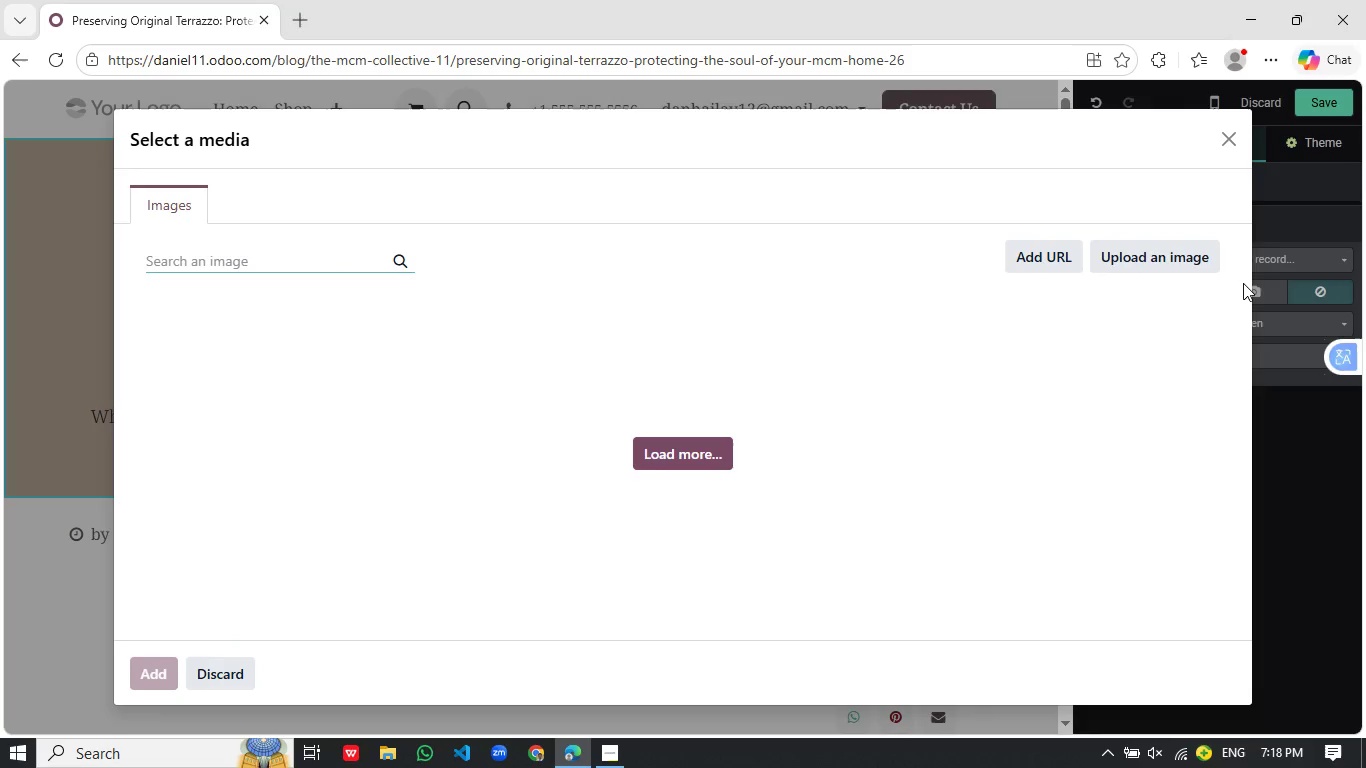 
type(mid centure)
key(Backspace)
type(y modern terrazzo floor)
 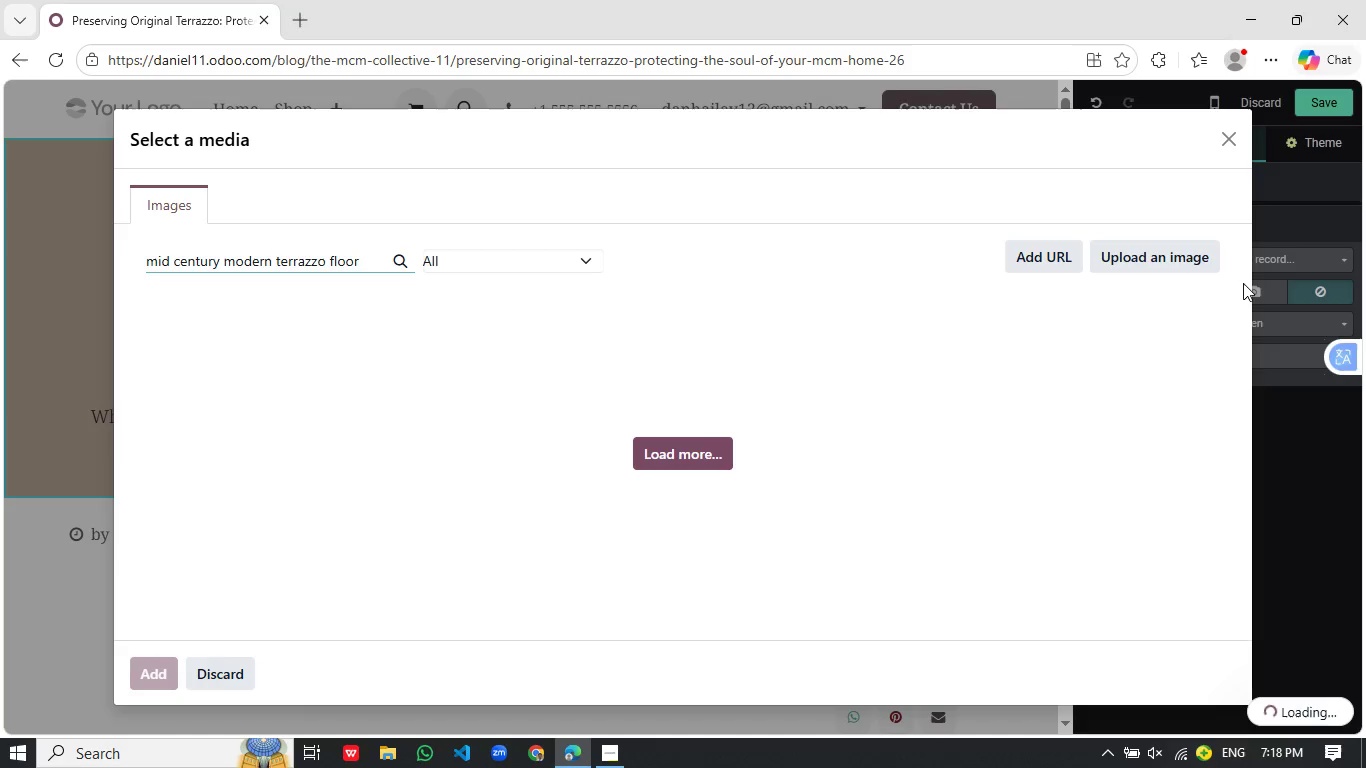 
wait(5.53)
 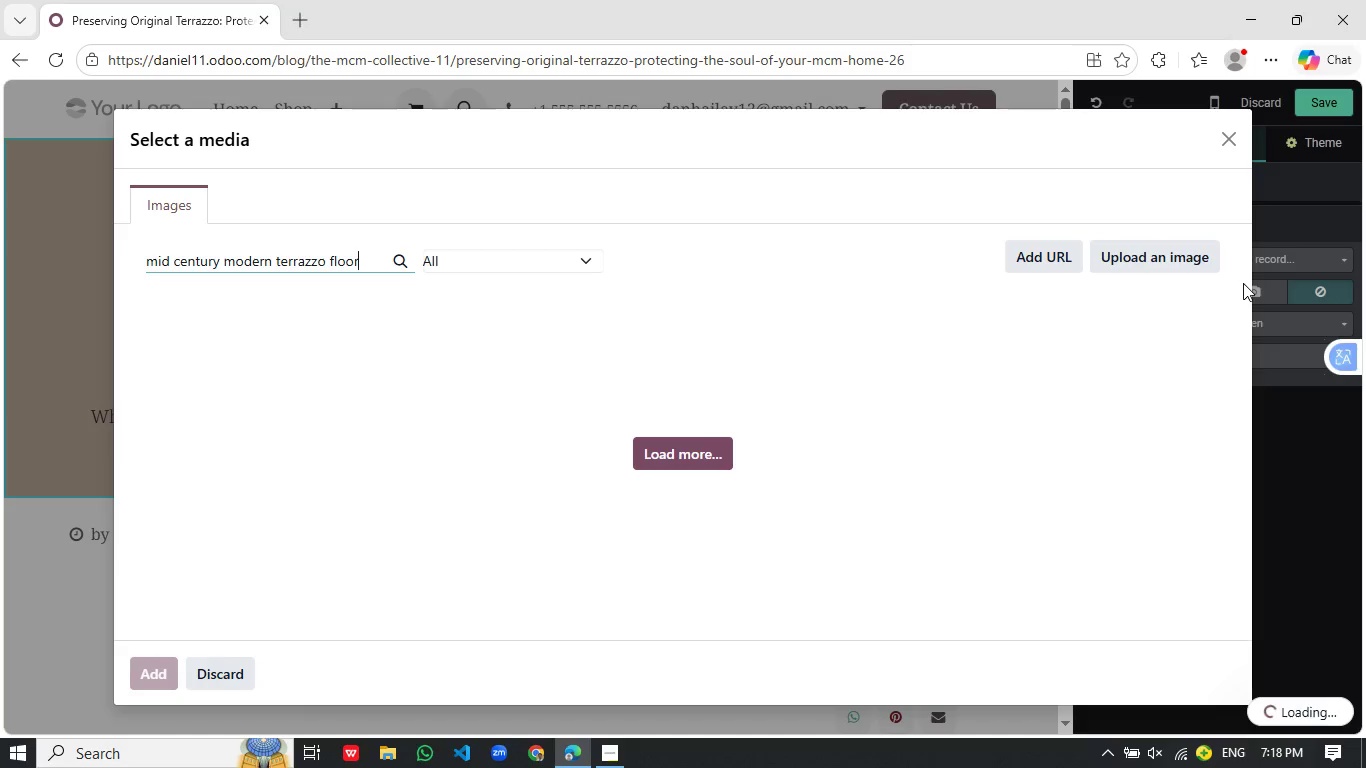 
type( sunlight interior)
 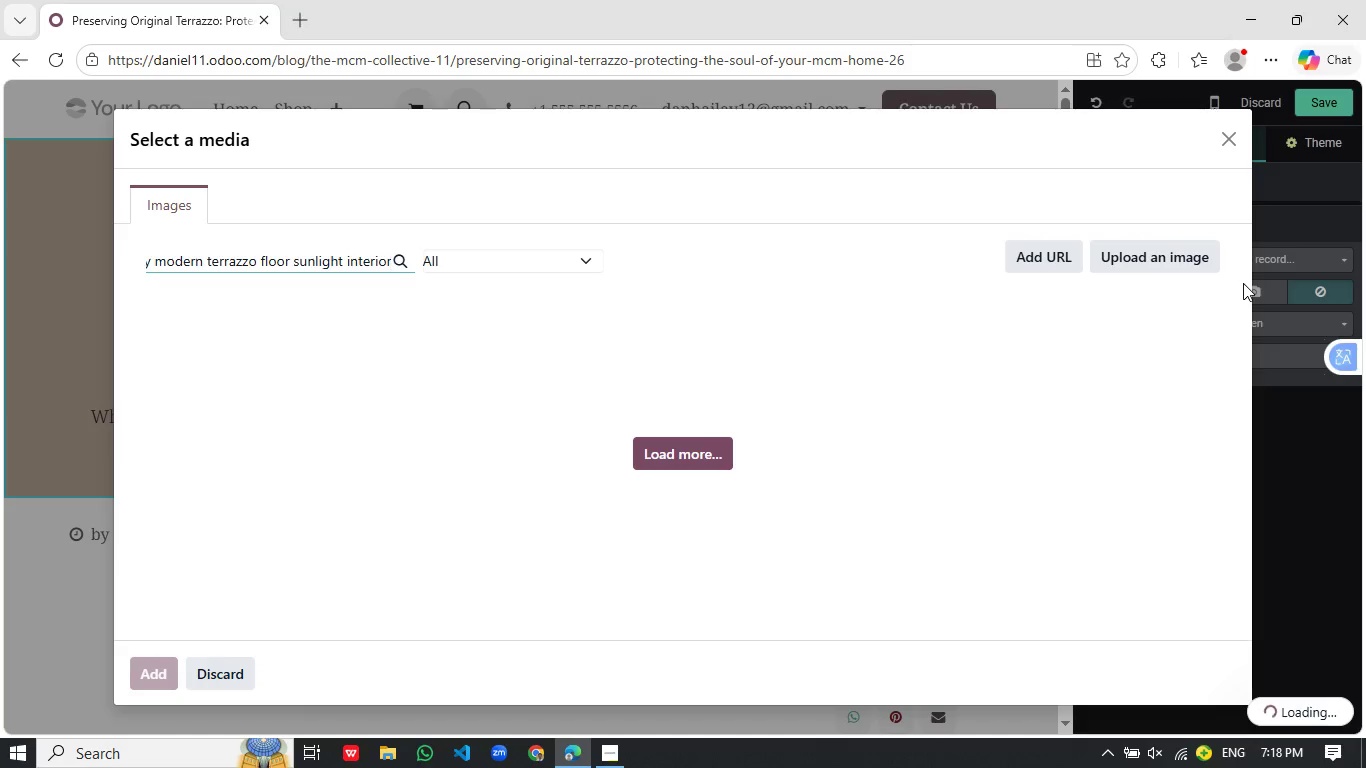 
key(Control+A)
 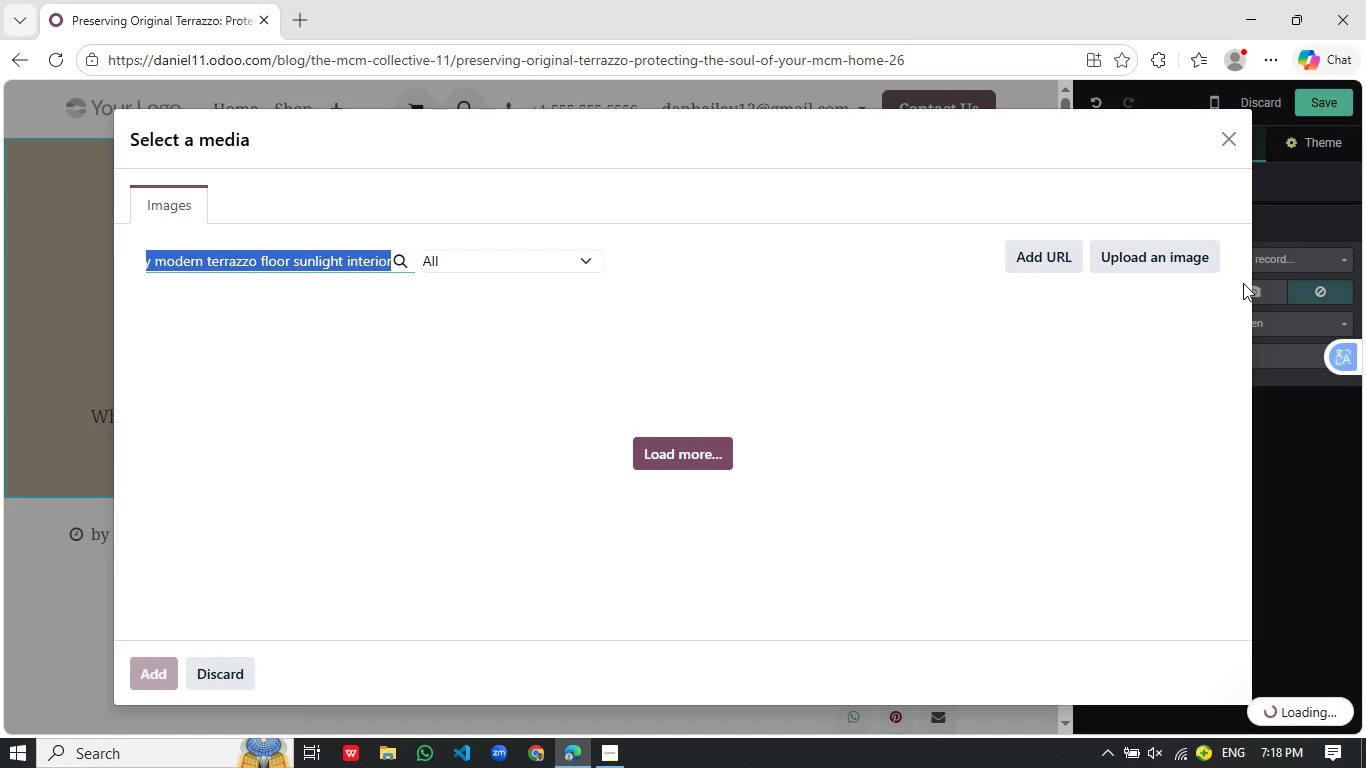 
key(Control+C)
 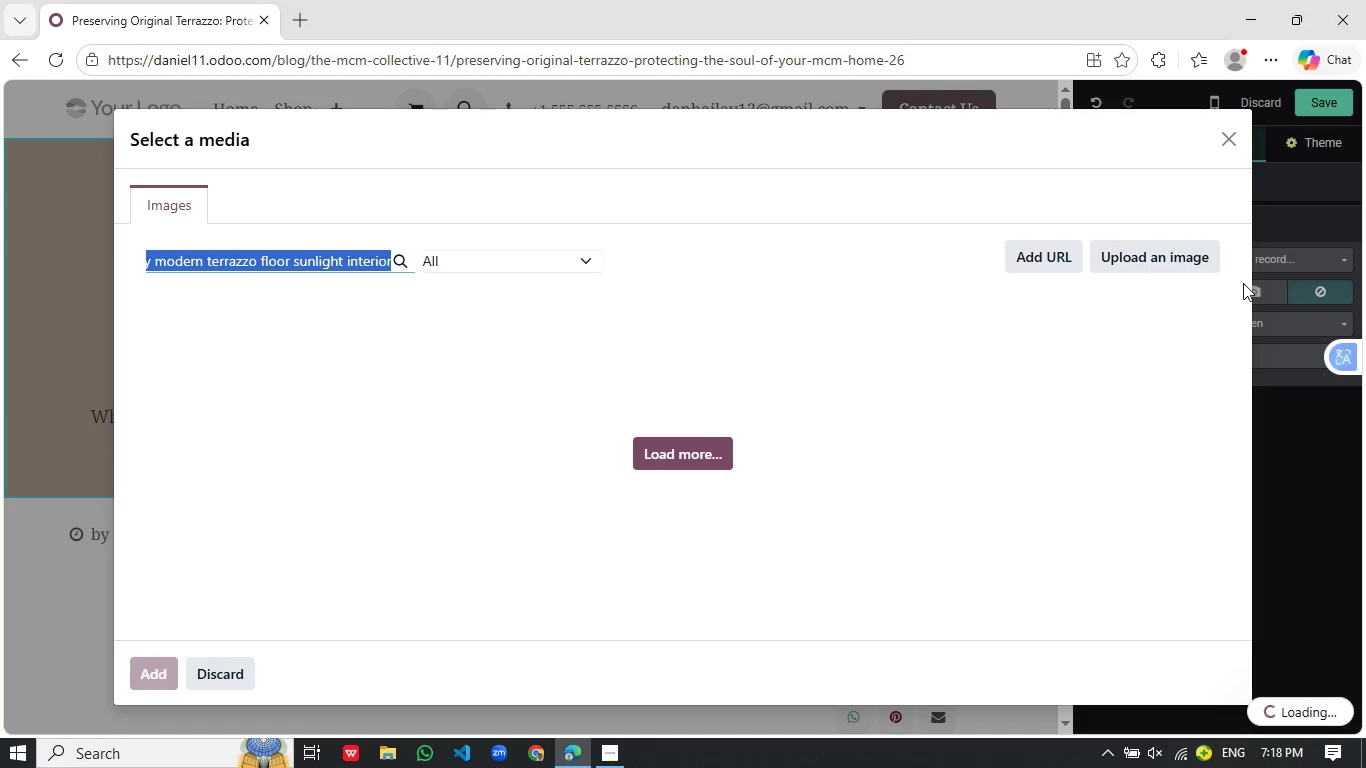 
key(Control+C)
 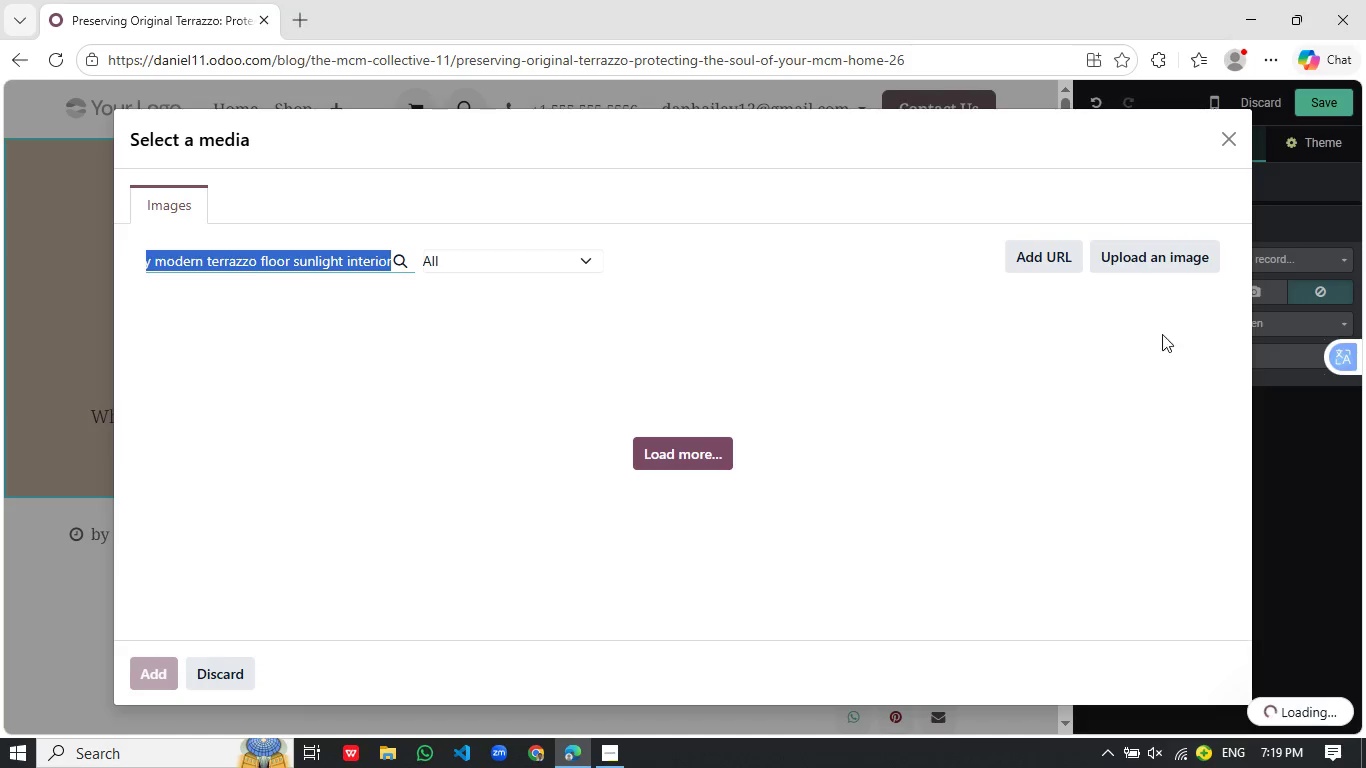 
left_click([843, 411])
 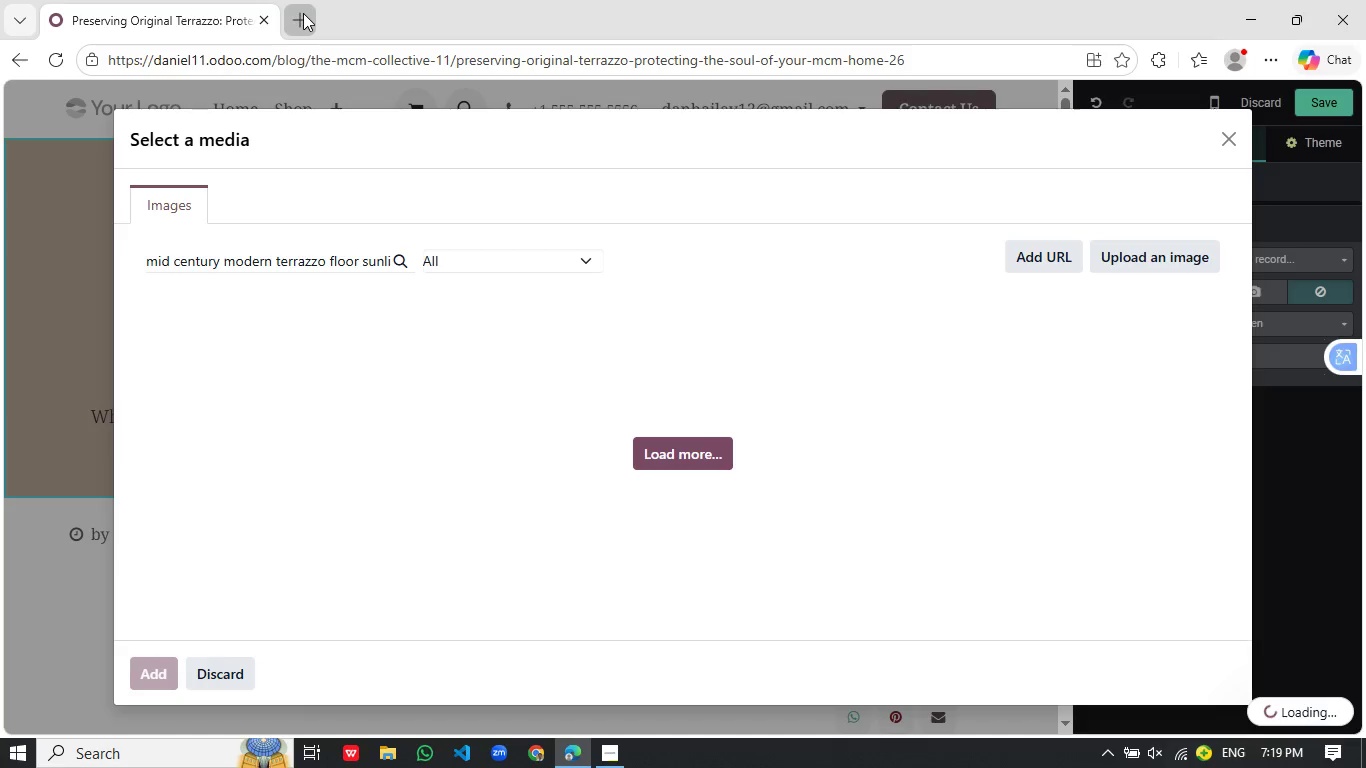 
hold_key(key=ControlLeft, duration=1.51)
 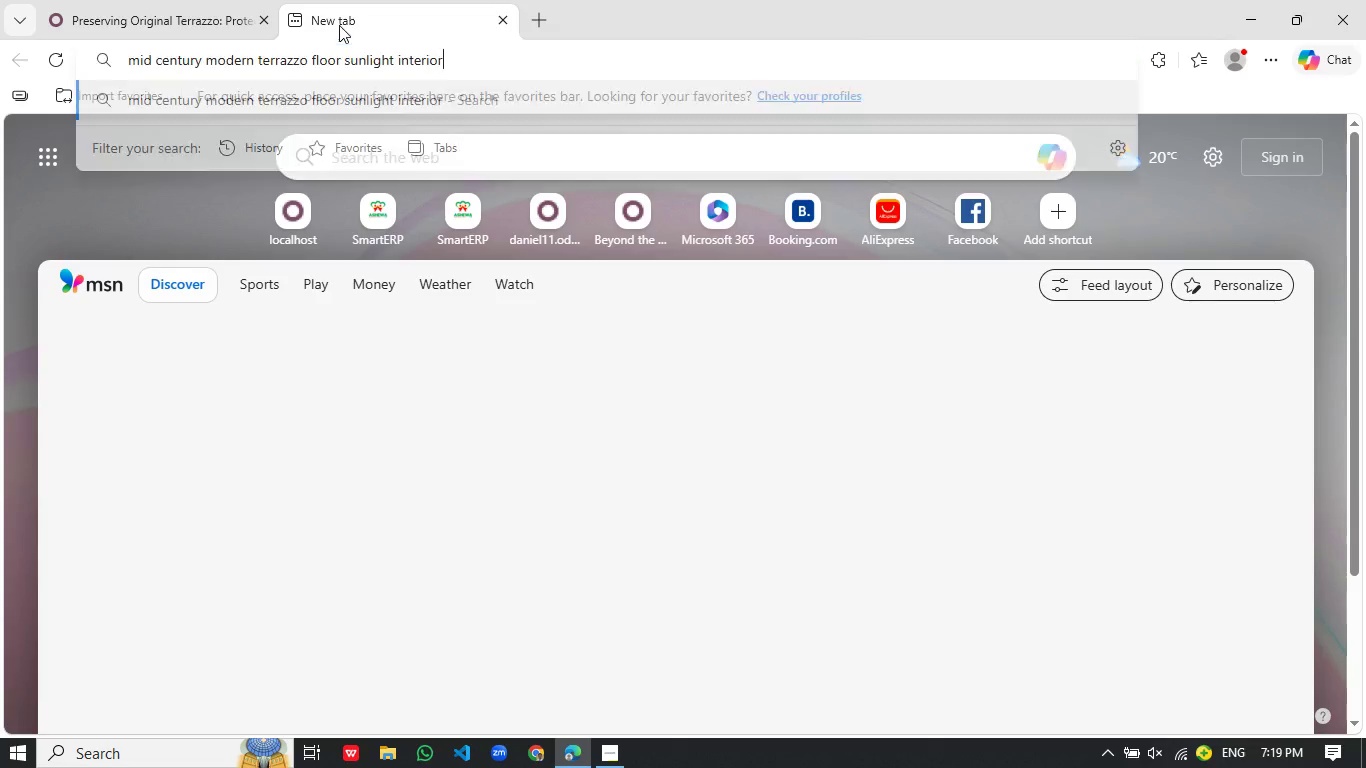 
key(Control+ControlLeft)
 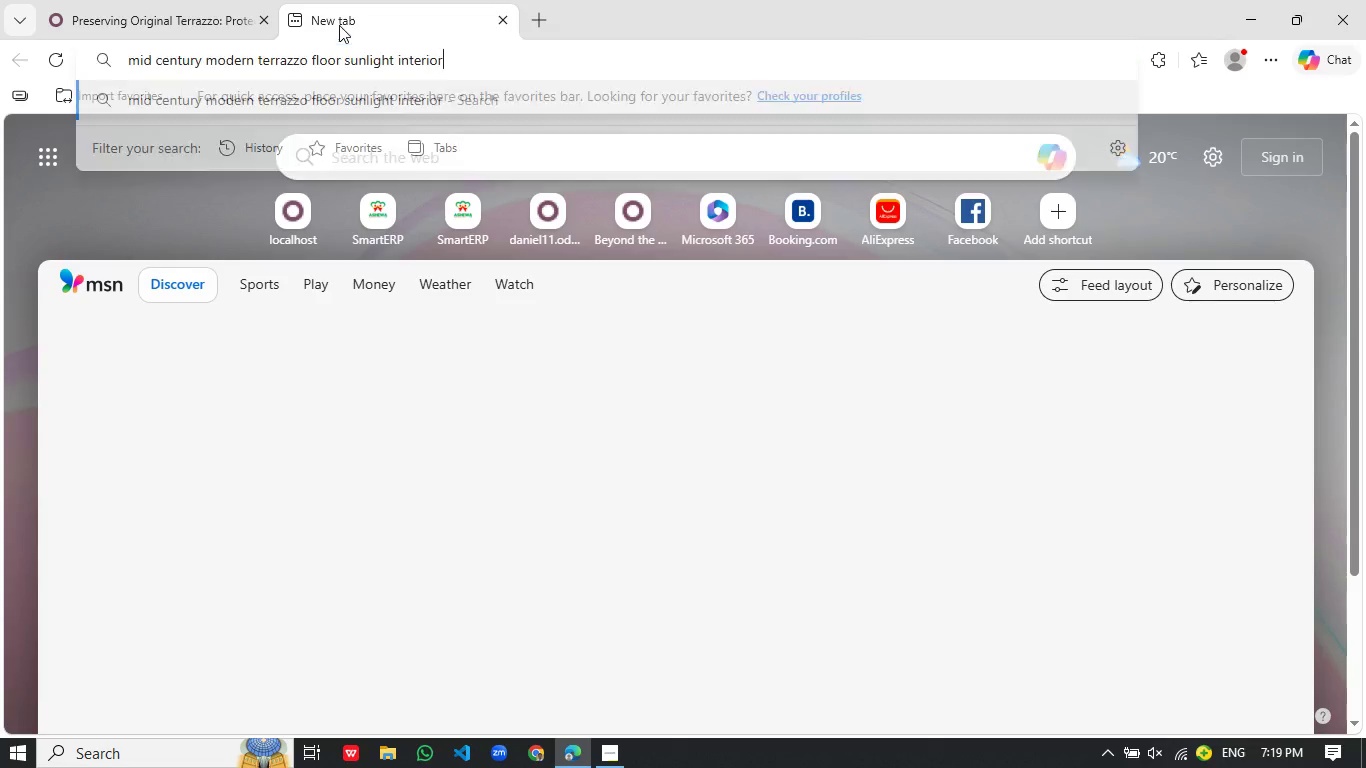 
key(Control+V)
 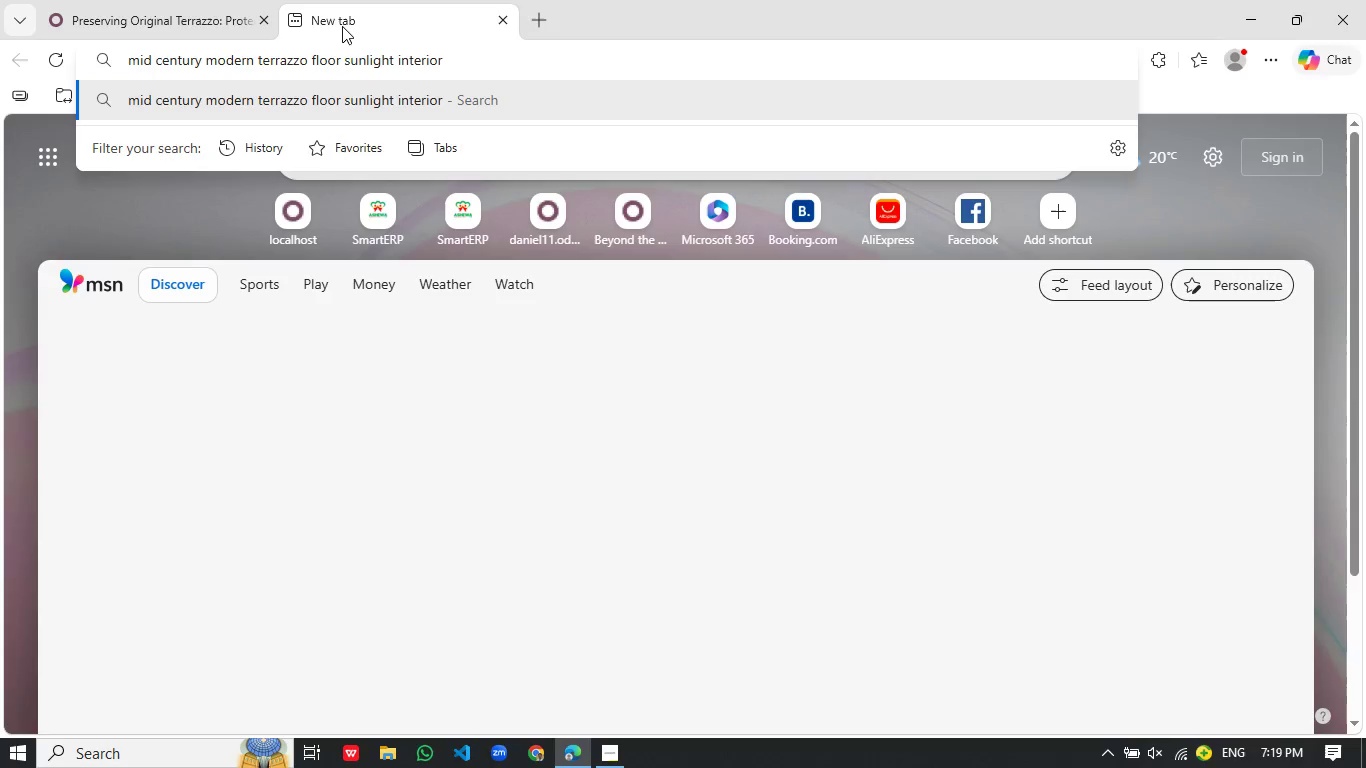 
key(Enter)
 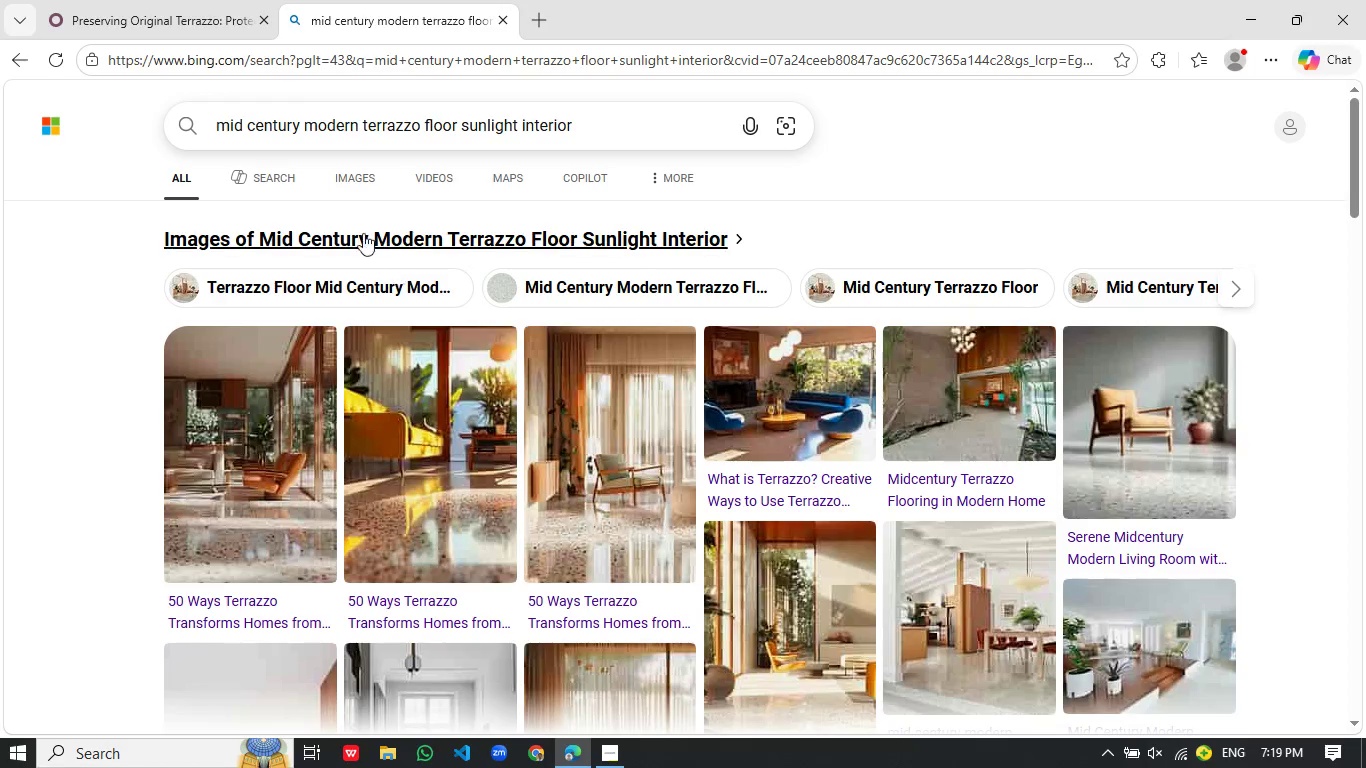 
left_click([347, 179])
 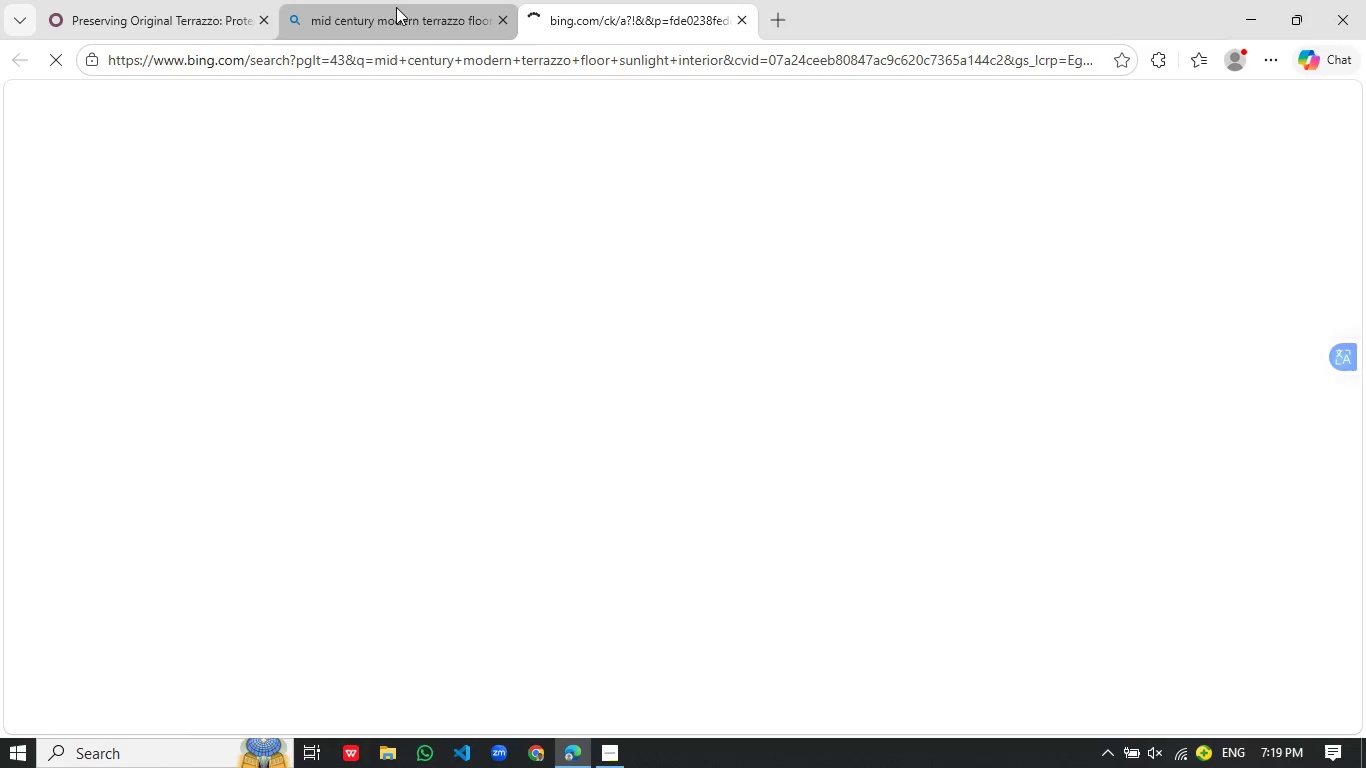 
wait(8.15)
 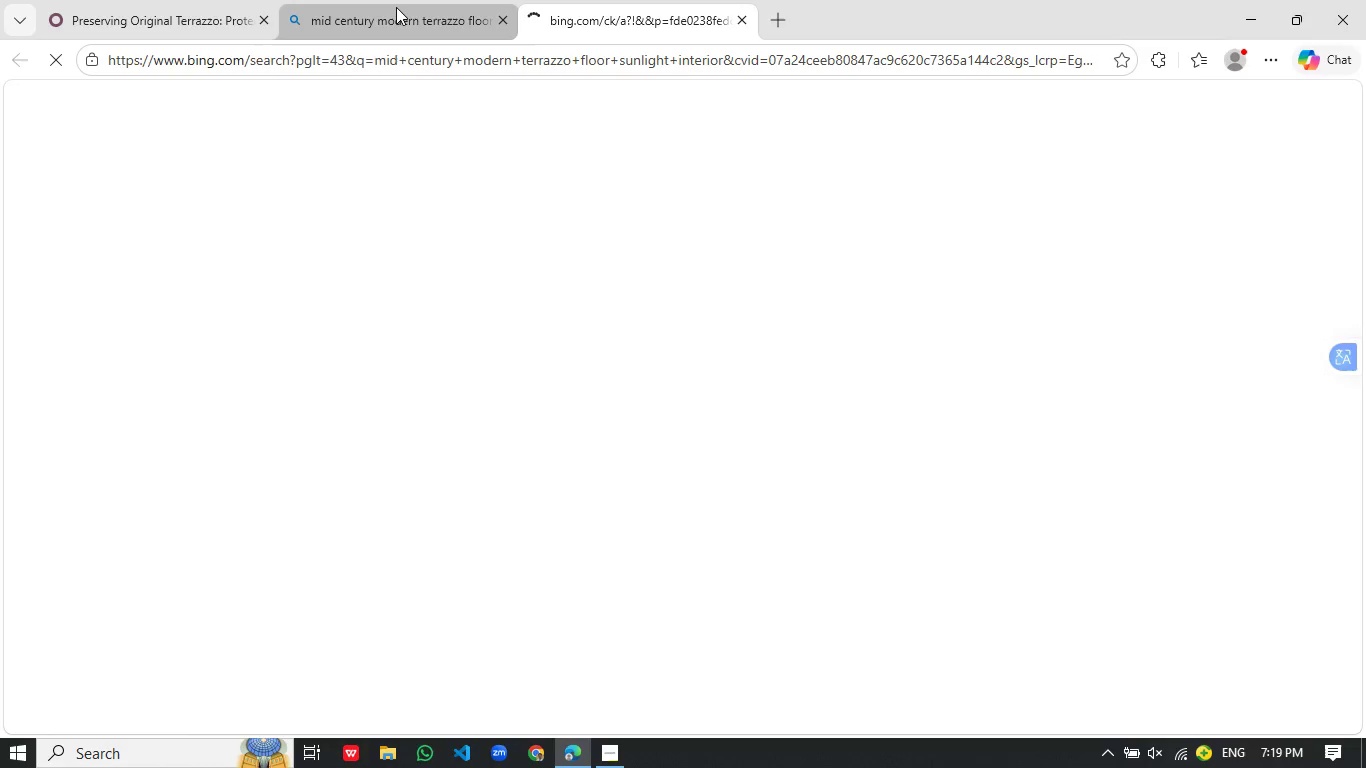 
mouse_move([725, 319])
 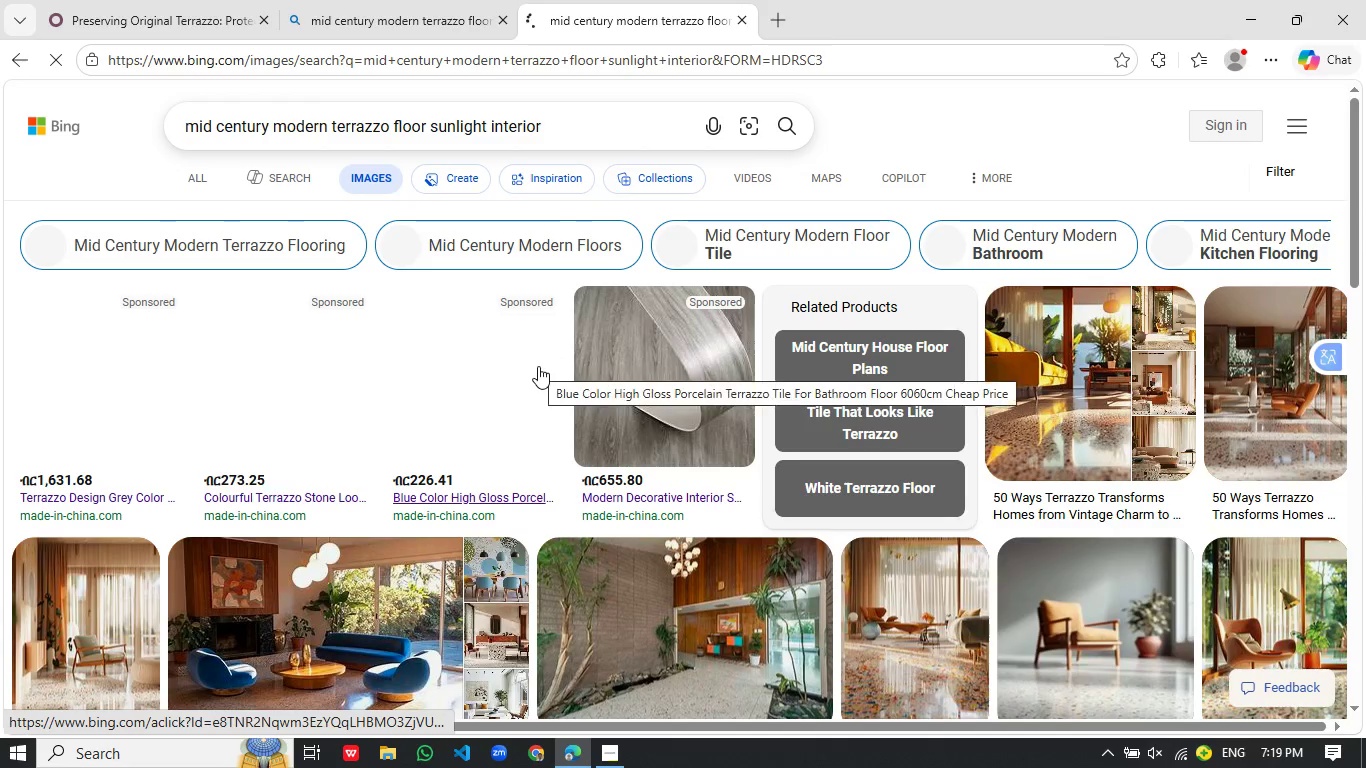 
scroll: coordinate [538, 366], scroll_direction: down, amount: 3.0
 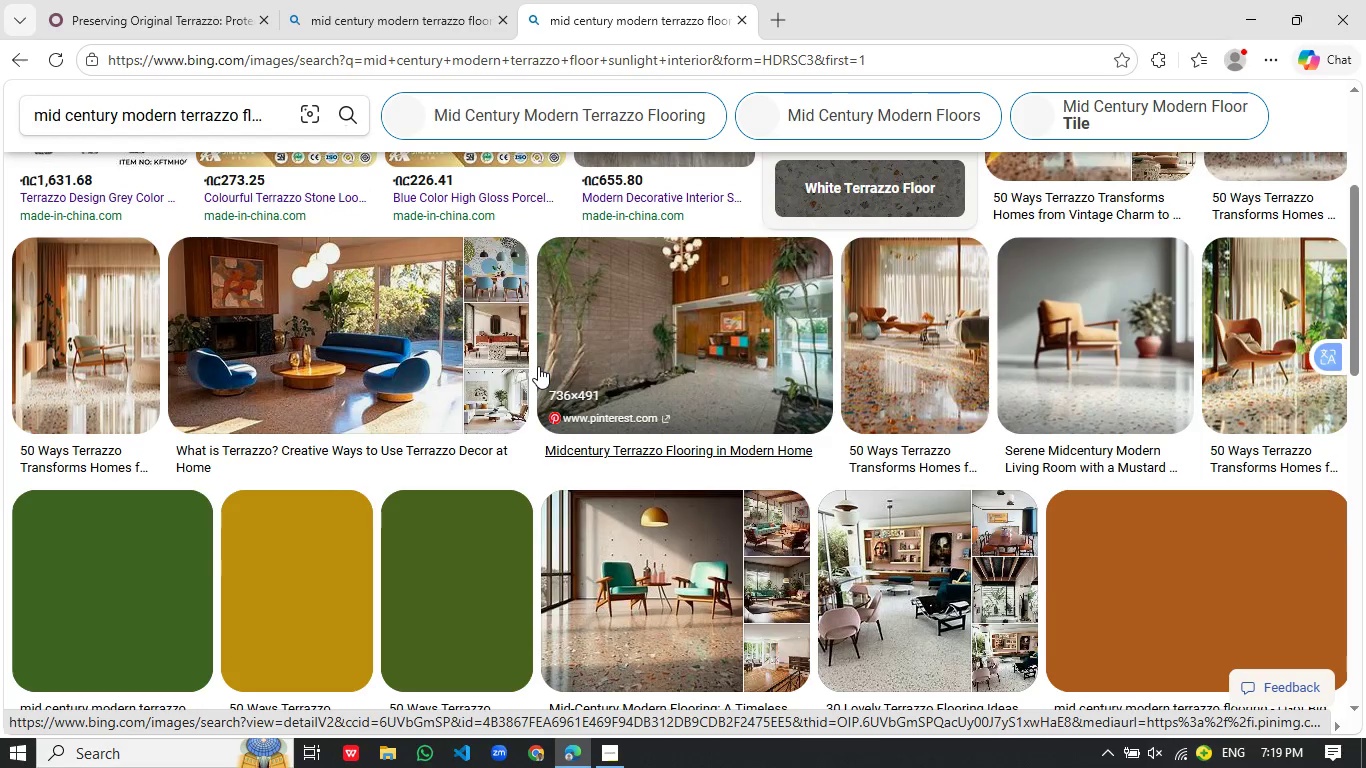 
scroll: coordinate [535, 367], scroll_direction: up, amount: 2.0
 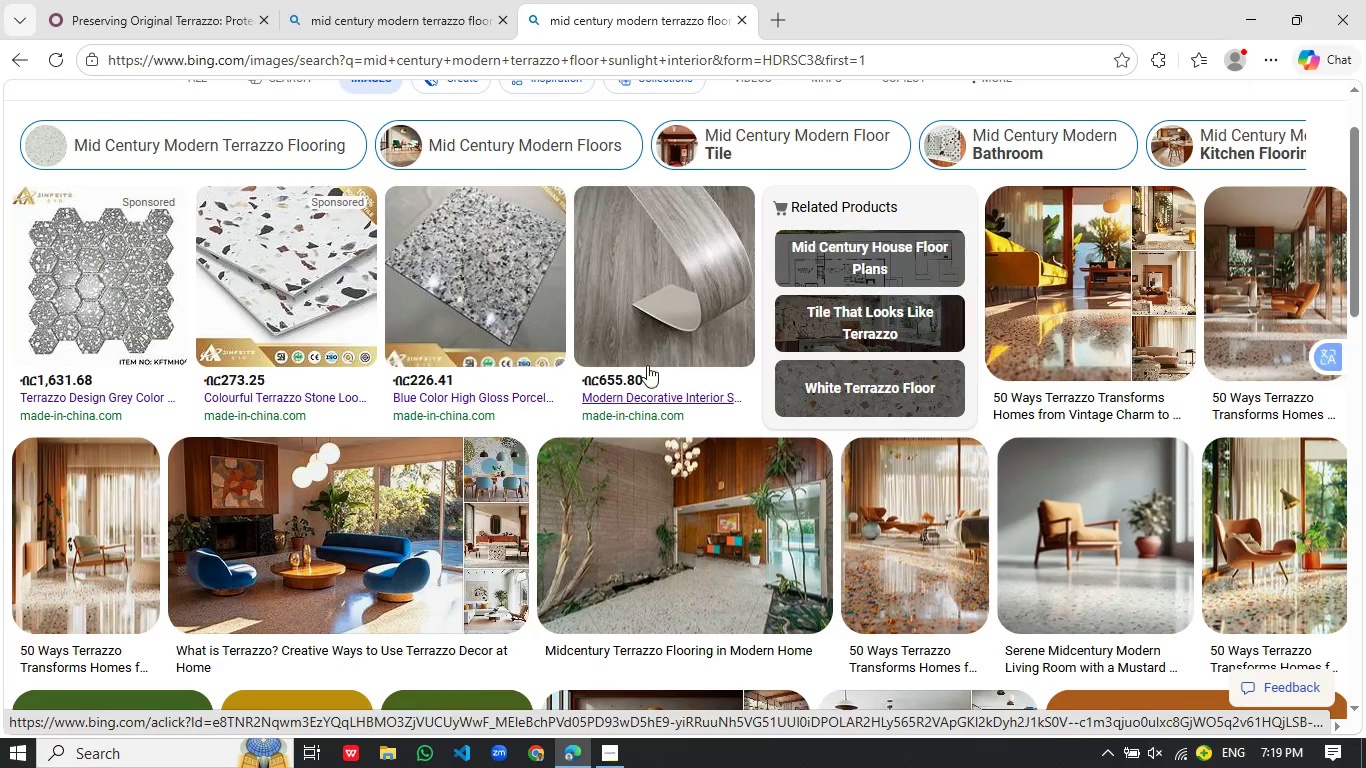 
left_click([1064, 302])
 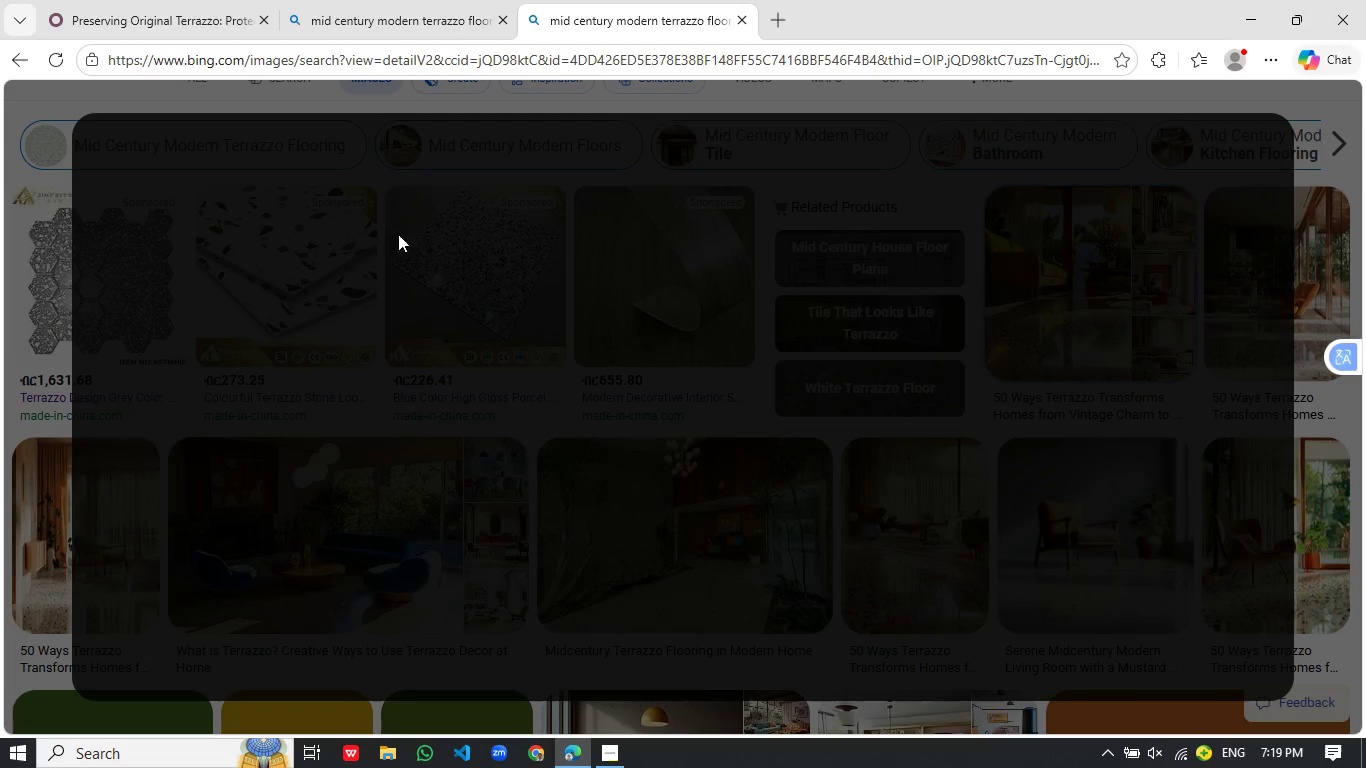 
wait(5.16)
 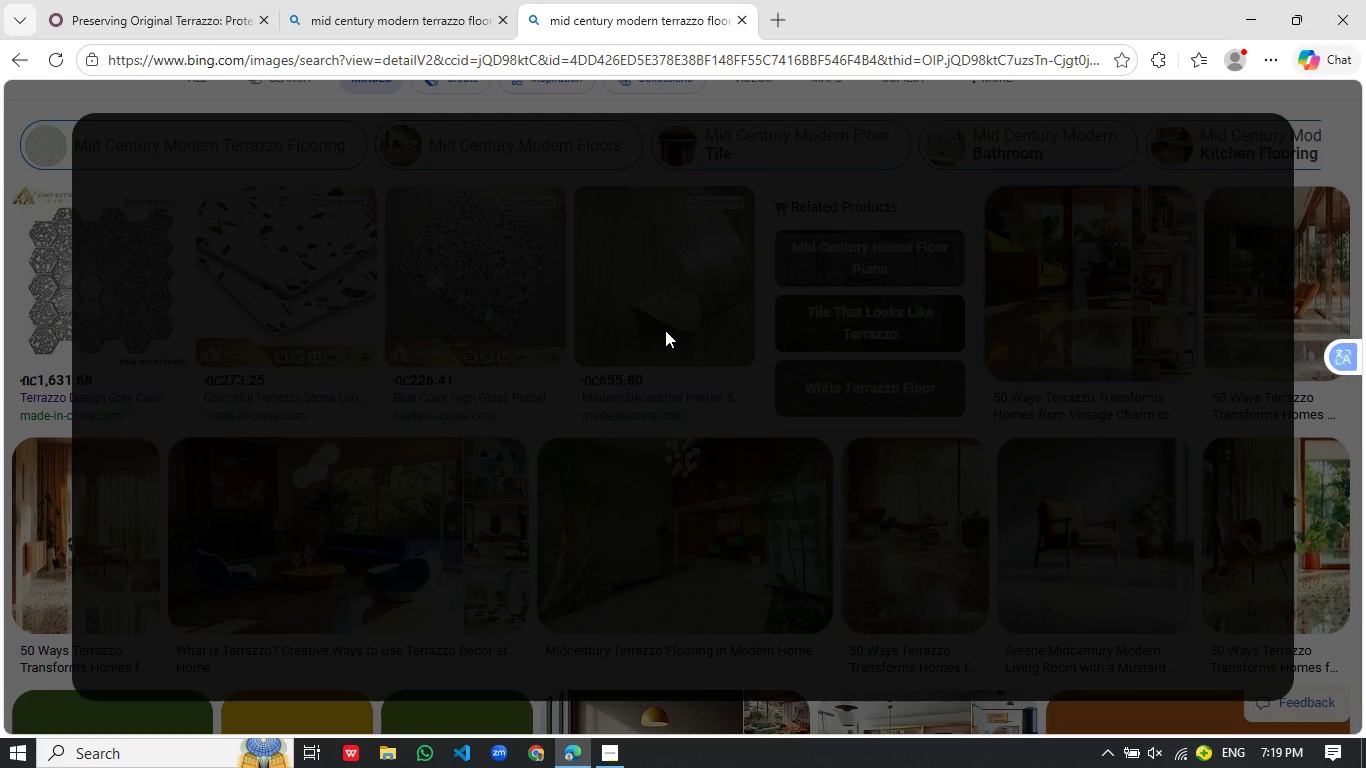 
left_click([150, 9])
 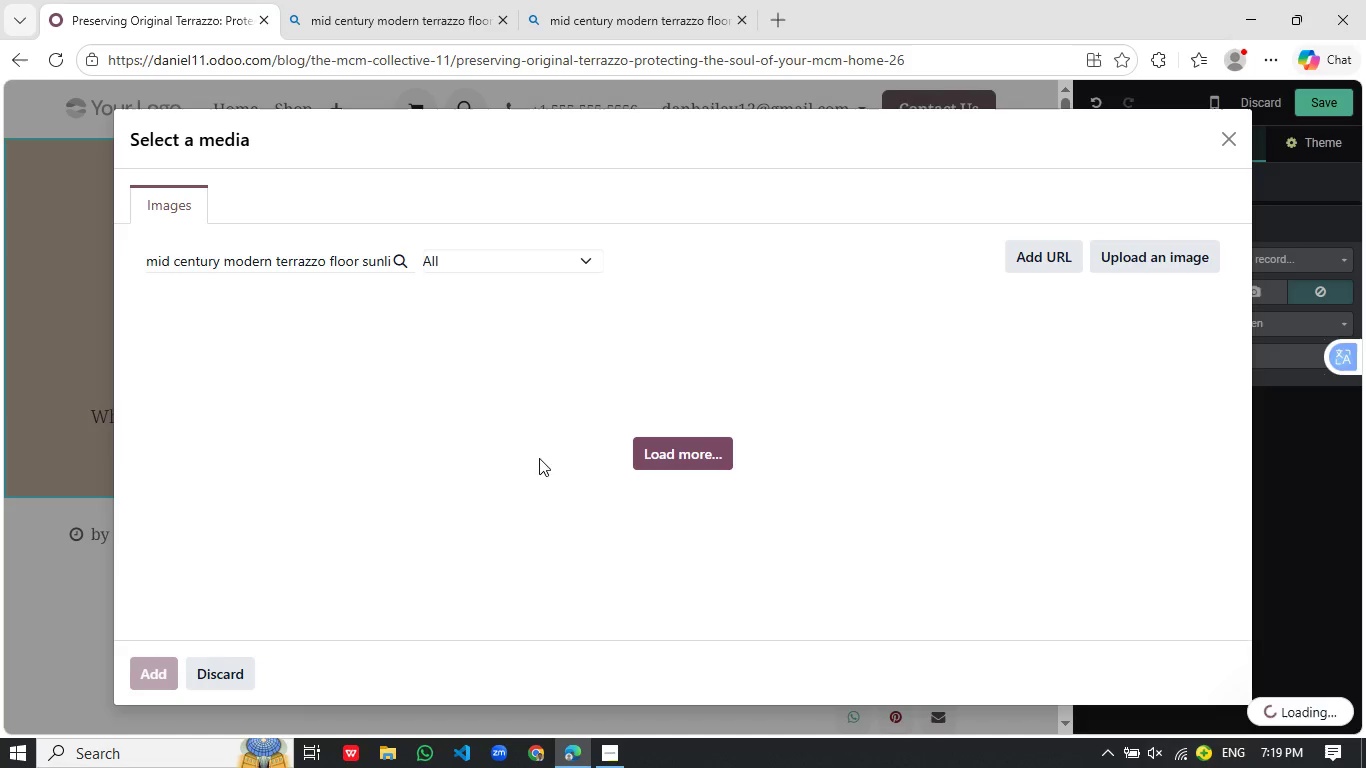 
left_click([602, 0])
 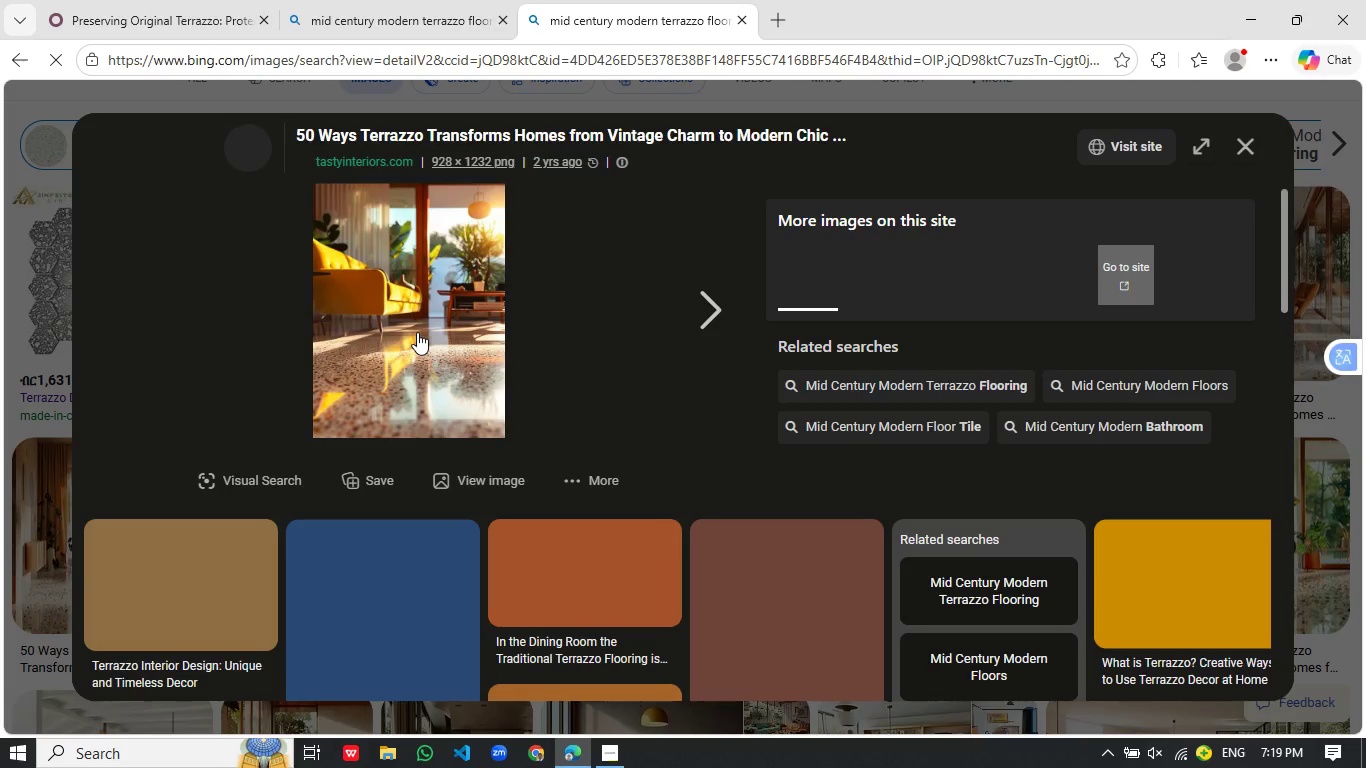 
scroll: coordinate [414, 433], scroll_direction: none, amount: 0.0
 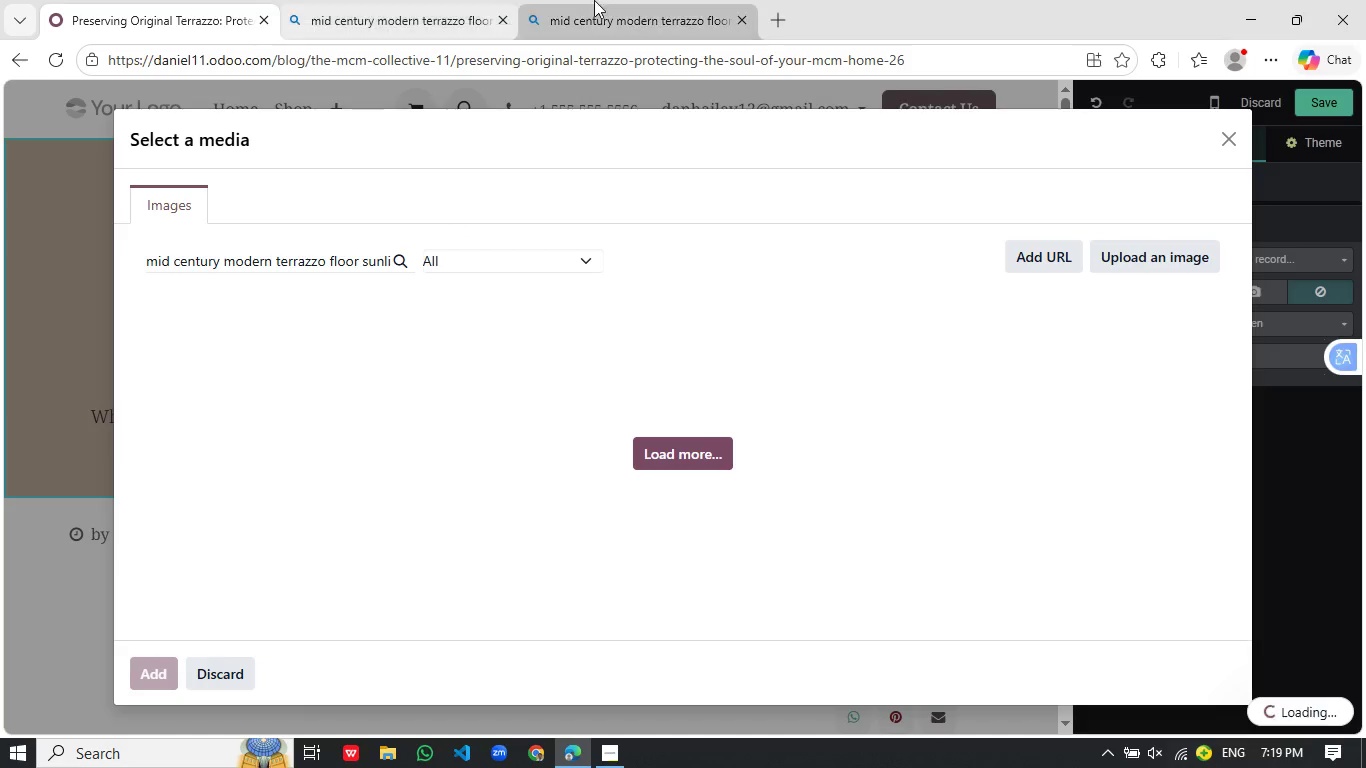 
wait(6.91)
 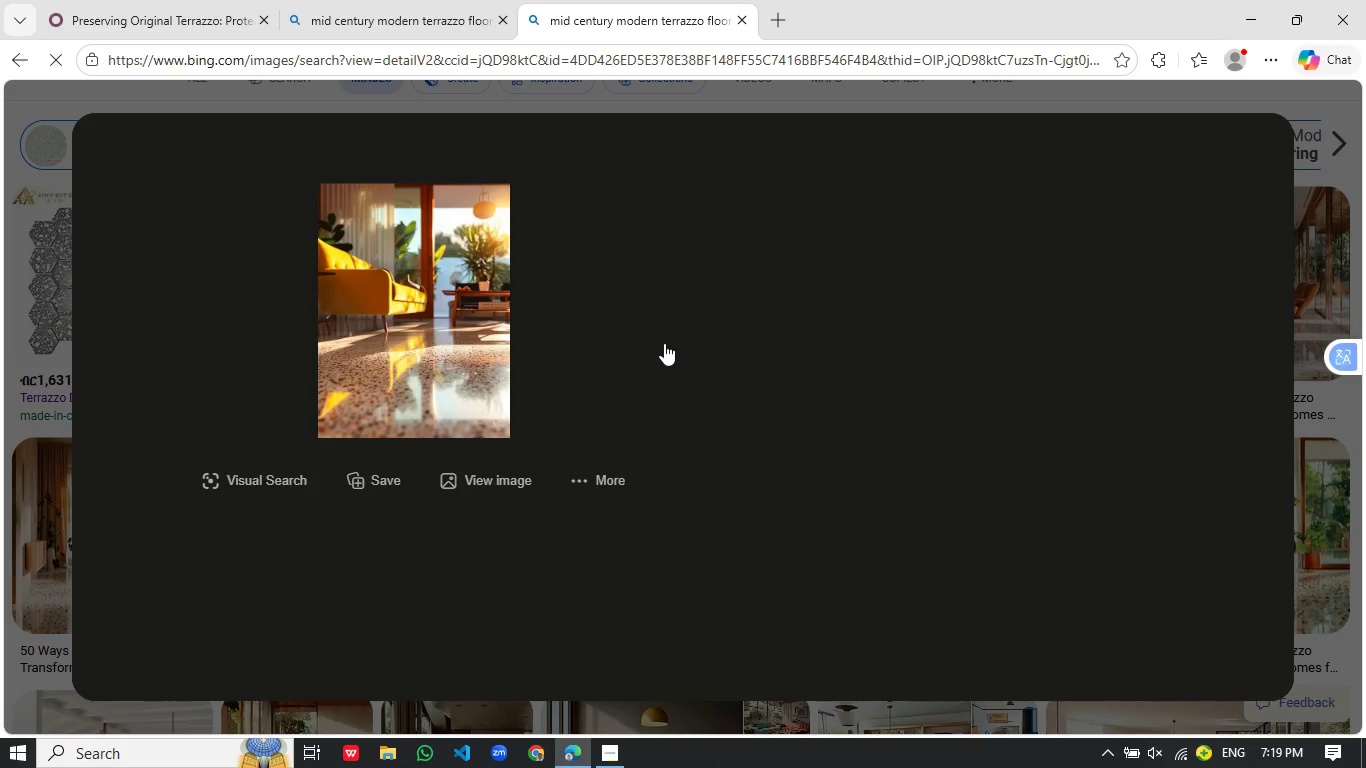 
right_click([462, 288])
 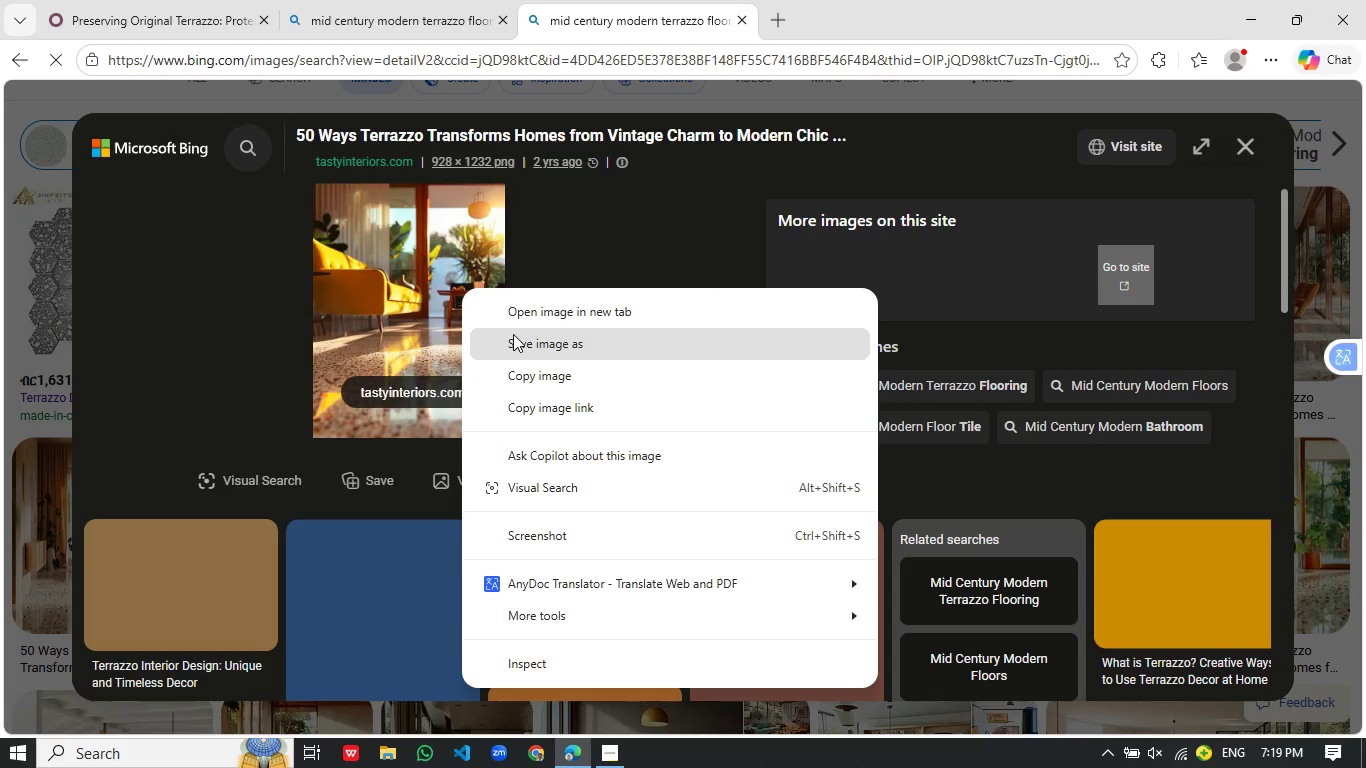 
left_click([567, 348])
 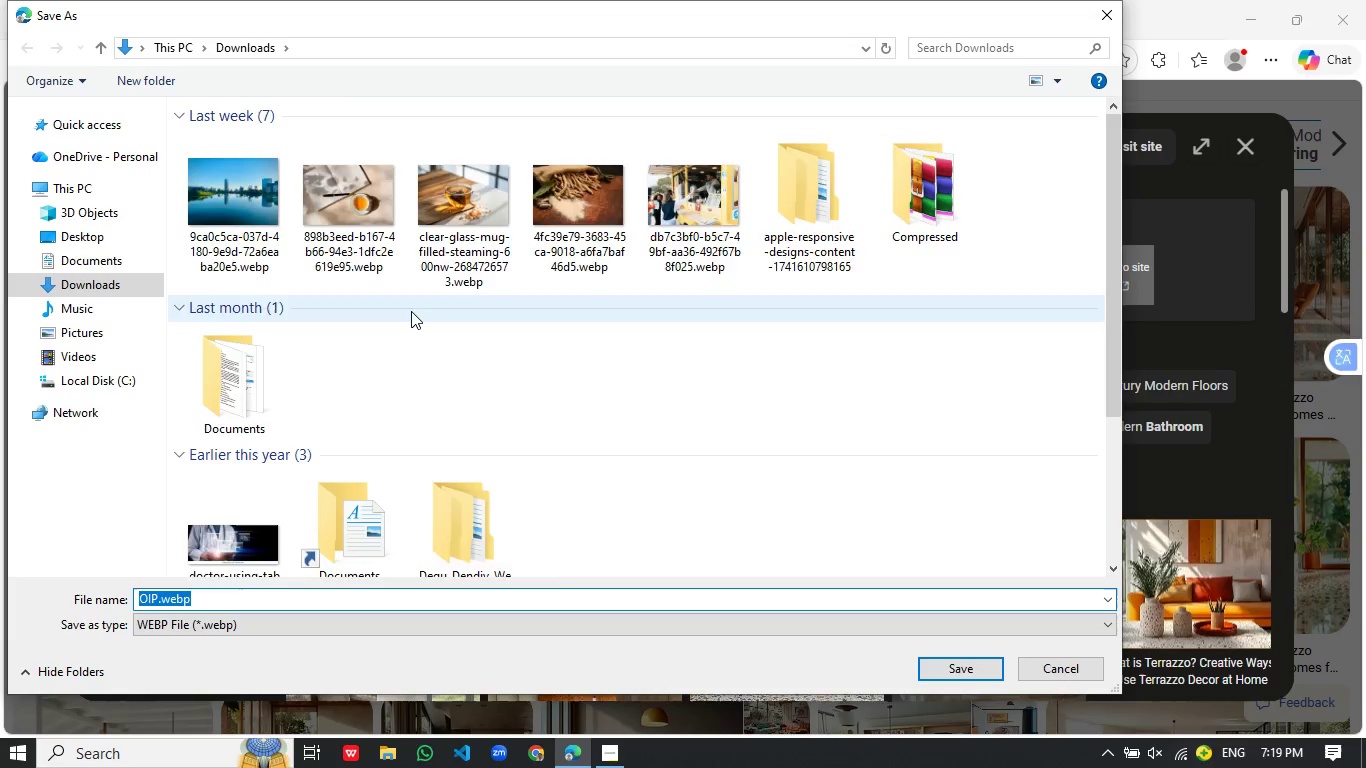 
wait(5.84)
 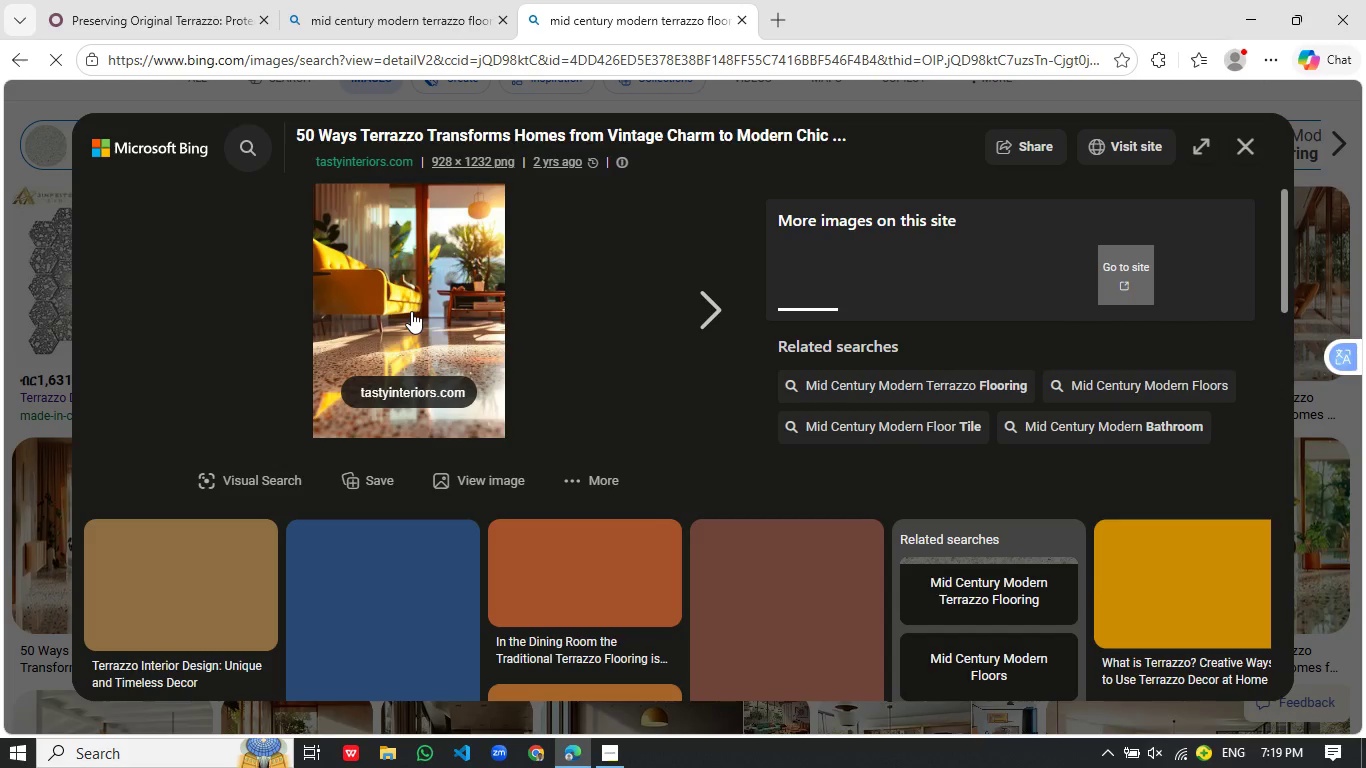 
left_click([1107, 7])
 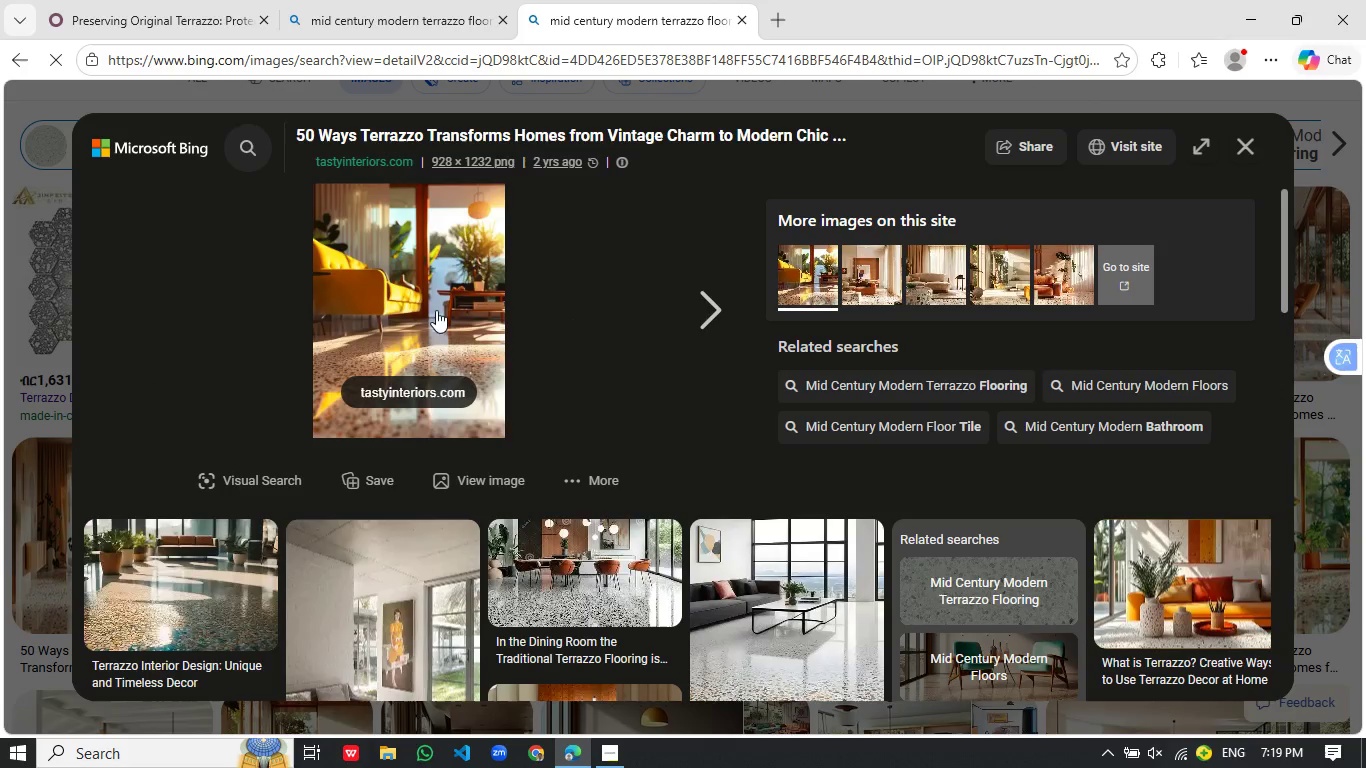 
right_click([399, 303])
 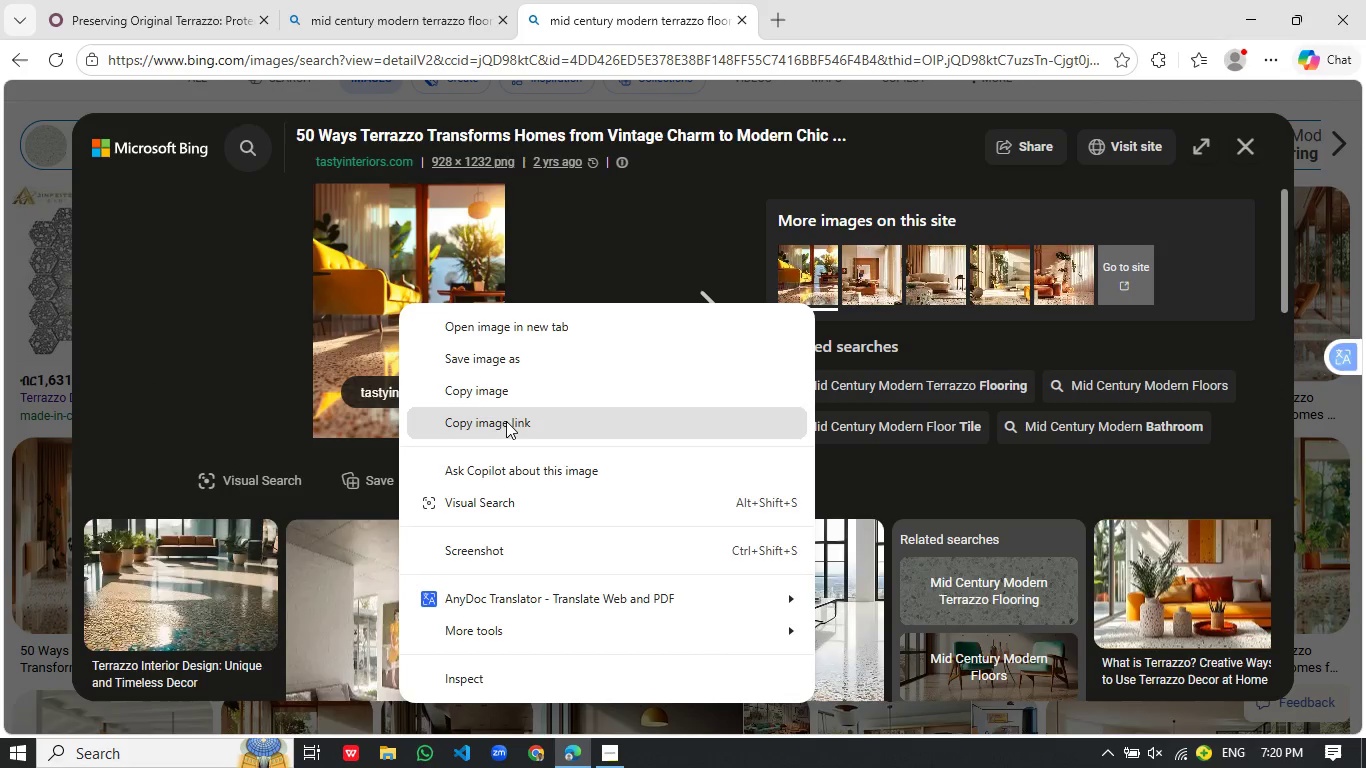 
wait(11.44)
 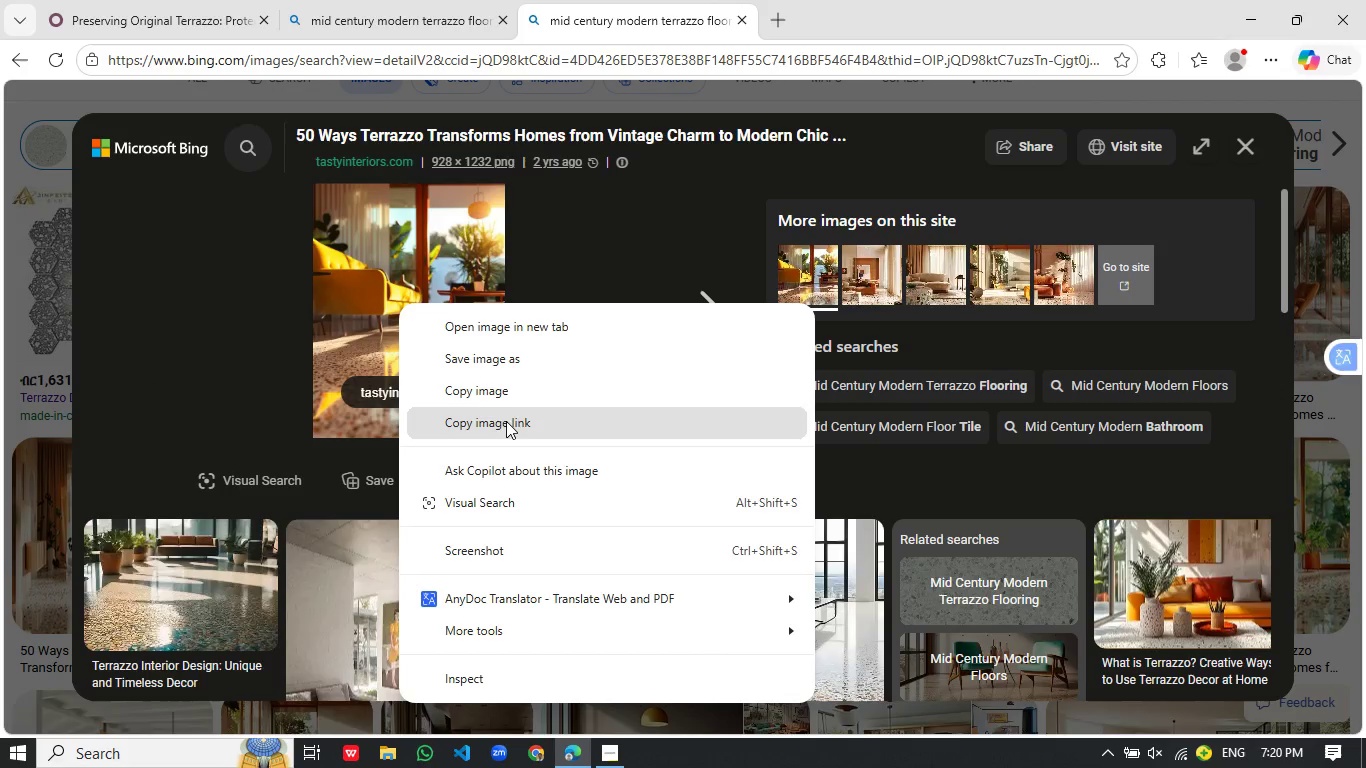 
left_click([434, 259])
 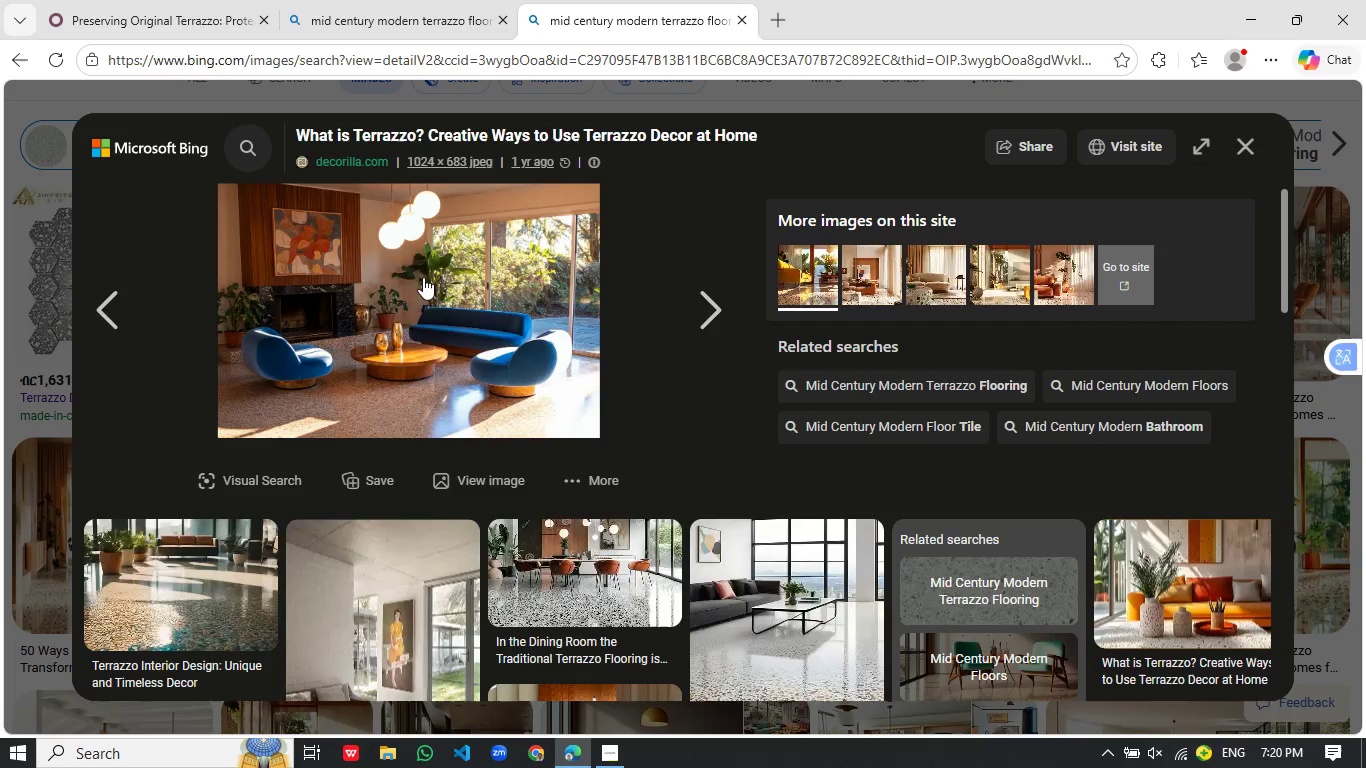 
right_click([436, 285])
 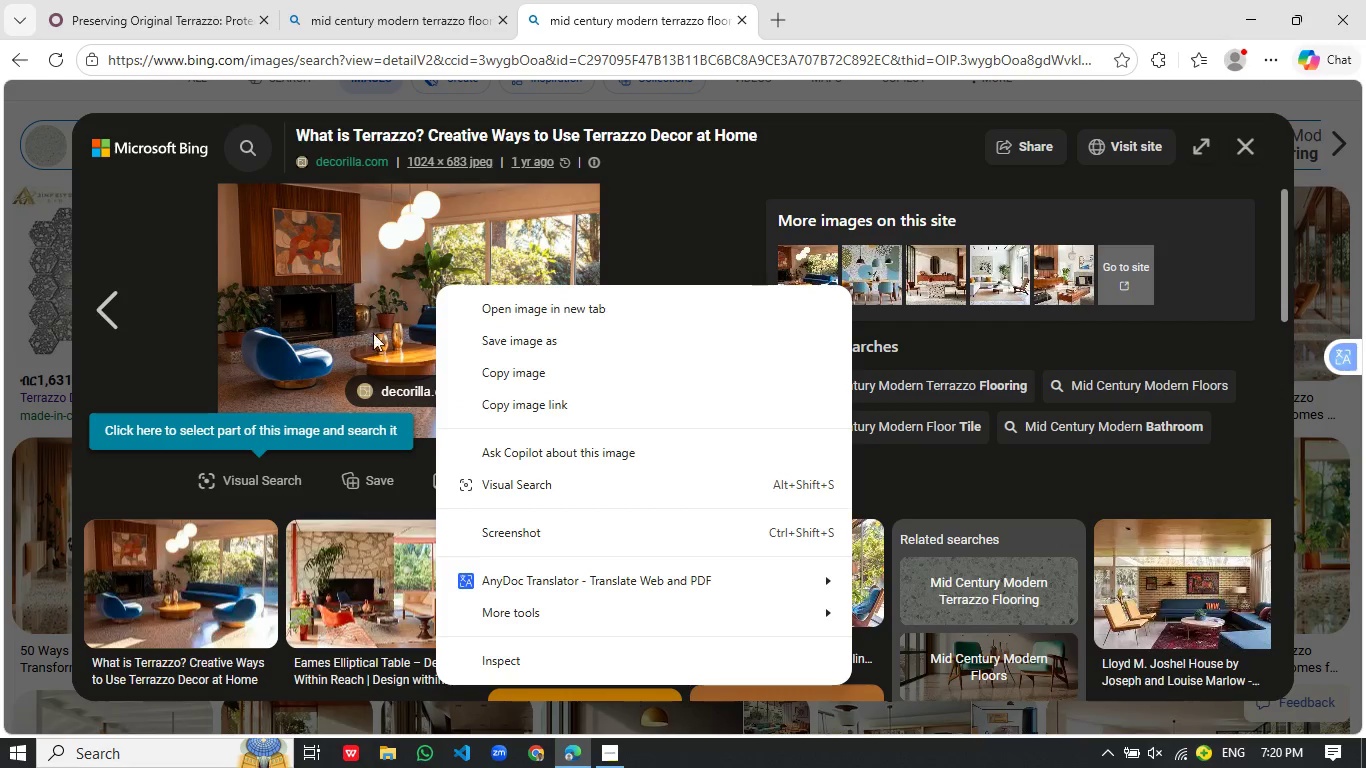 
left_click([531, 343])
 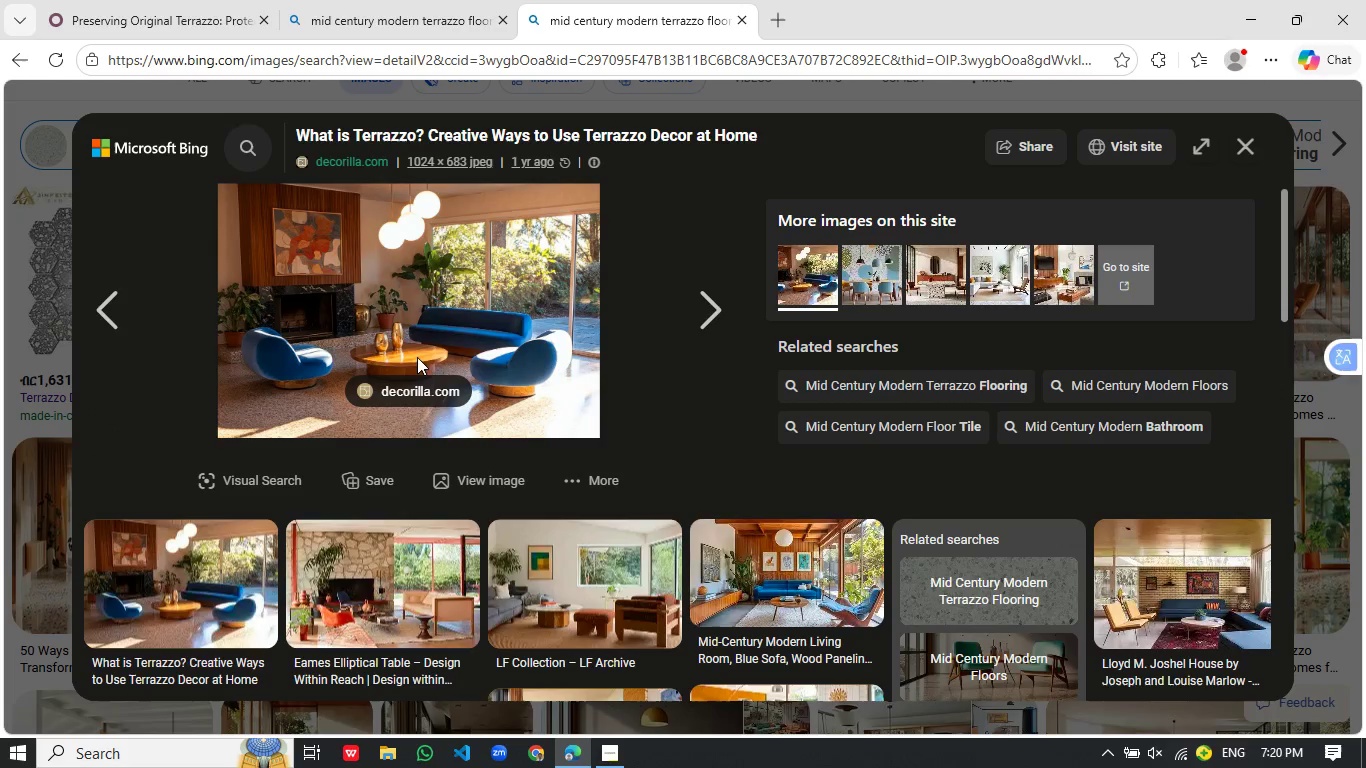 
wait(13.22)
 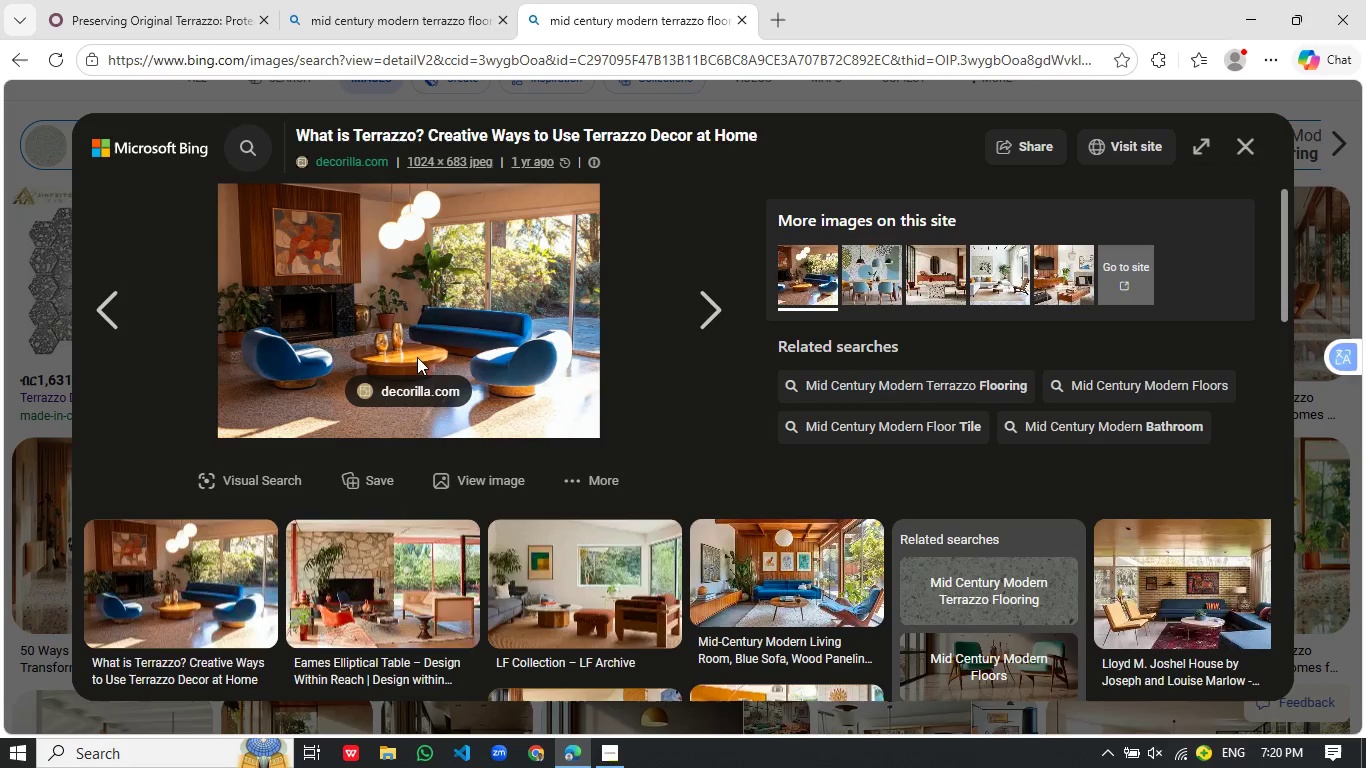 
left_click([972, 670])
 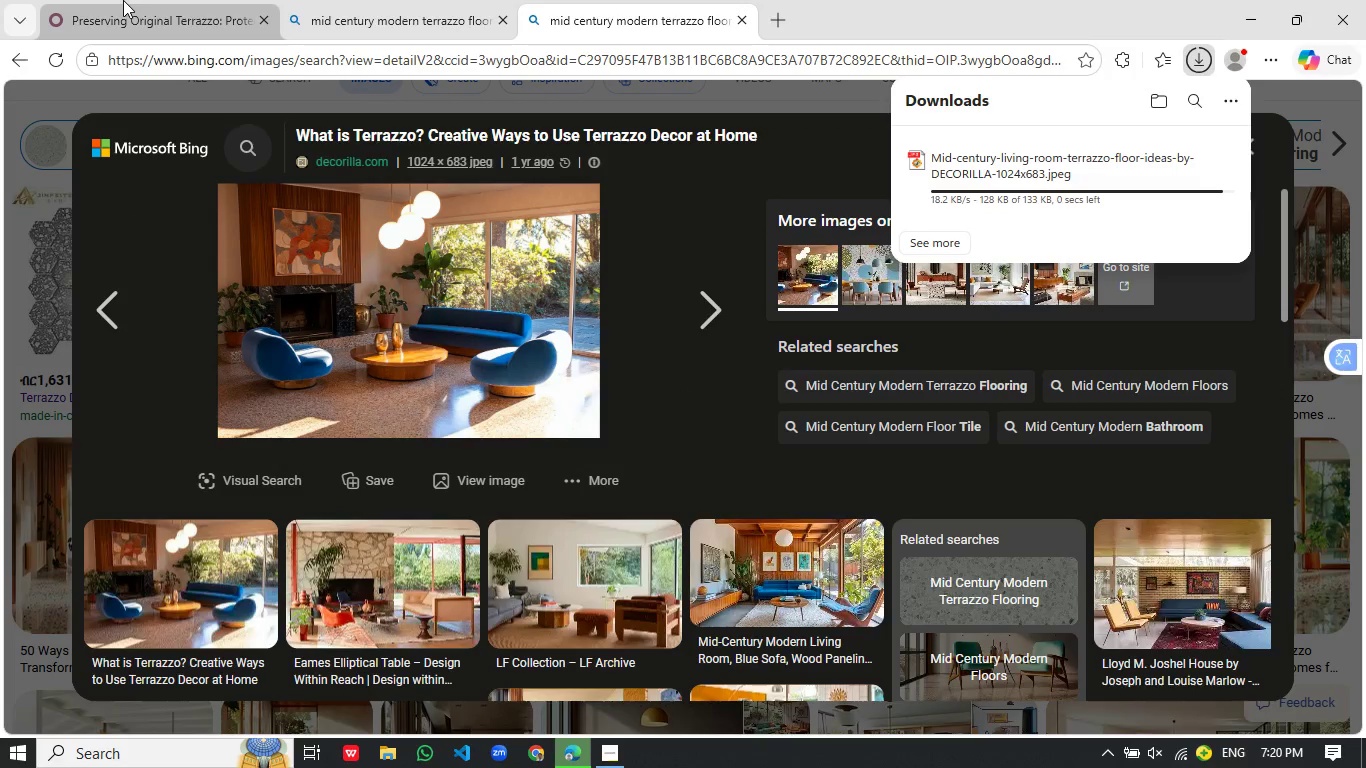 
left_click([171, 21])
 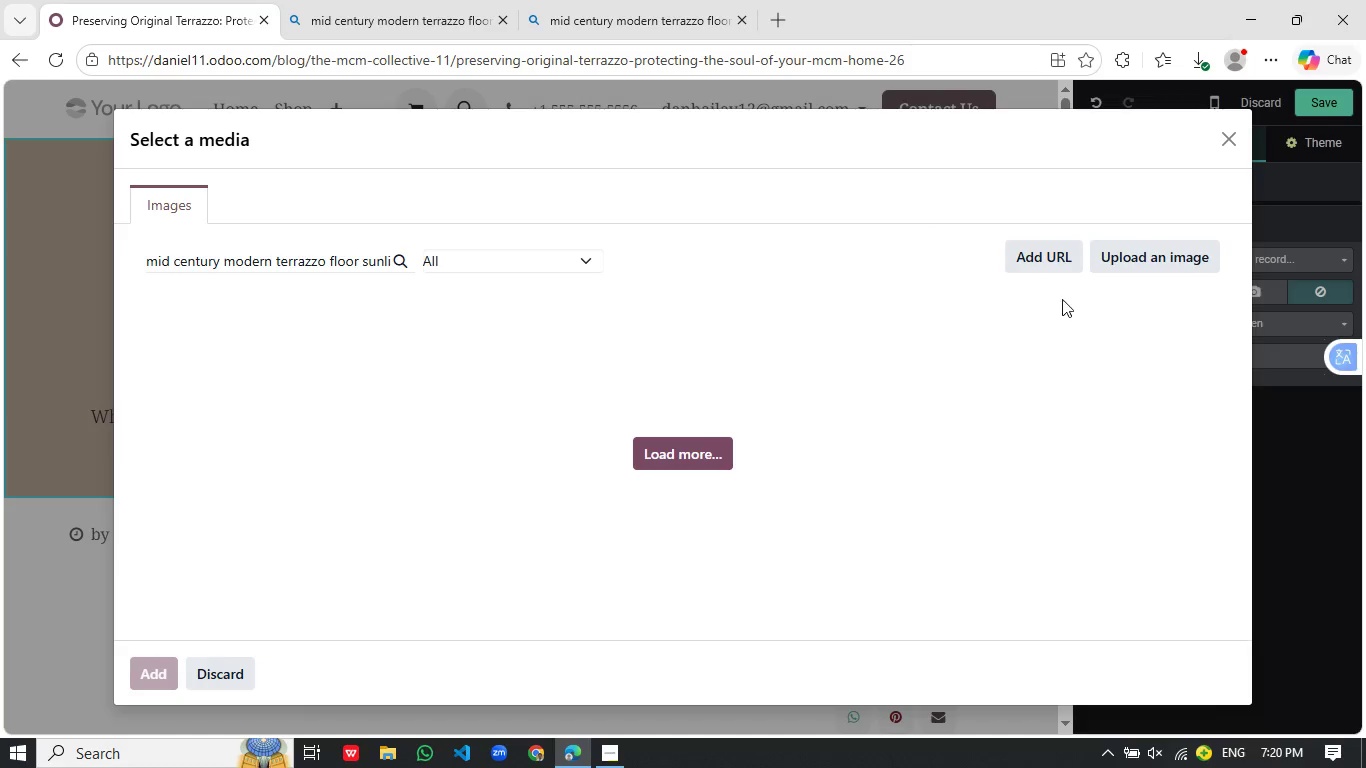 
left_click([1136, 269])
 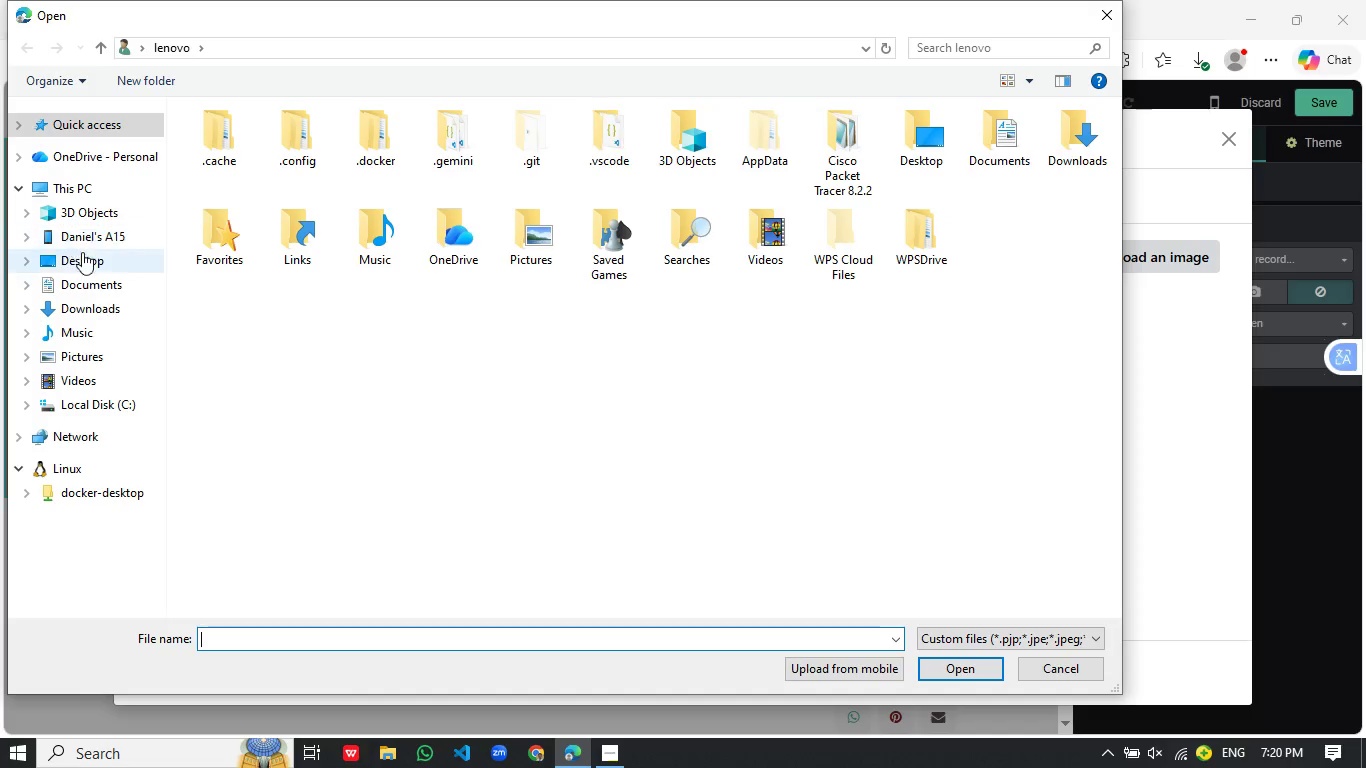 
left_click([93, 306])
 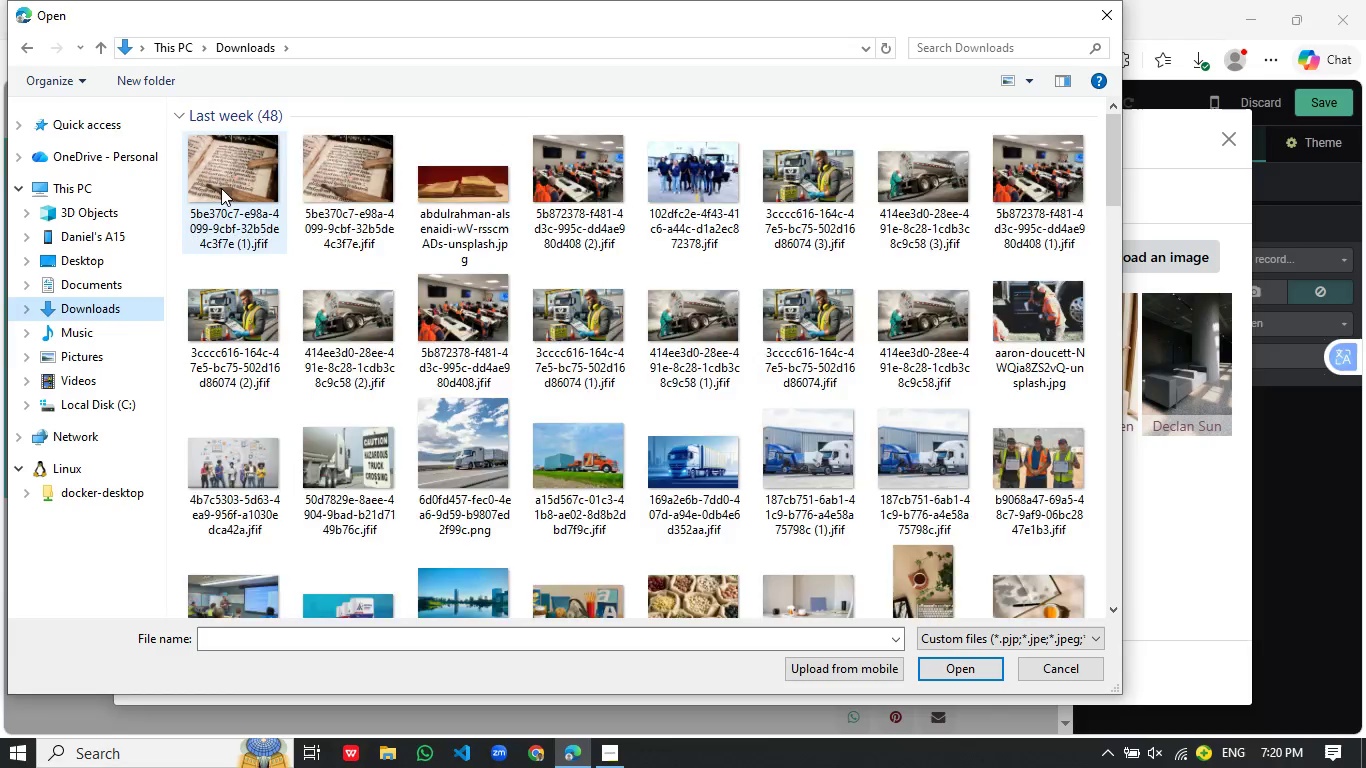 
double_click([227, 186])
 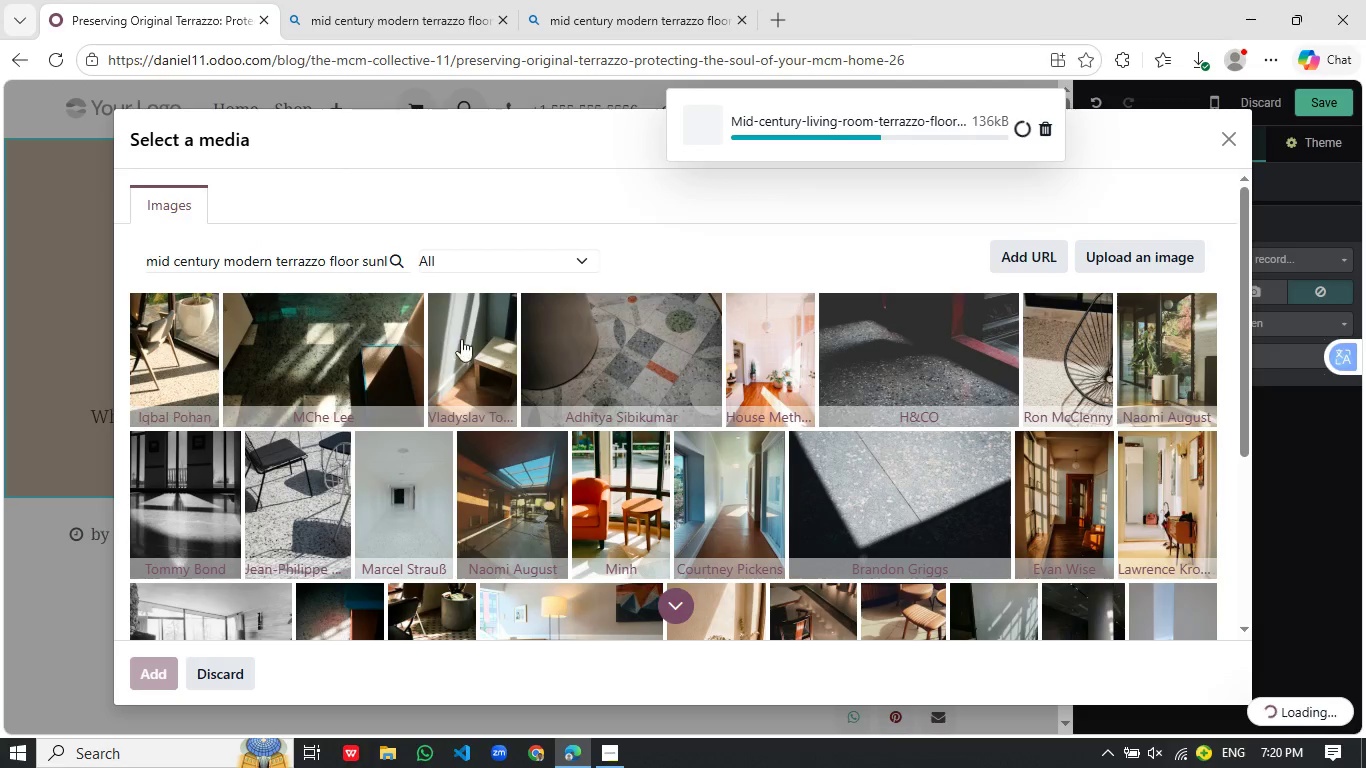 
scroll: coordinate [239, 212], scroll_direction: up, amount: 3.0
 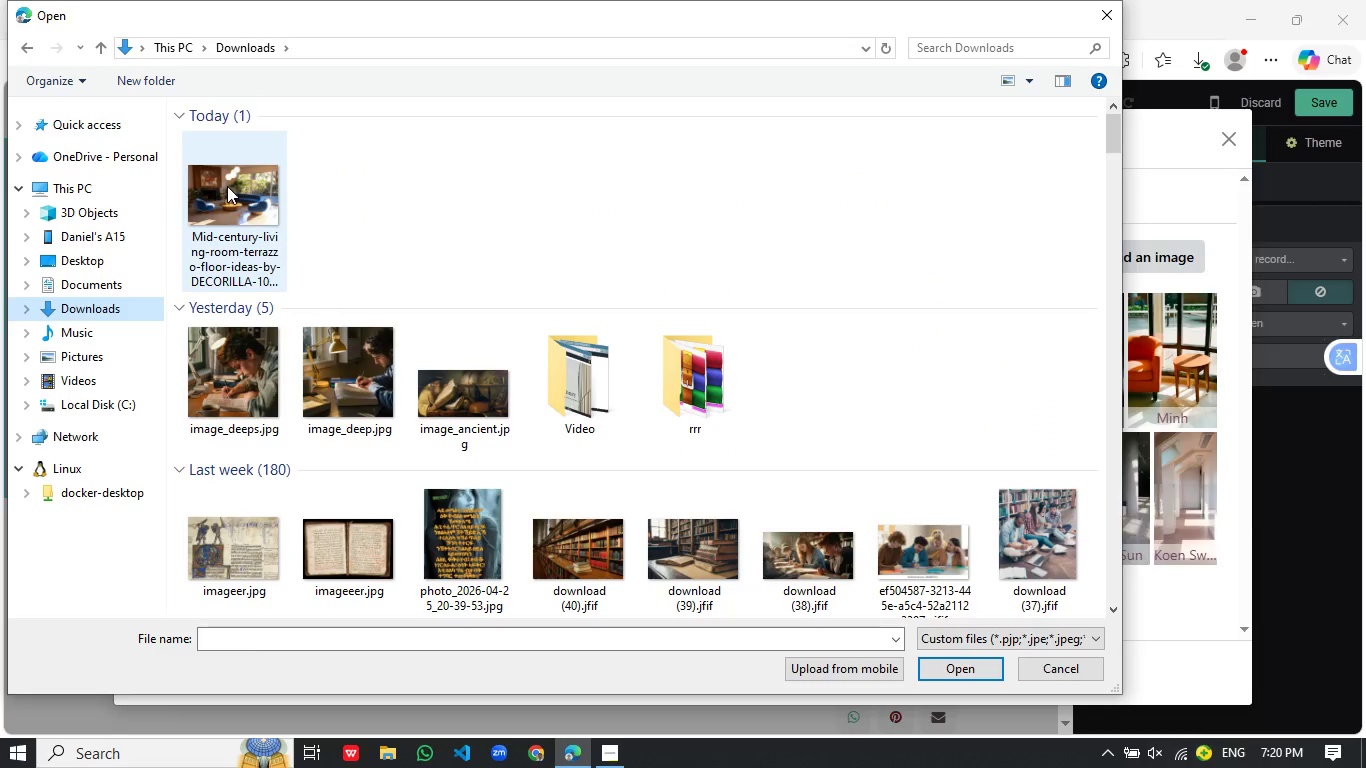 
scroll: coordinate [598, 457], scroll_direction: down, amount: 1.0
 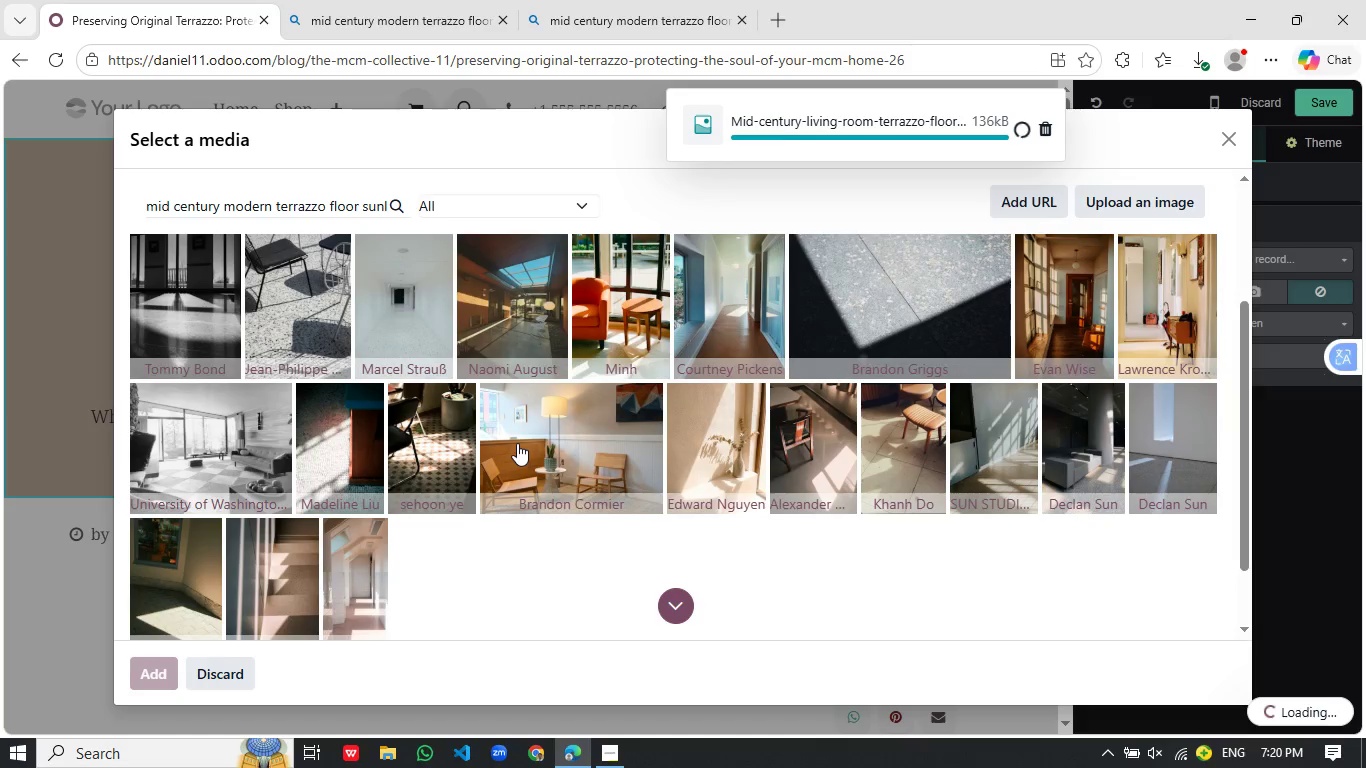 
scroll: coordinate [517, 443], scroll_direction: up, amount: 1.0
 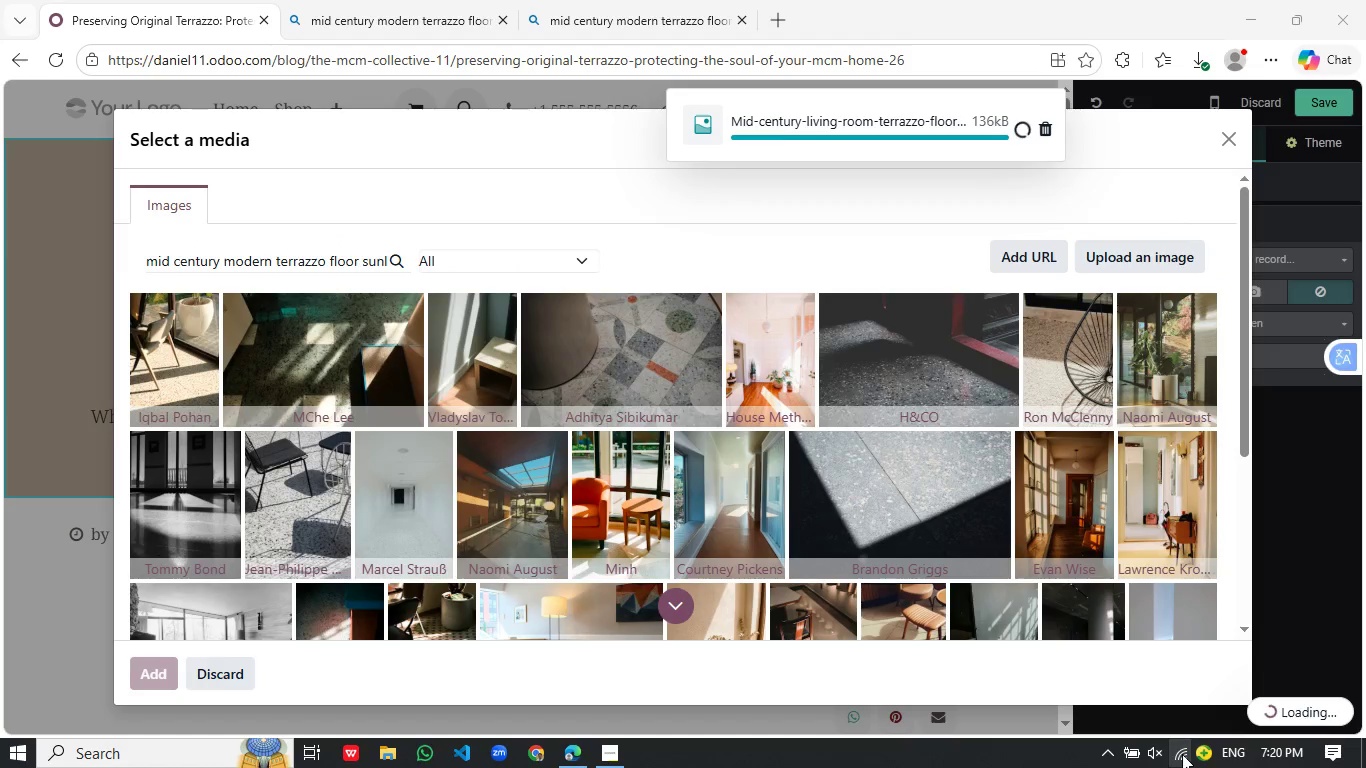 
wait(5.36)
 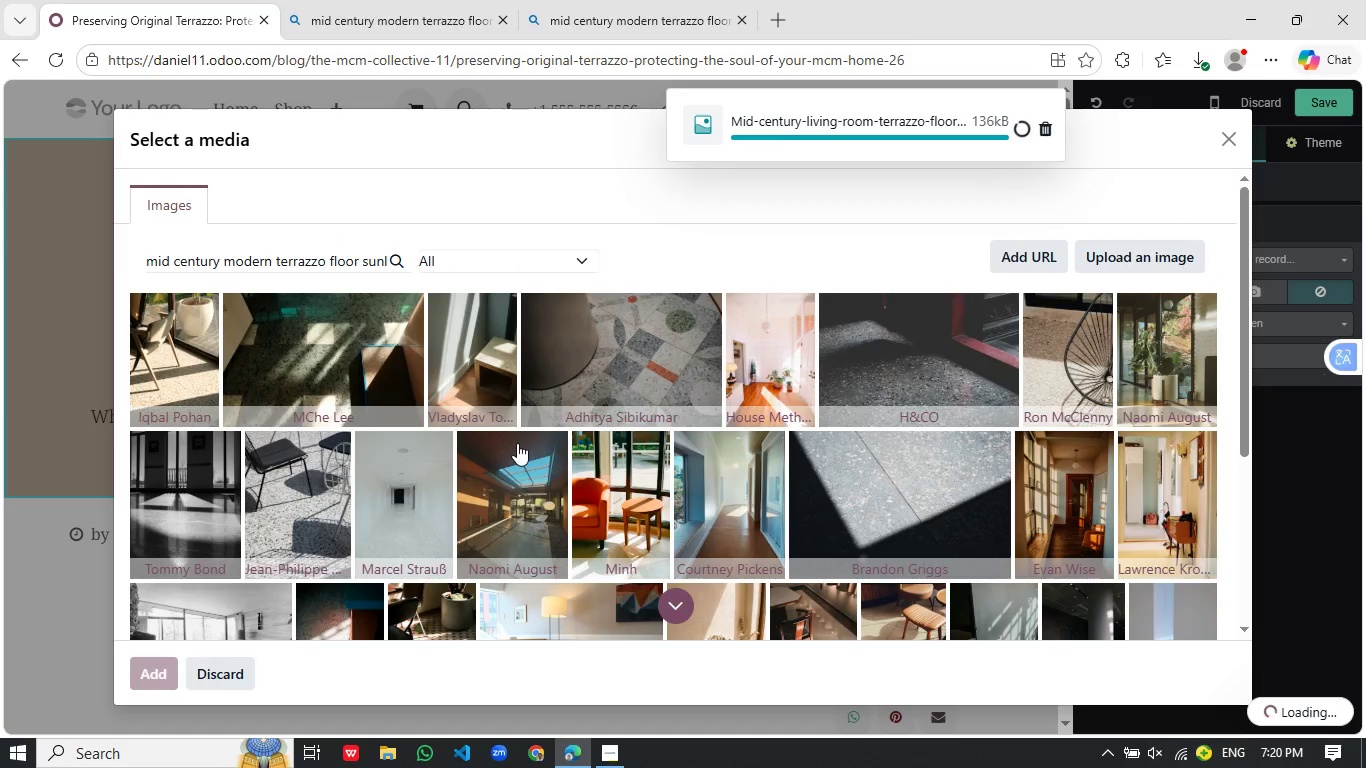 
left_click([1182, 754])
 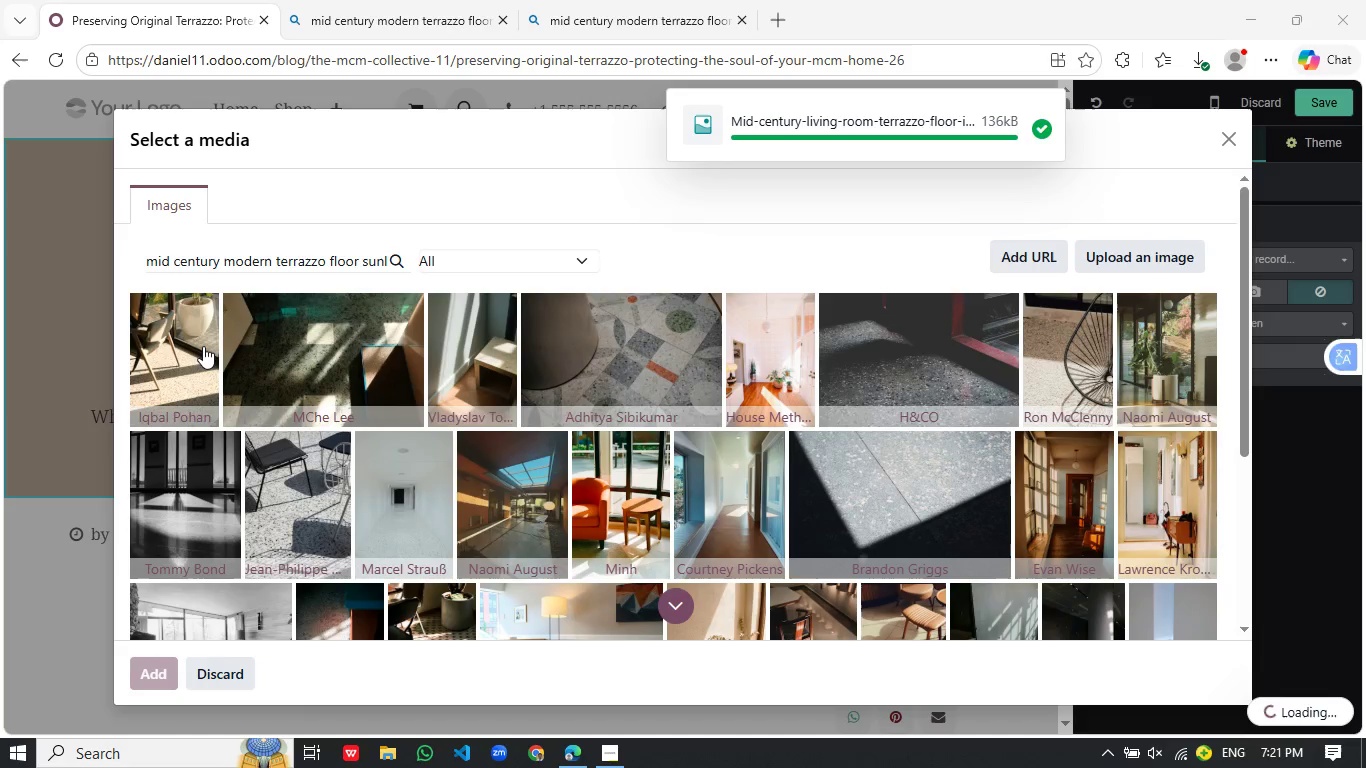 
wait(8.94)
 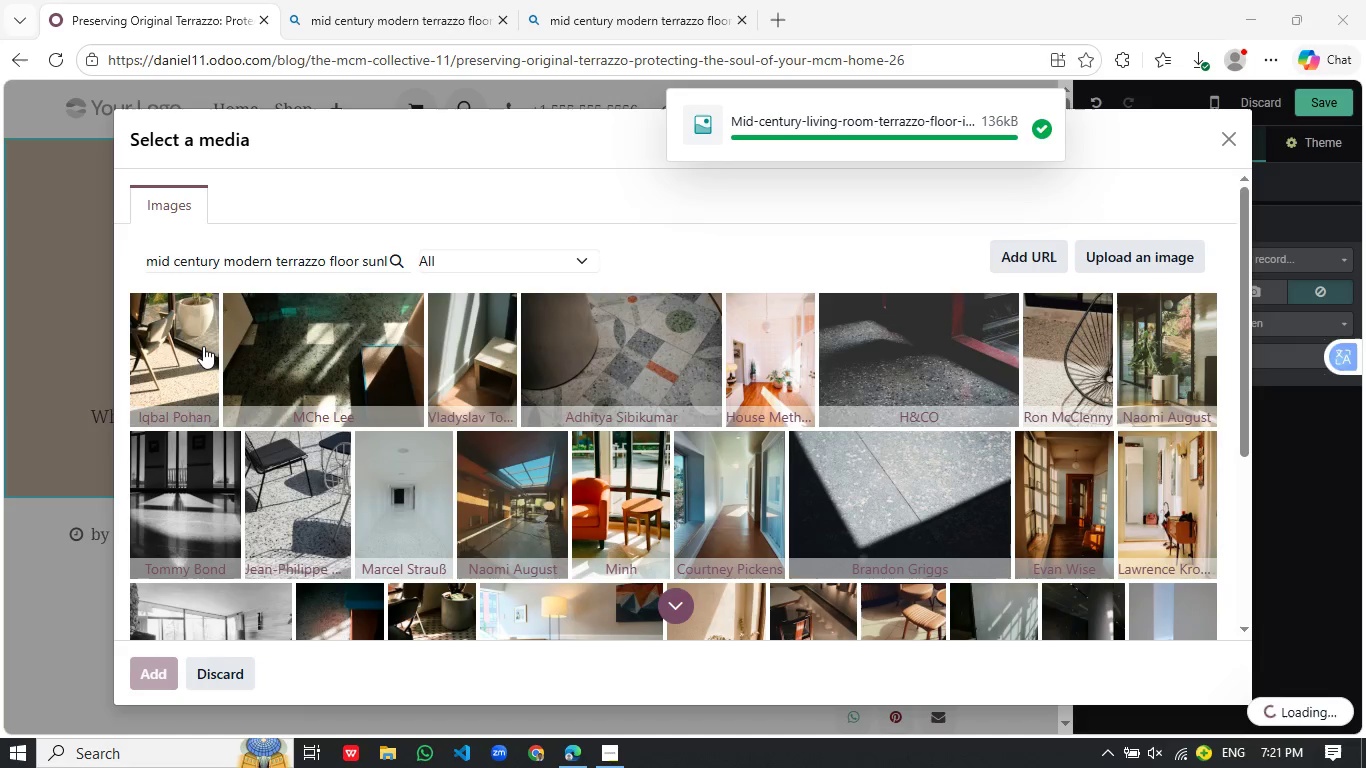 
mouse_move([232, 376])
 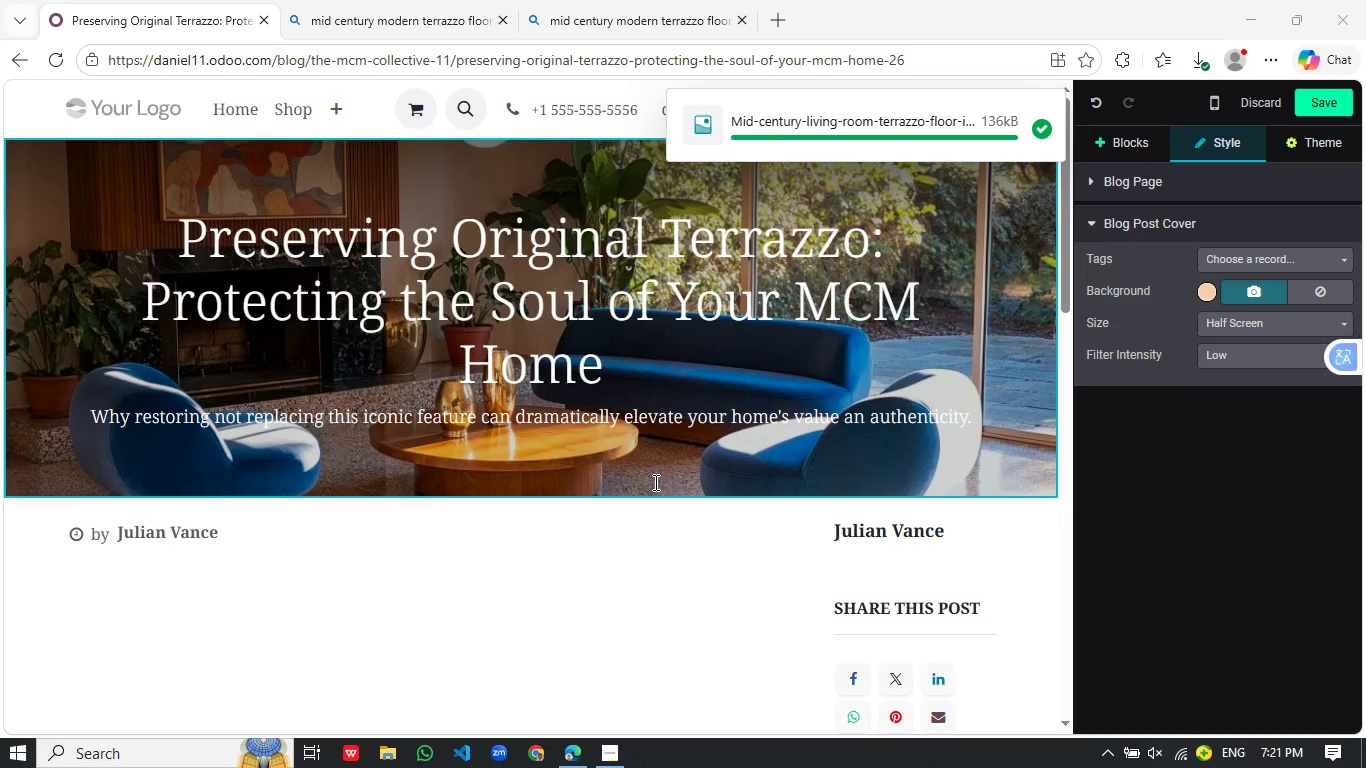 
wait(6.09)
 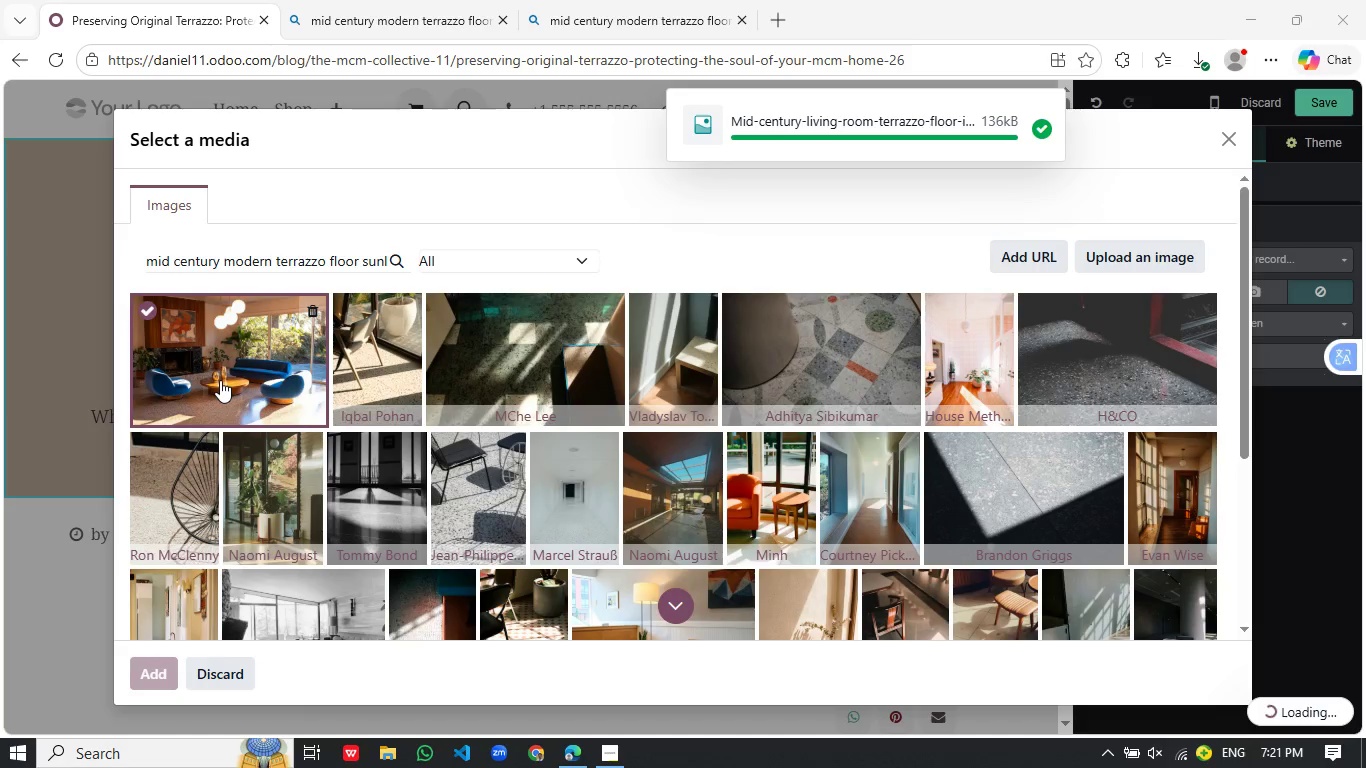 
left_click([967, 337])
 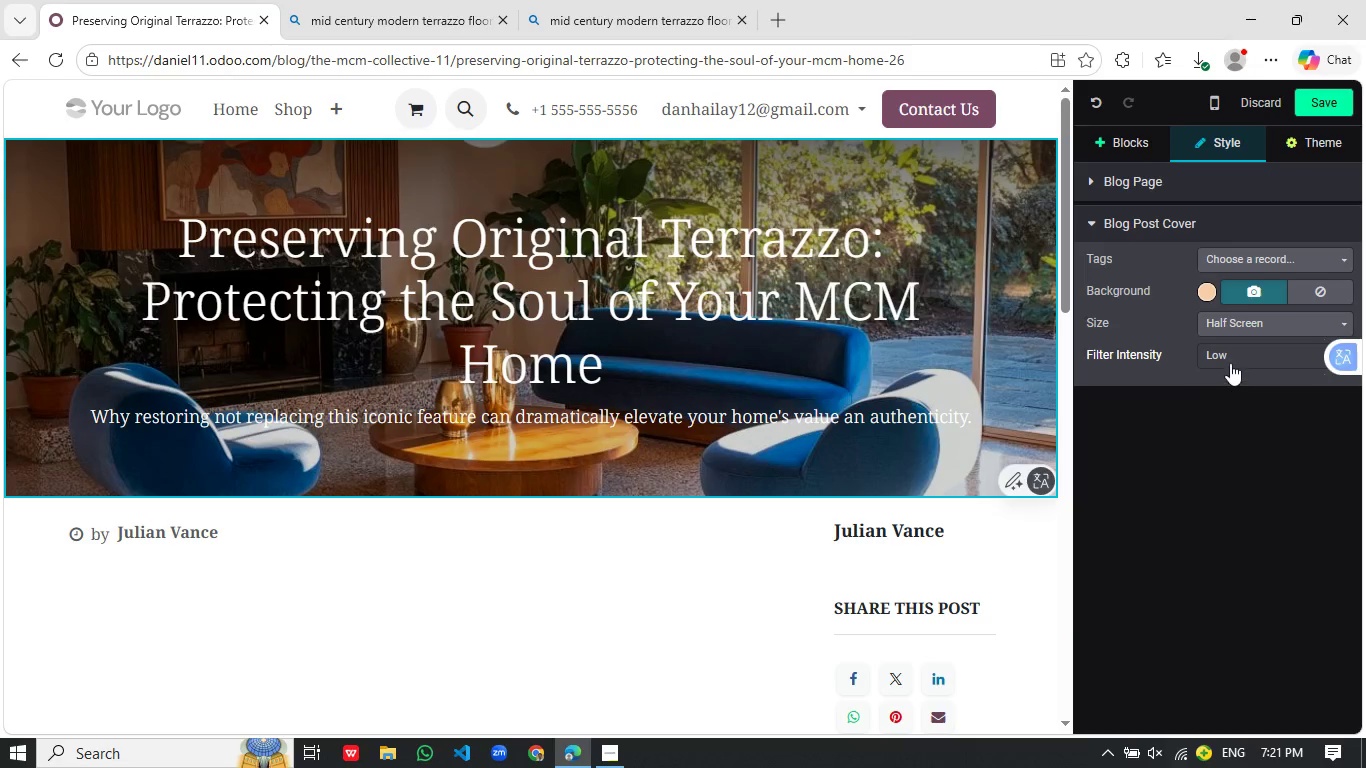 
left_click([1235, 357])
 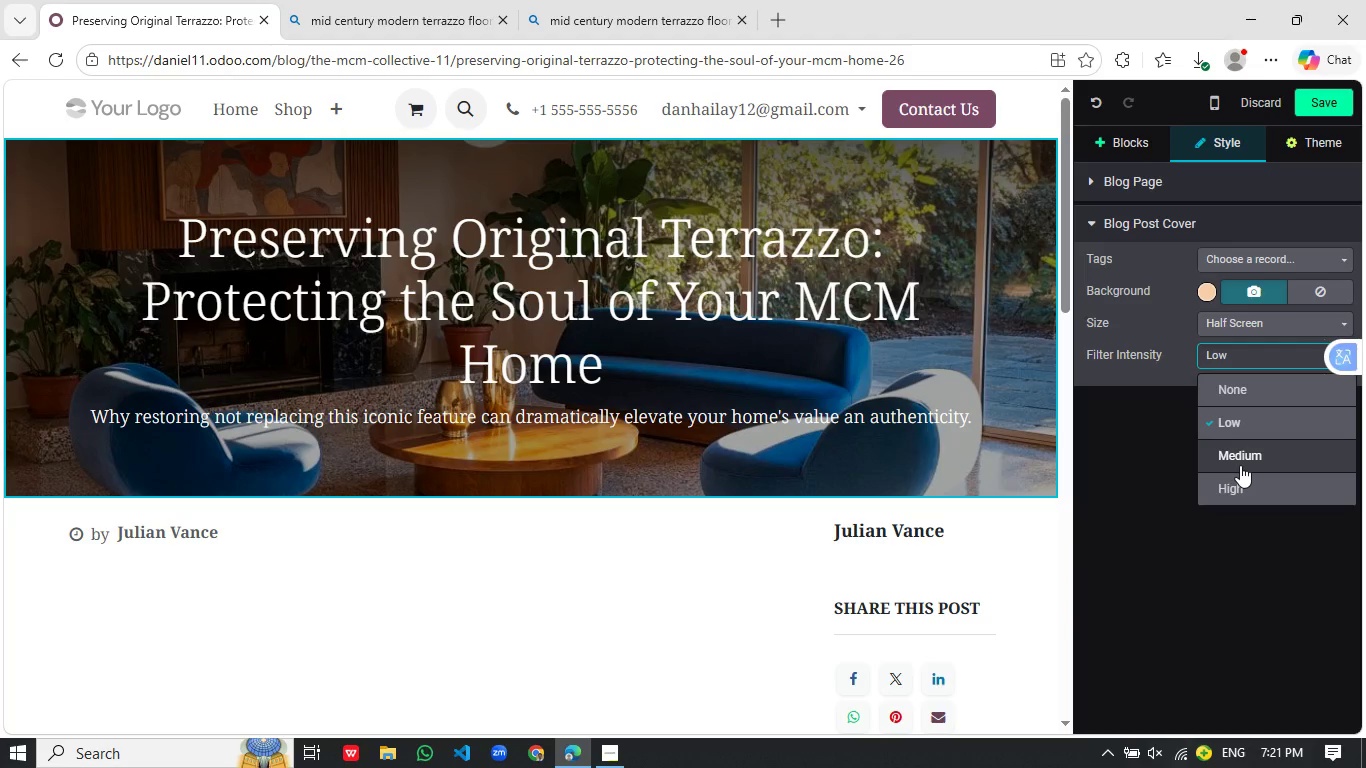 
left_click([1240, 465])
 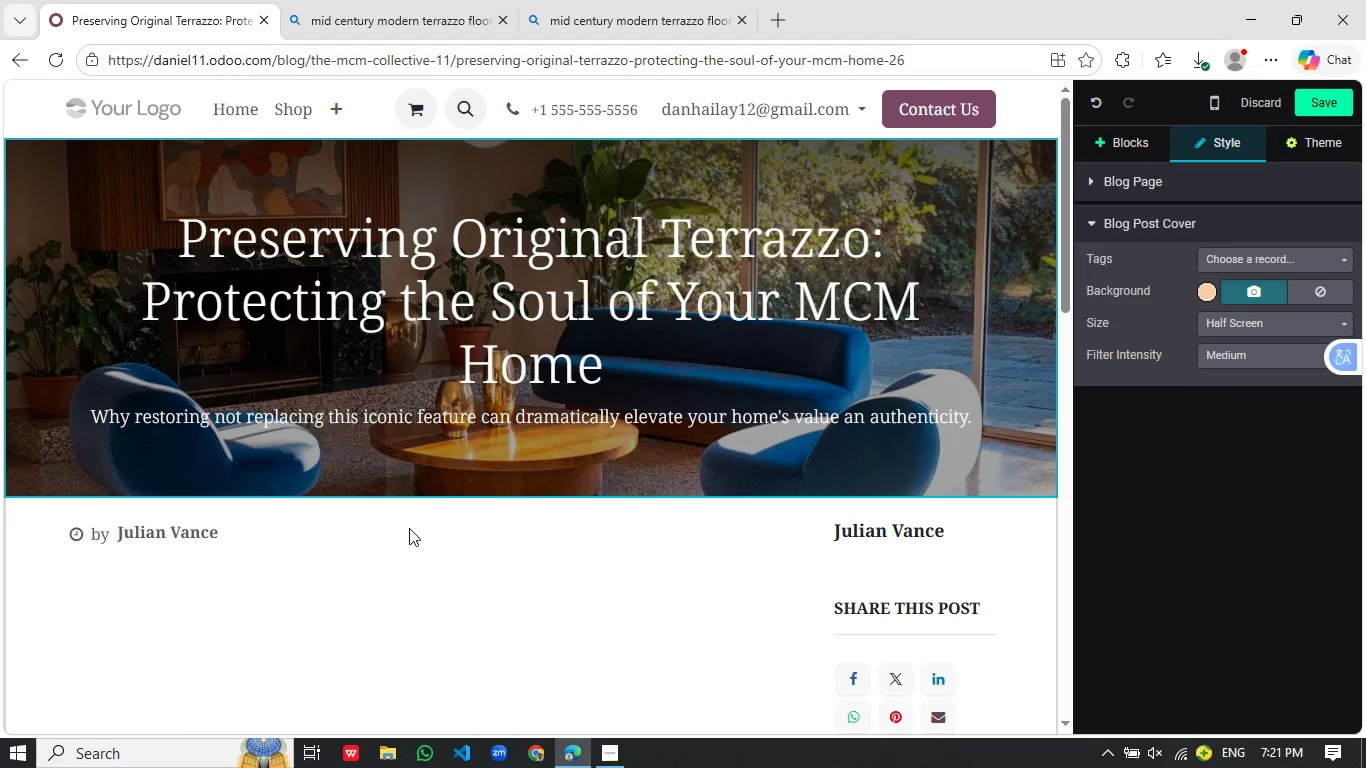 
left_click([297, 569])
 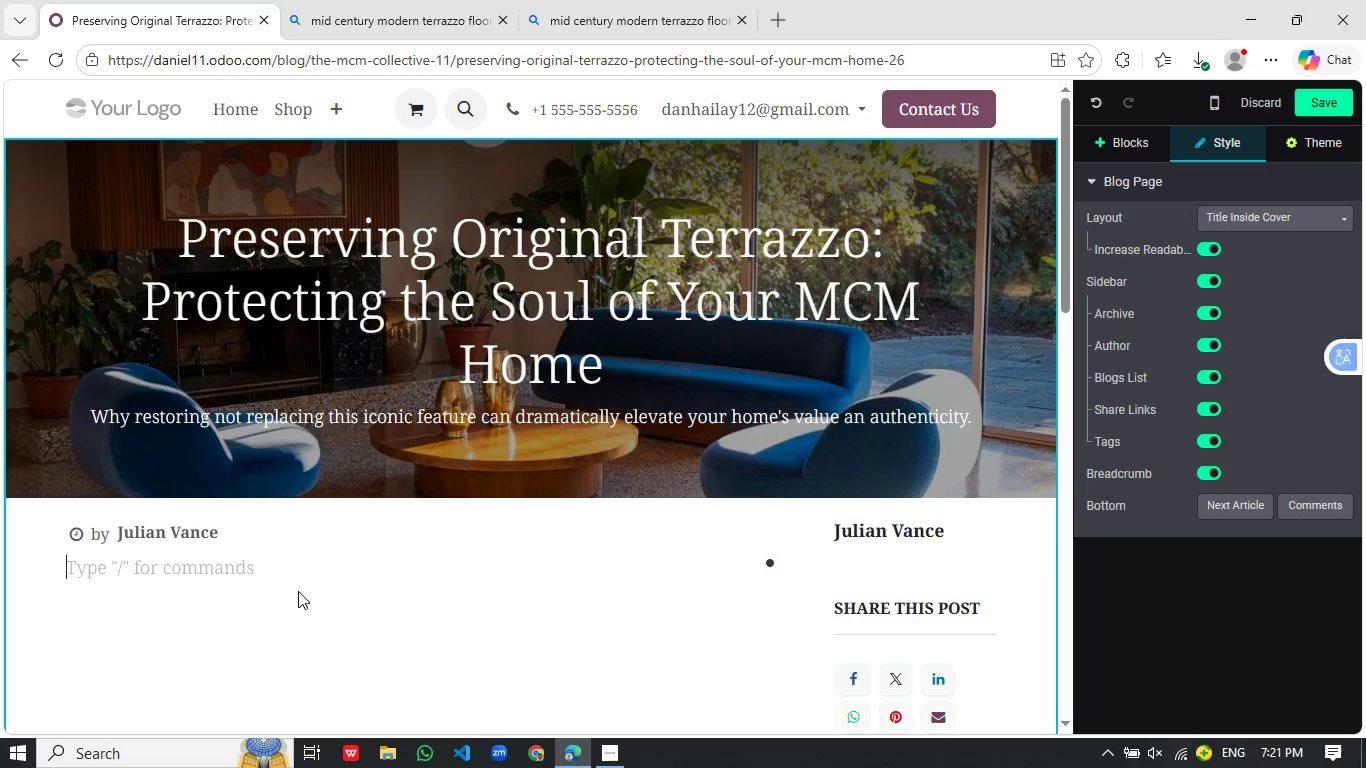 
scroll: coordinate [298, 591], scroll_direction: down, amount: 1.0
 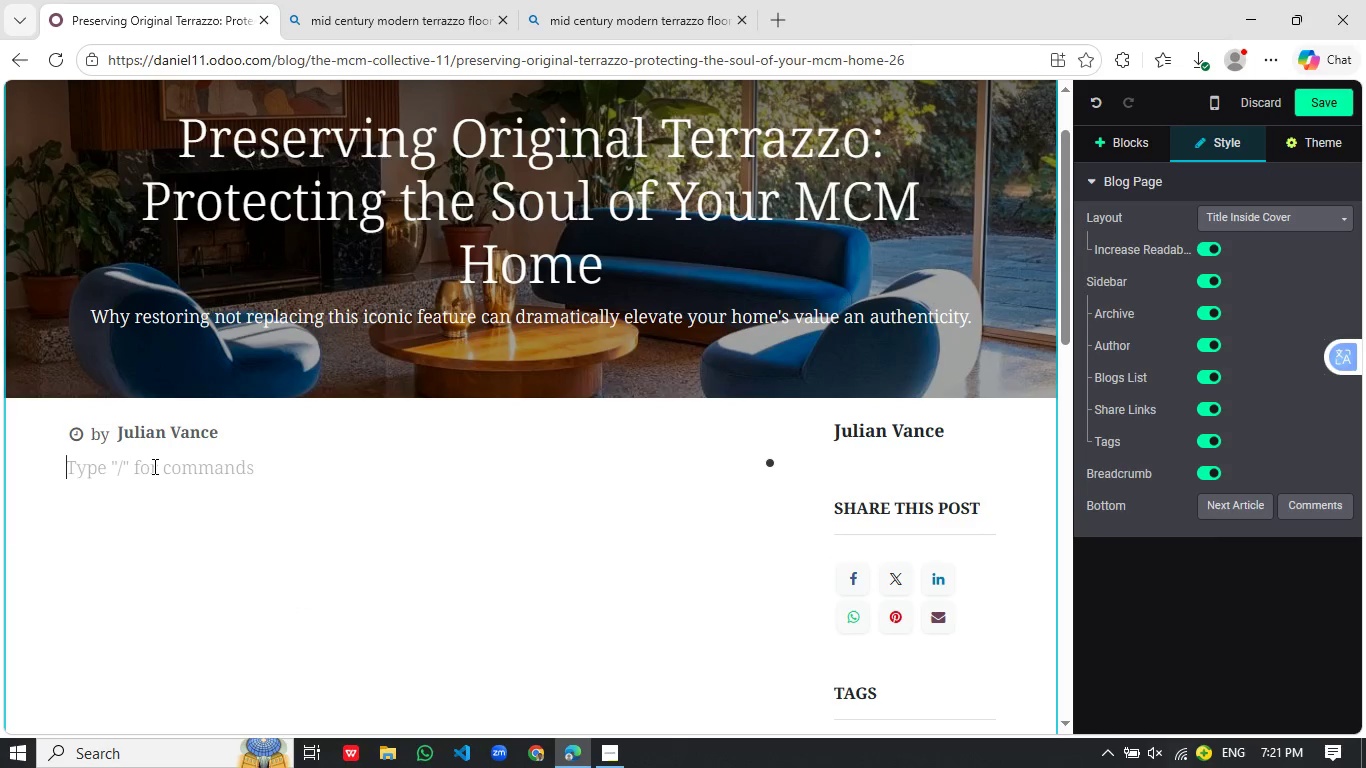 
left_click([157, 463])
 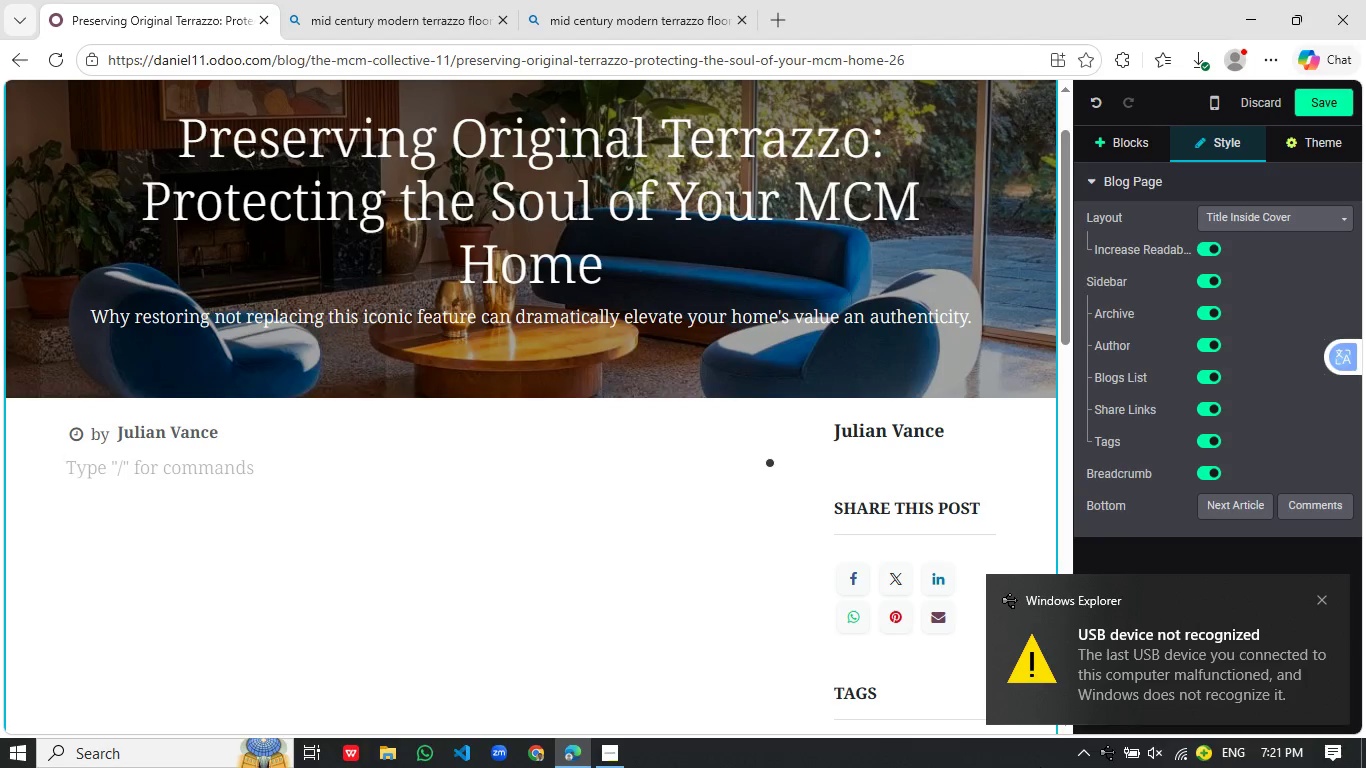 
wait(34.83)
 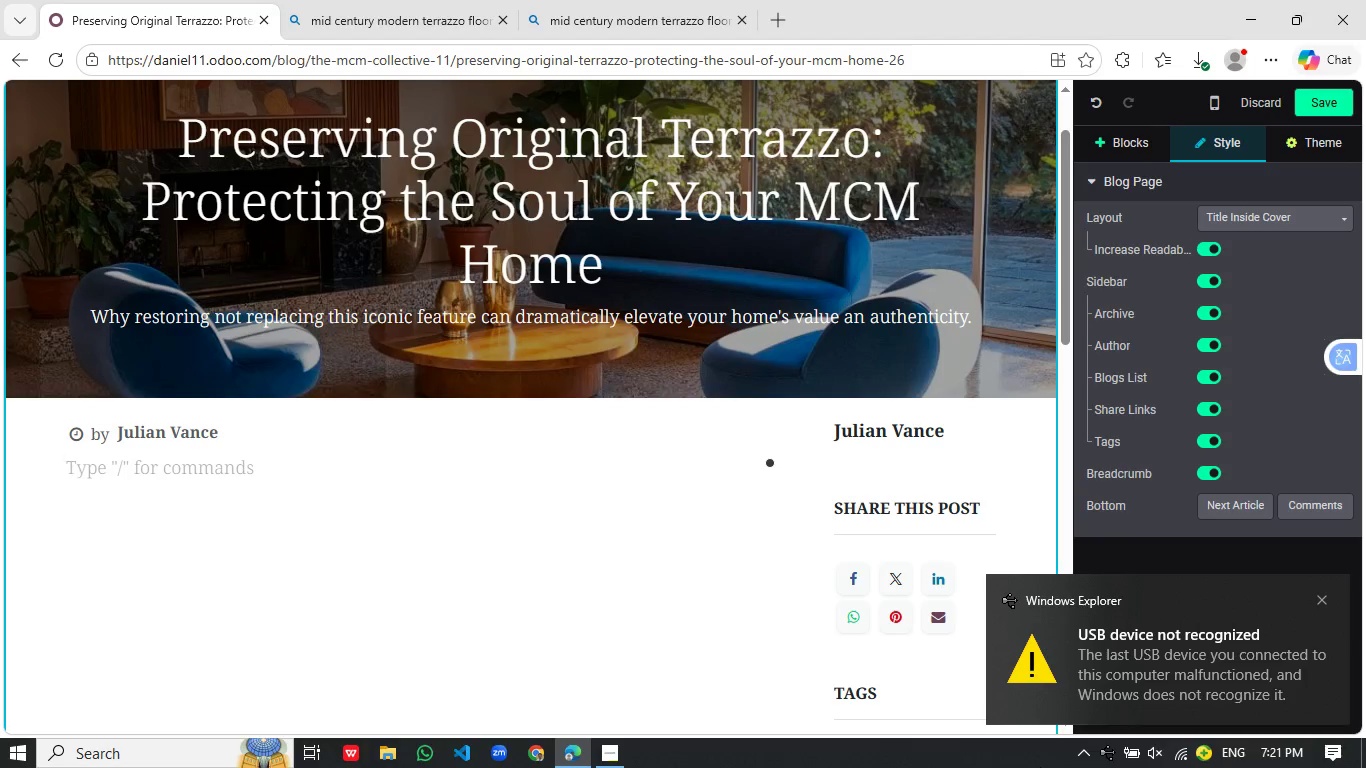 
left_click([206, 472])
 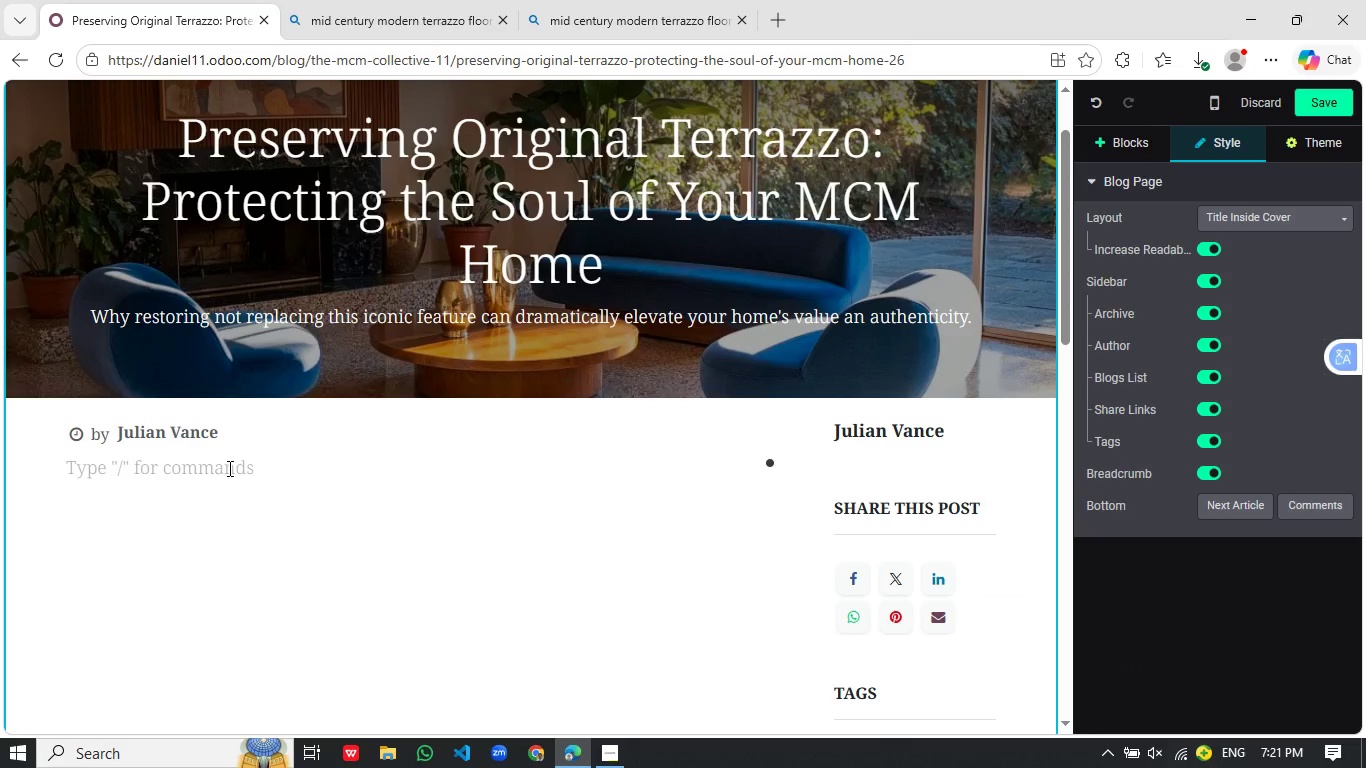 
type(Mid-c)
key(Backspace)
type(Century Modern homes were designed with a philosophy of honesty- materiasl)
key(Backspace)
key(Backspace)
key(Backspace)
type(als were meant to be seen )
key(Backspace)
type(, and)
key(Backspace)
key(Backspace)
type(a)
key(Backspace)
type(ppreciated, and allowed to age gracefully. Among these materials, terrazzo flooring holds a p)
key(Backspace)
type(special place. It's not just a surface you walk on; it's a defining architectural element that reflects the craftsmanship and design principles of the 1950 )
key(Backspace)
type(s and 60s)
 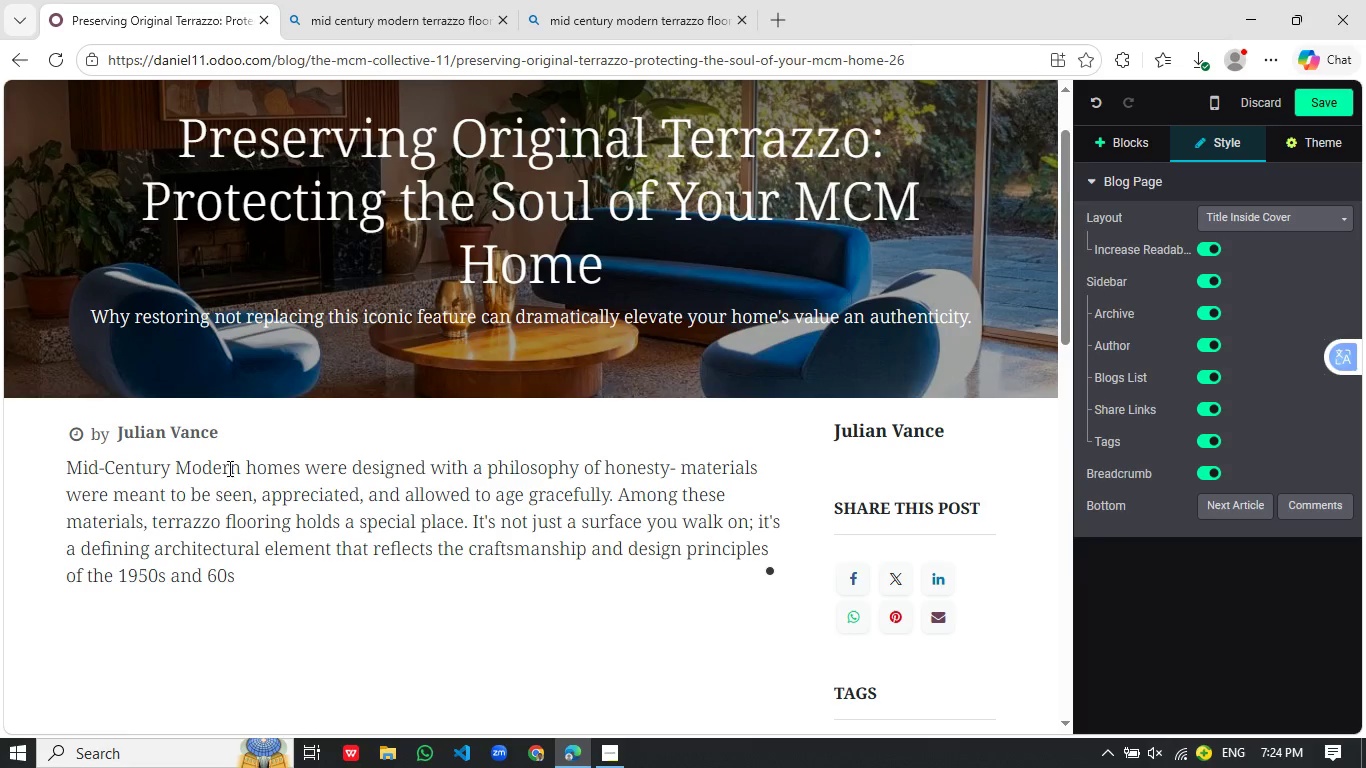 
key(Enter)
 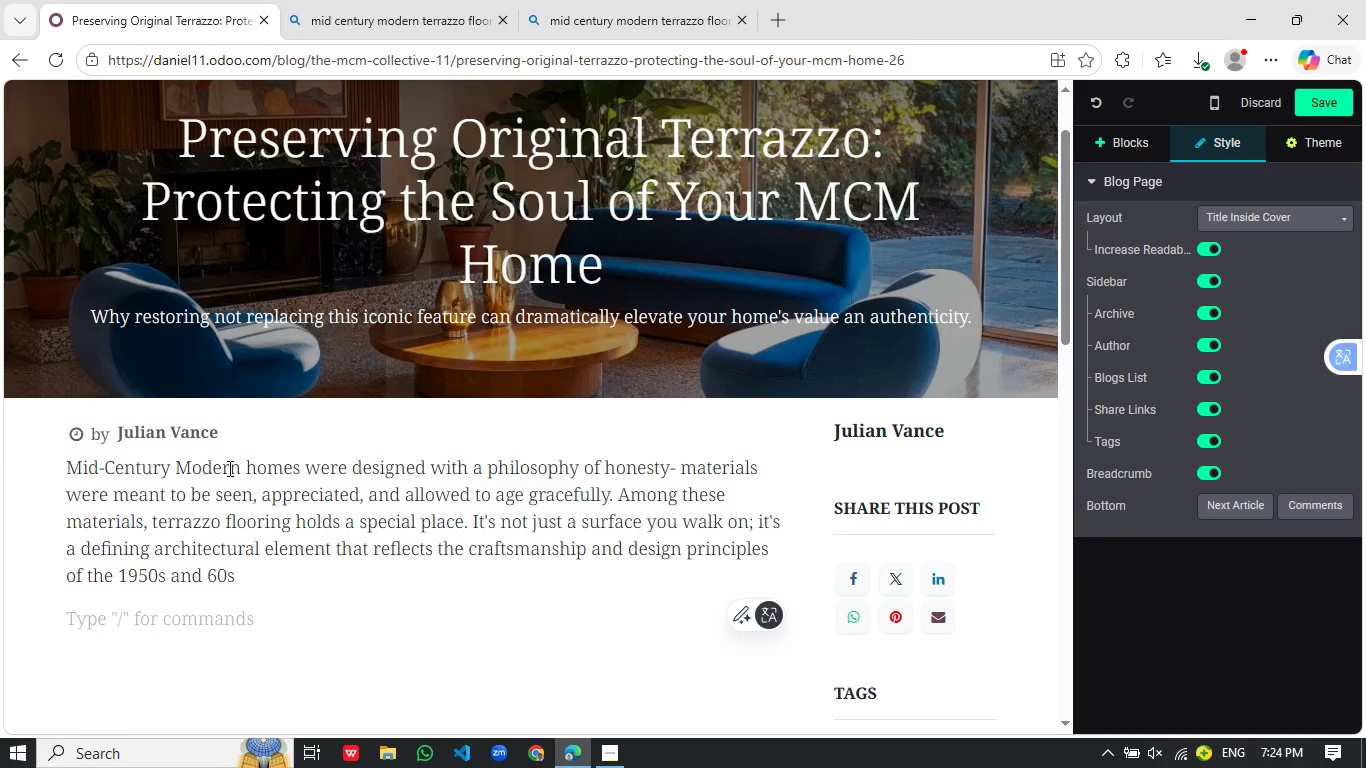 
type(F)
key(Backspace)
type(for )
key(Backspace)
key(Backspace)
key(Backspace)
key(Backspace)
type(For homeownrs preparing to sell, preserving original terrazzo in)
key(Backspace)
type(sn't just about man)
key(Backspace)
type(intenance- it's about protecting the idf )
key(Backspace)
key(Backspace)
type(entifi)
key(Backspace)
key(Backspace)
type(i)
key(Backspace)
type(ty of the home ists)
key(Backspace)
key(Backspace)
key(Backspace)
type(tself.)
 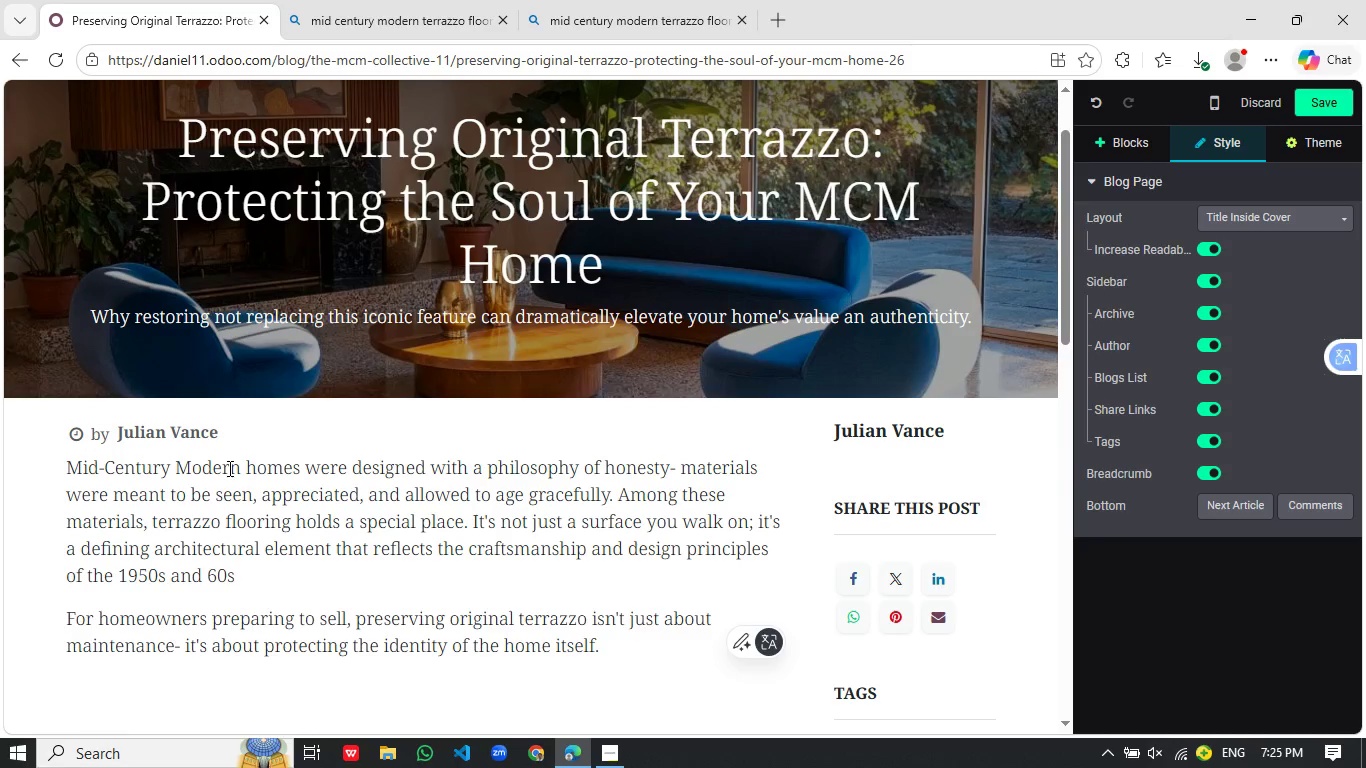 
key(Enter)
 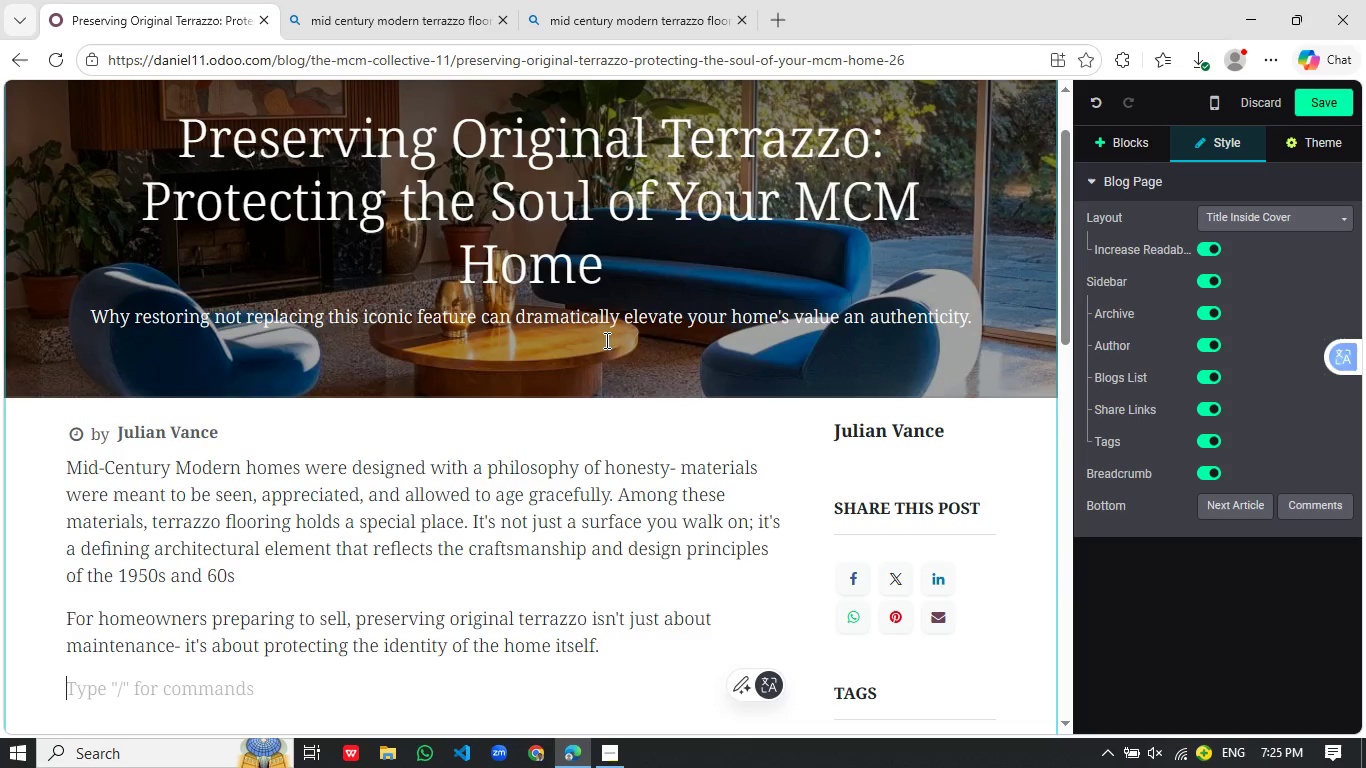 
scroll: coordinate [504, 384], scroll_direction: down, amount: 2.0
 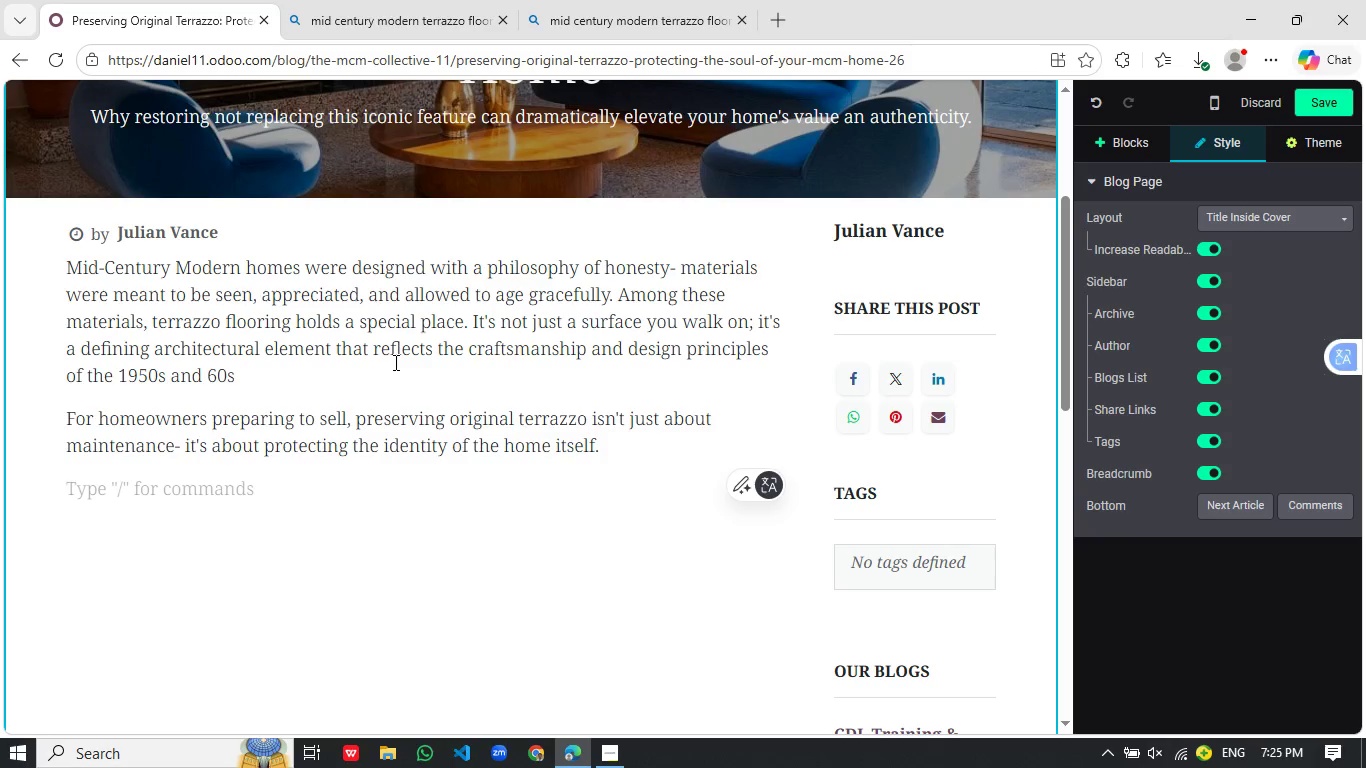 
wait(21.54)
 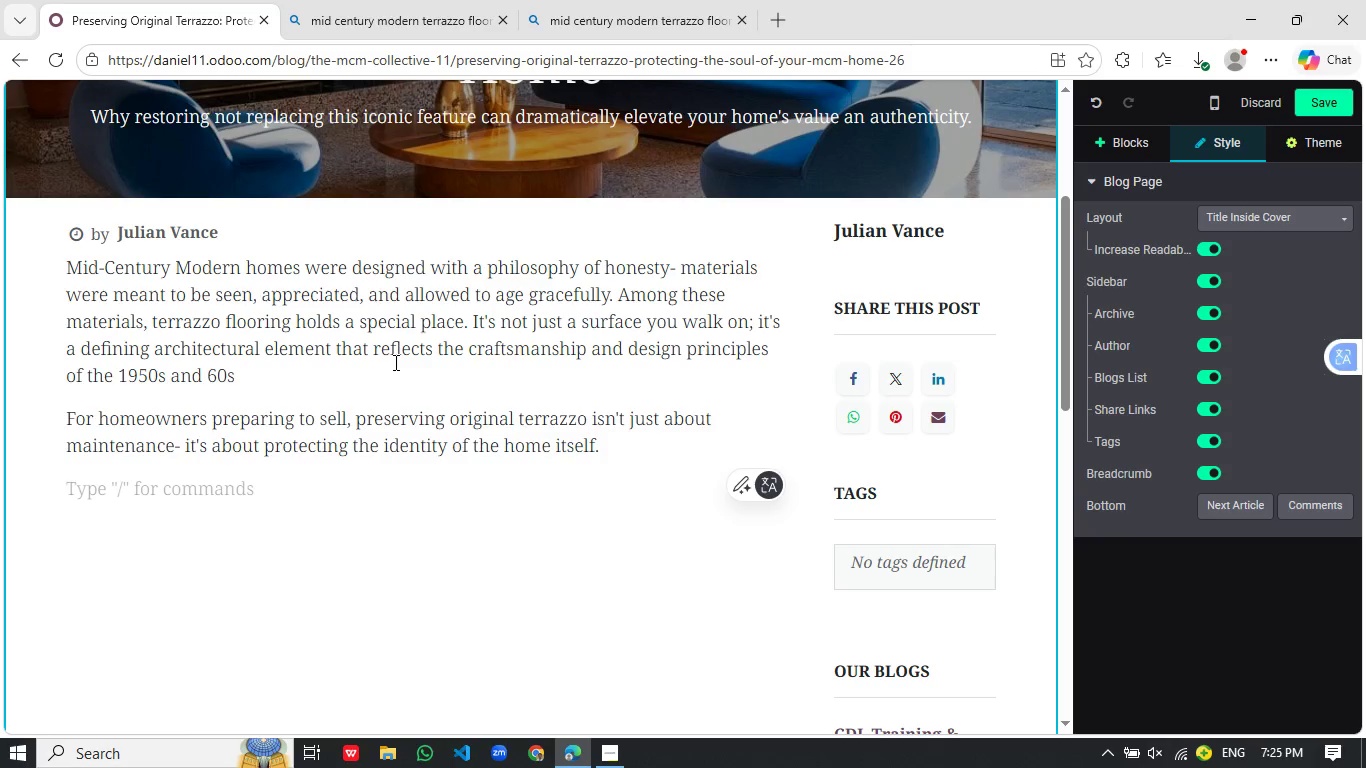 
type(/med)
 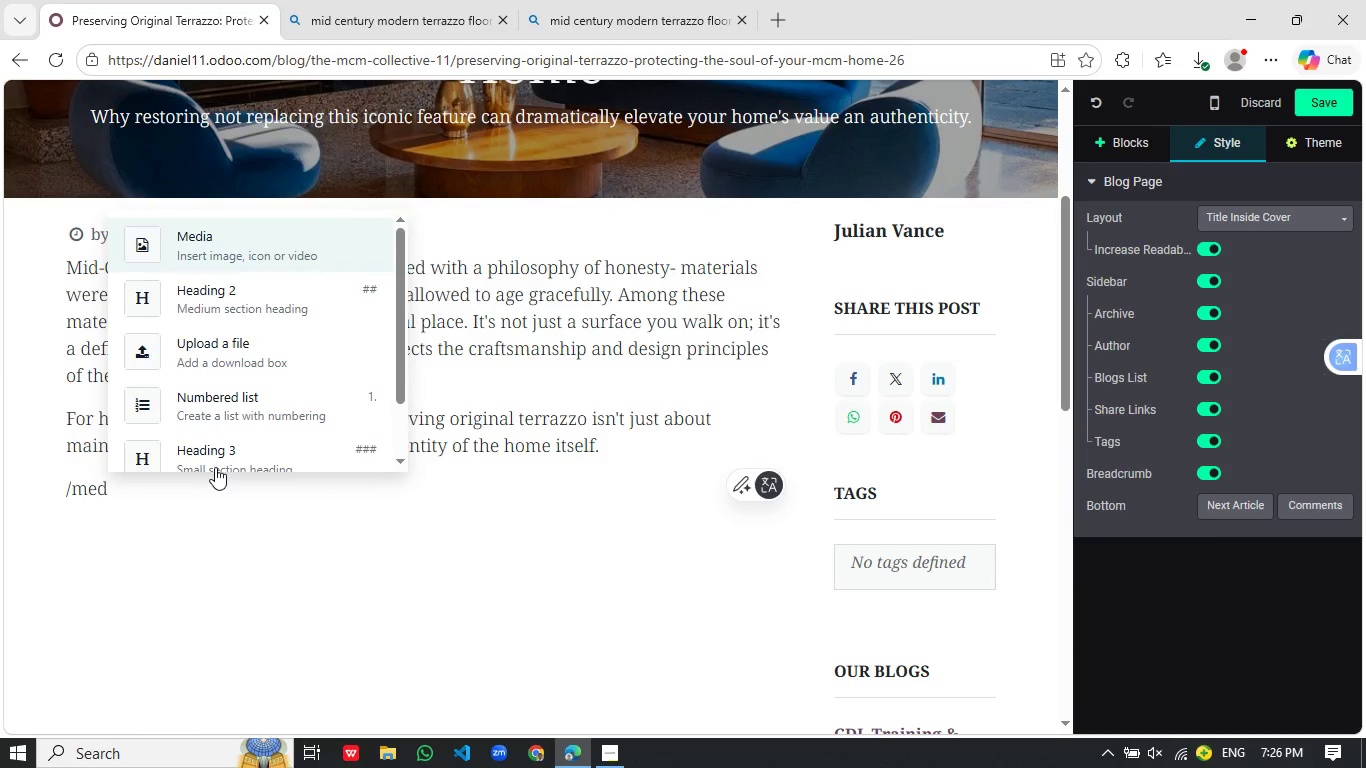 
key(Enter)
 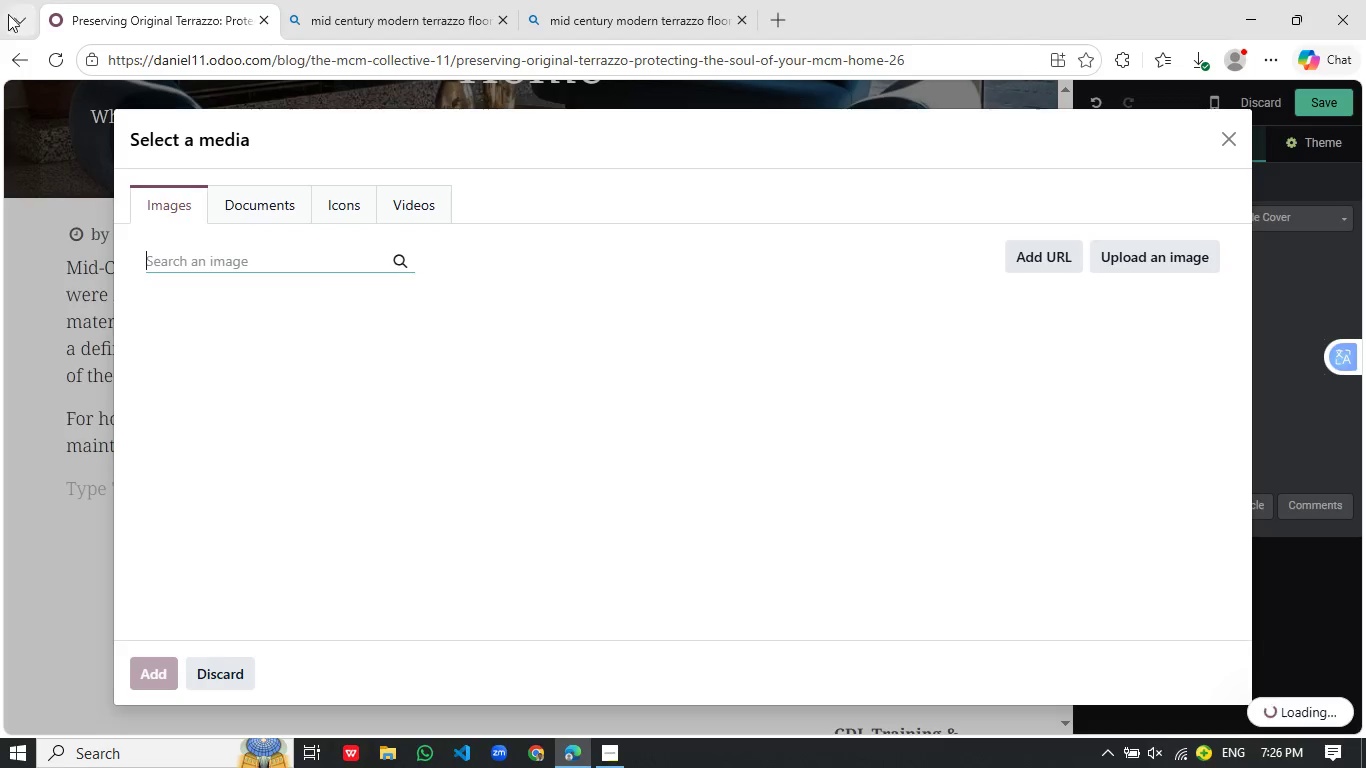 
mouse_move([261, 256])
 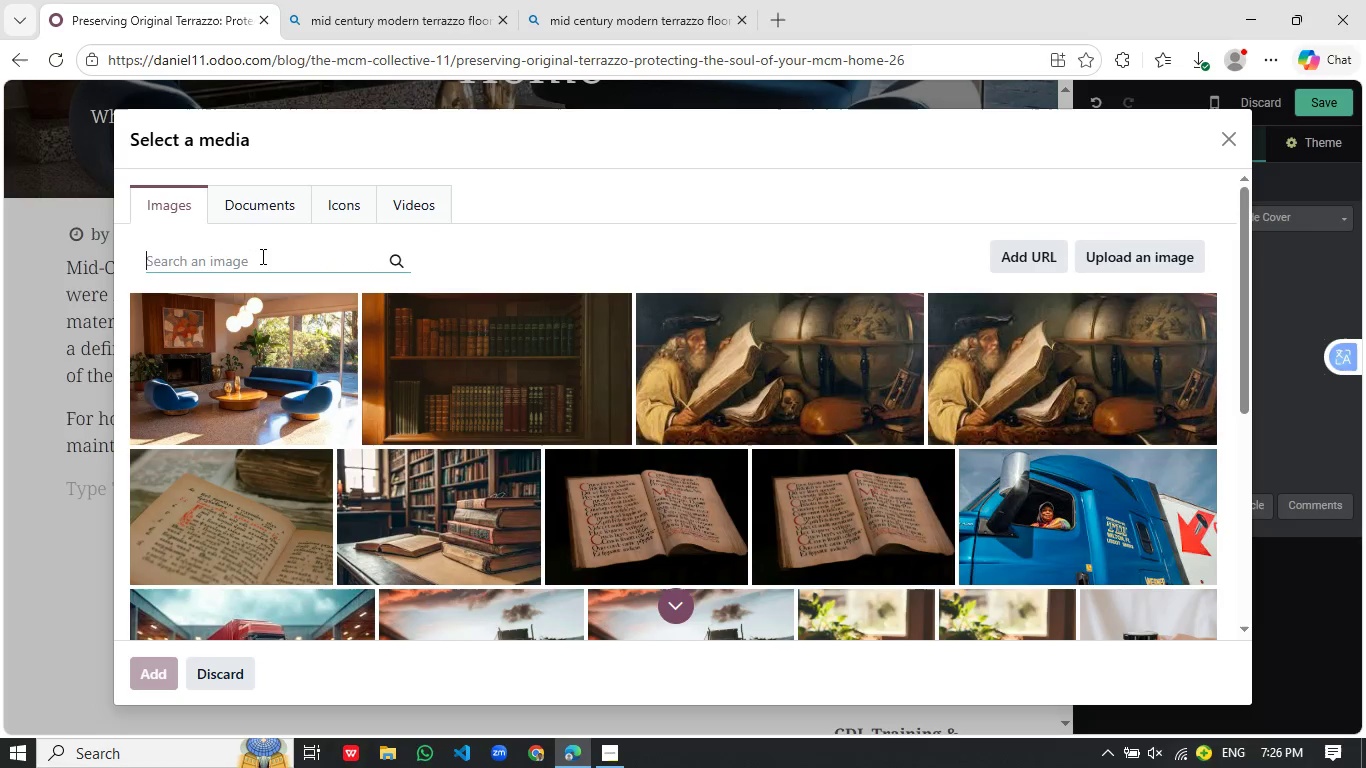 
key(Control+V)
 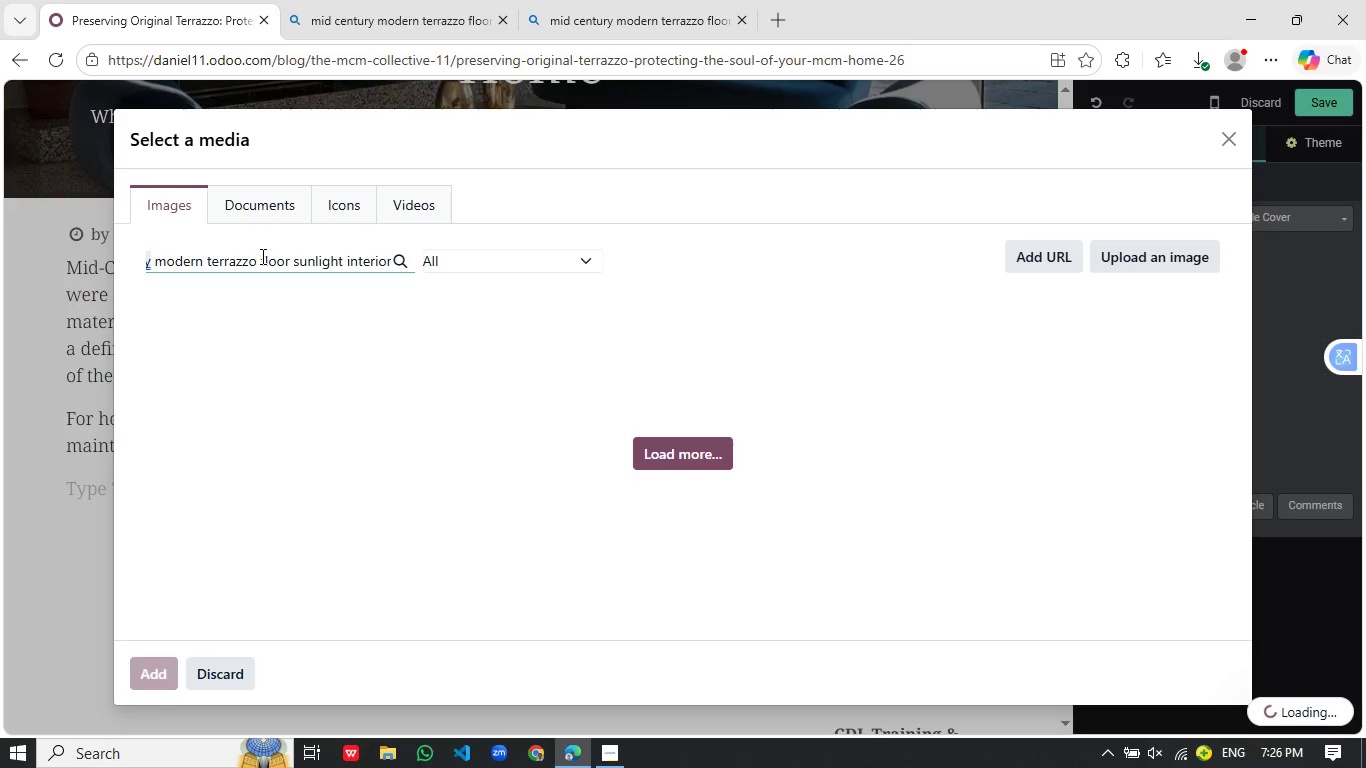 
wait(11.06)
 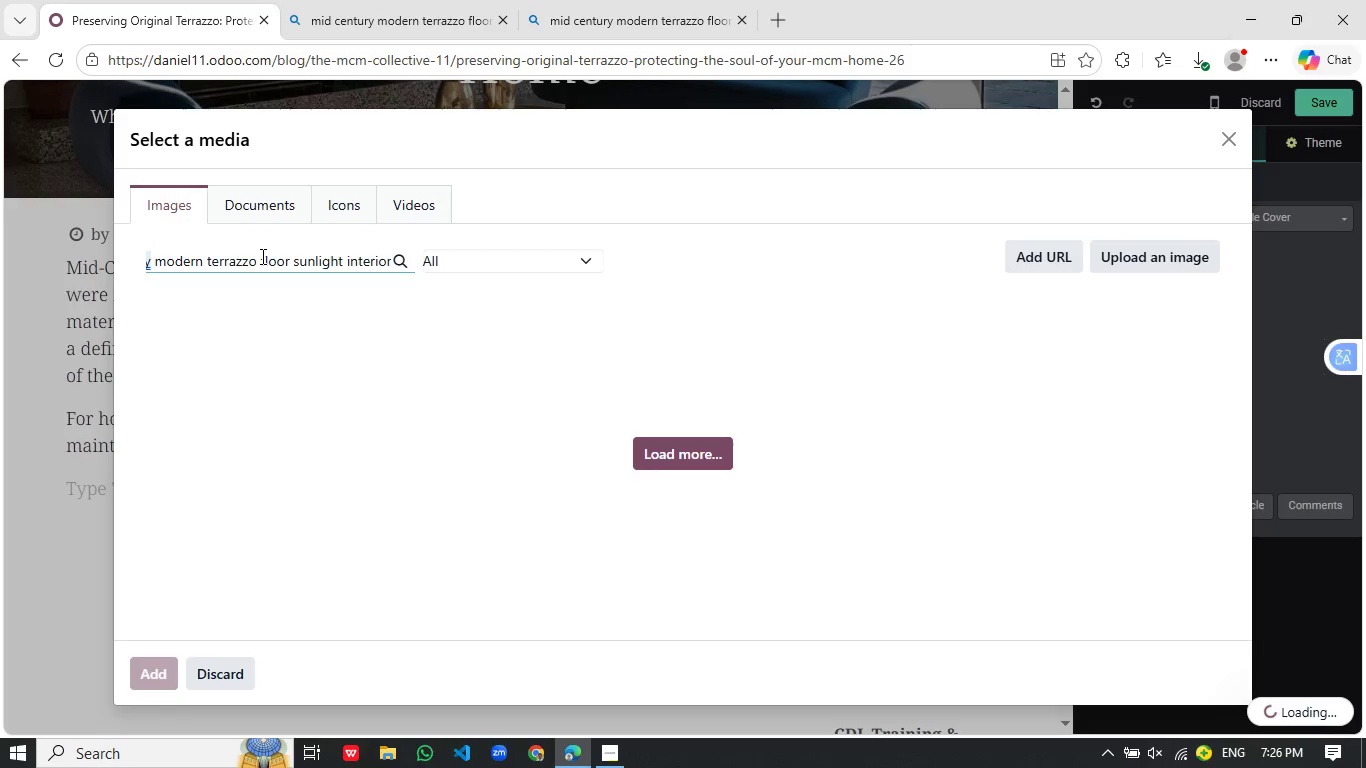 
key(Enter)
 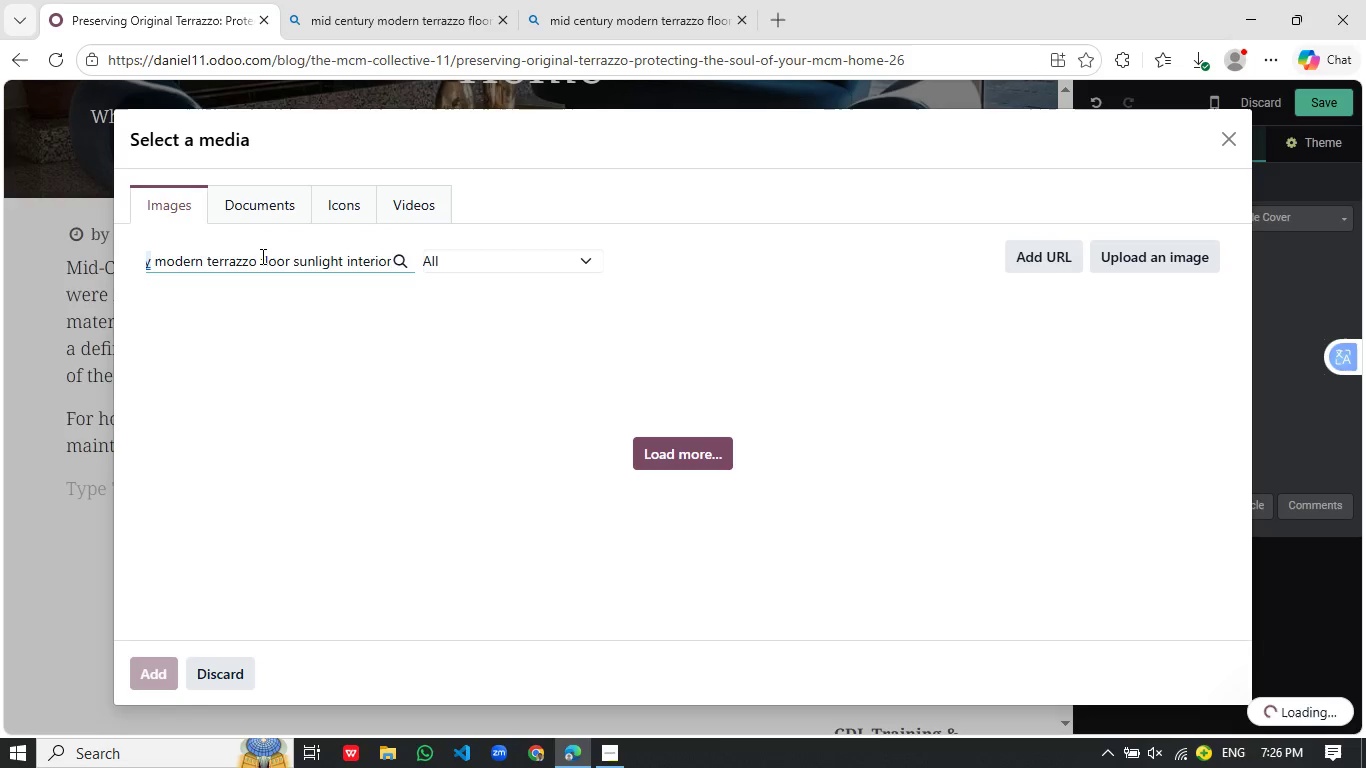 
key(Enter)
 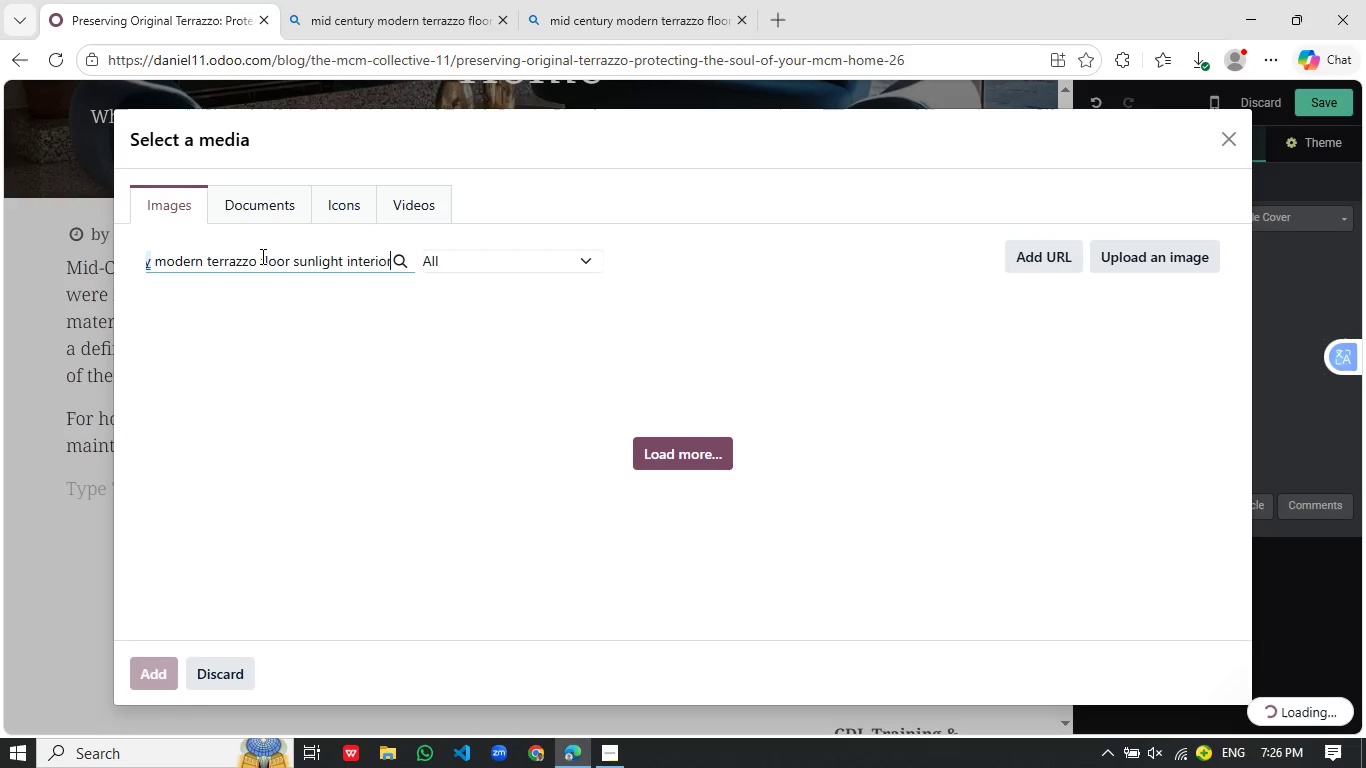 
key(Enter)
 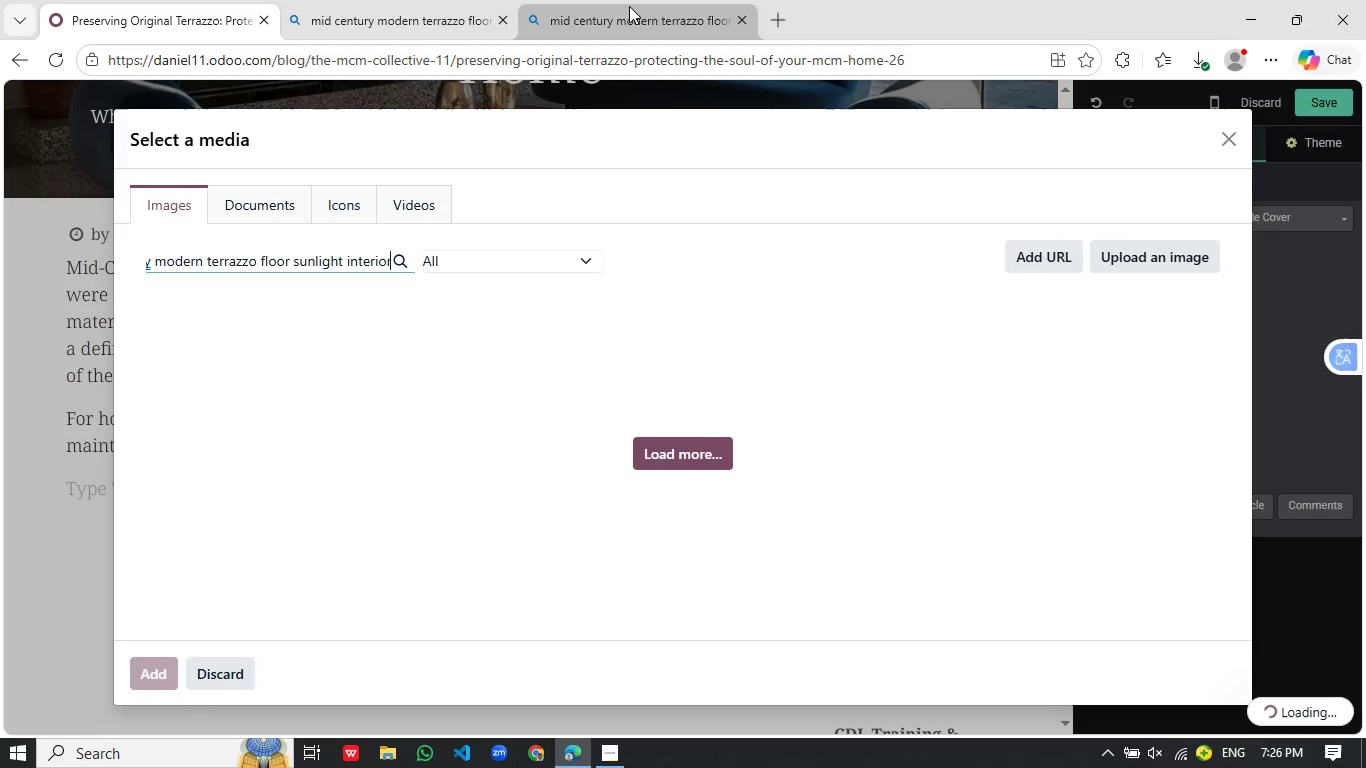 
left_click([629, 6])
 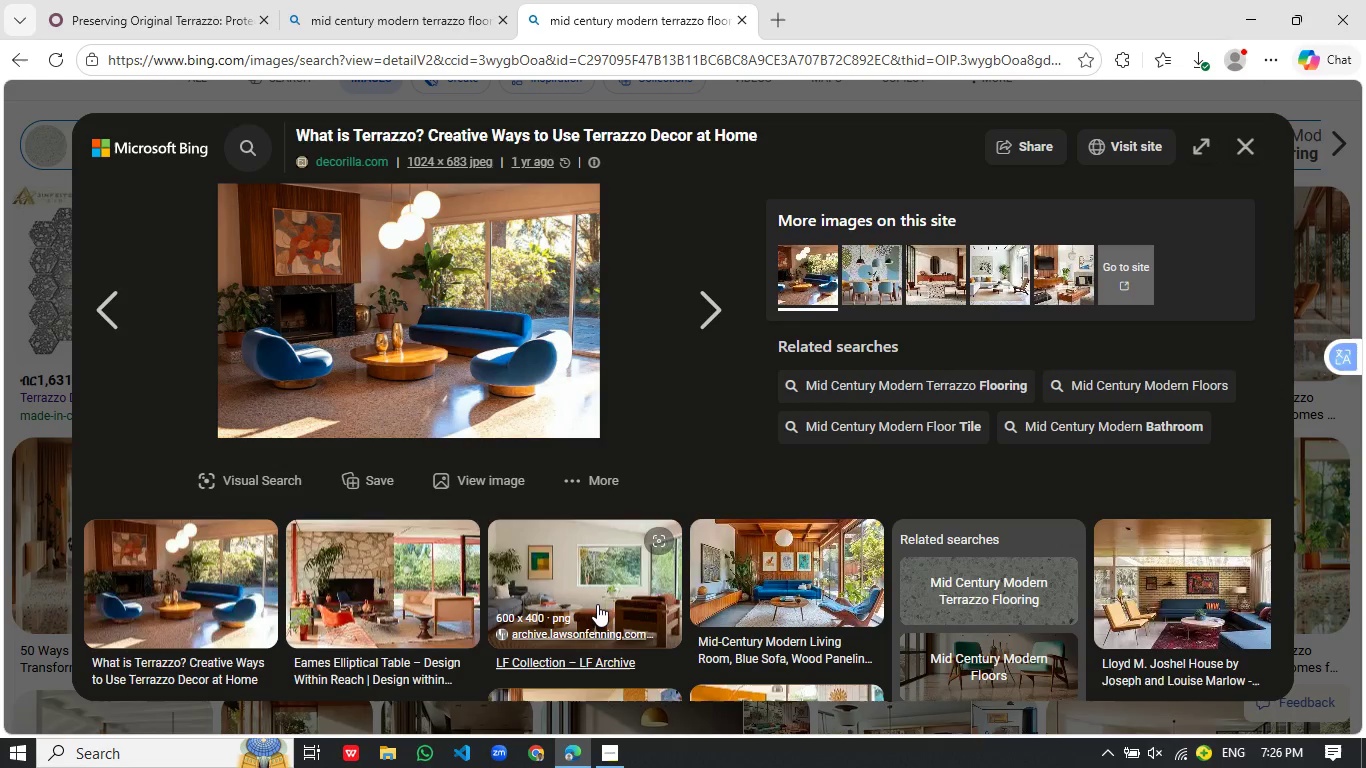 
scroll: coordinate [565, 533], scroll_direction: down, amount: 2.0
 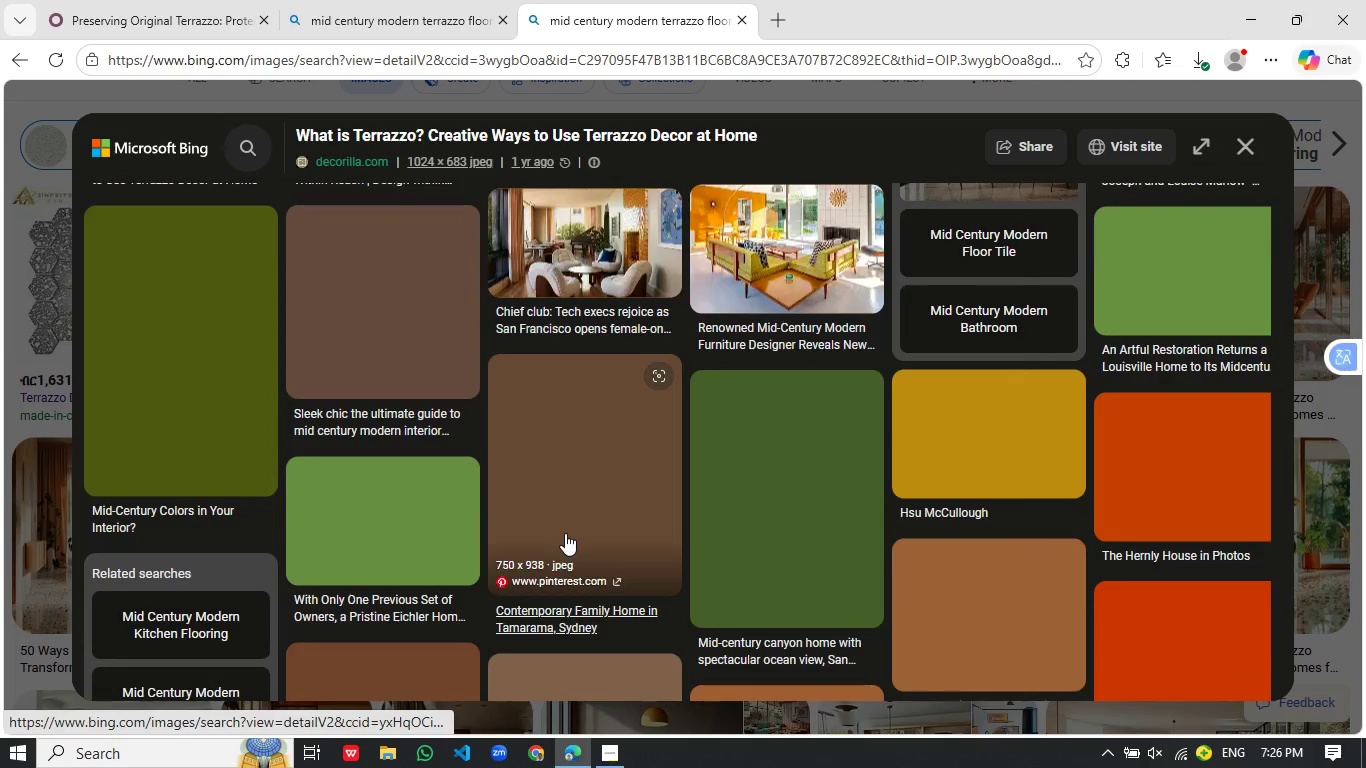 
scroll: coordinate [565, 533], scroll_direction: up, amount: 3.0
 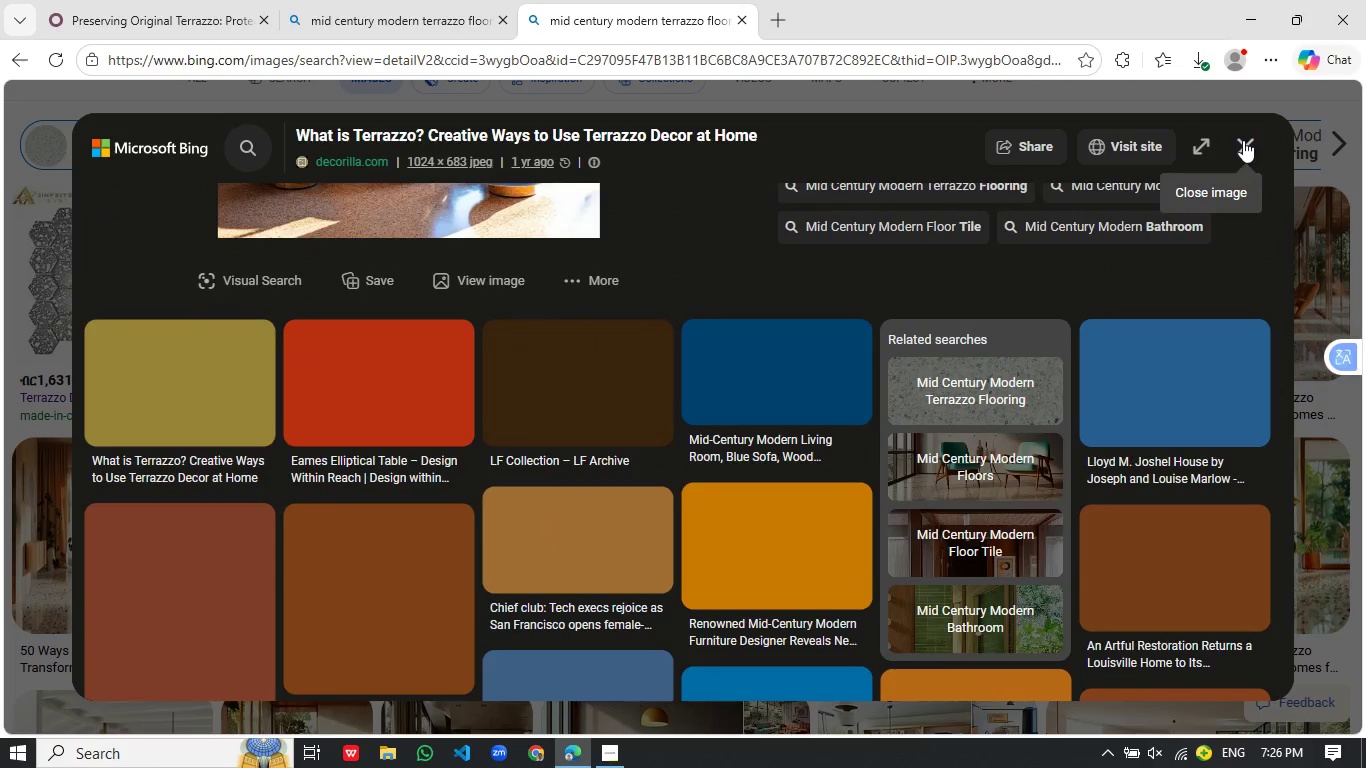 
left_click([1243, 140])
 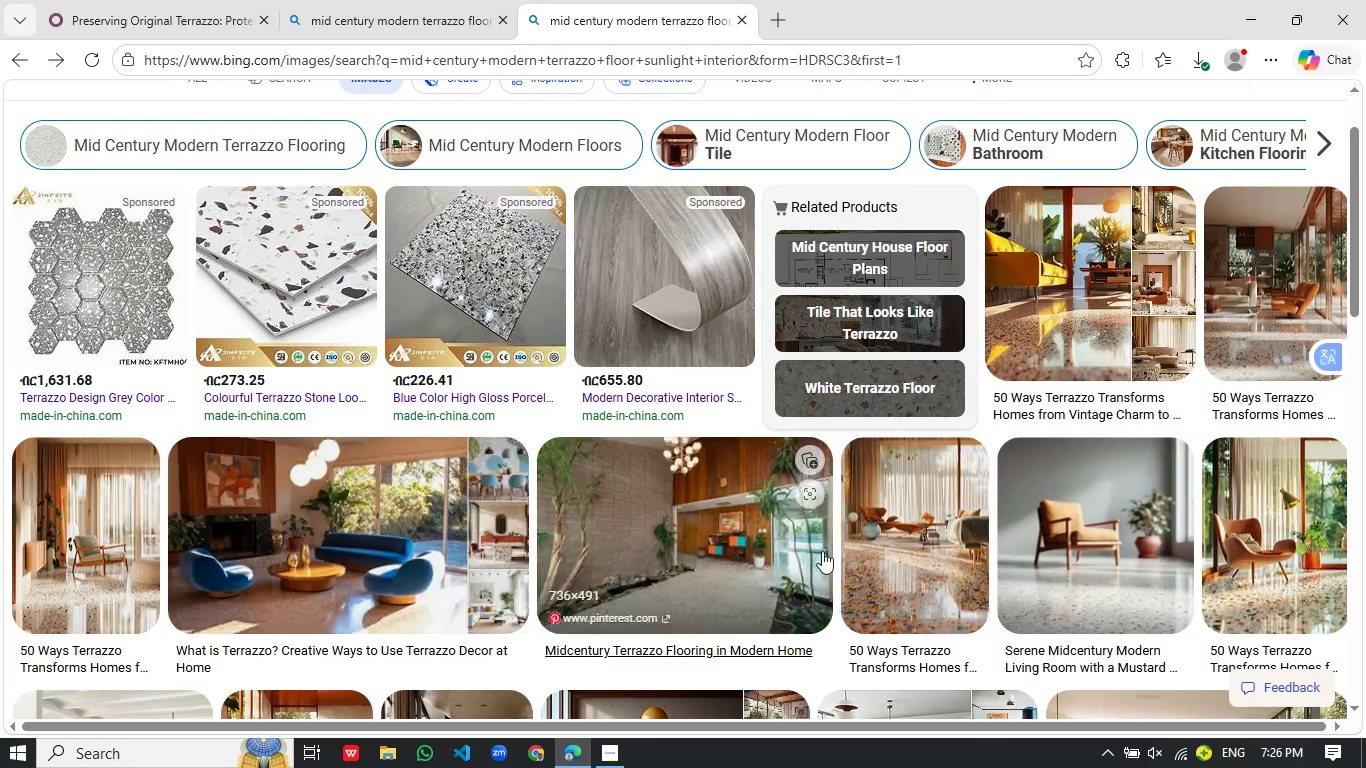 
wait(5.25)
 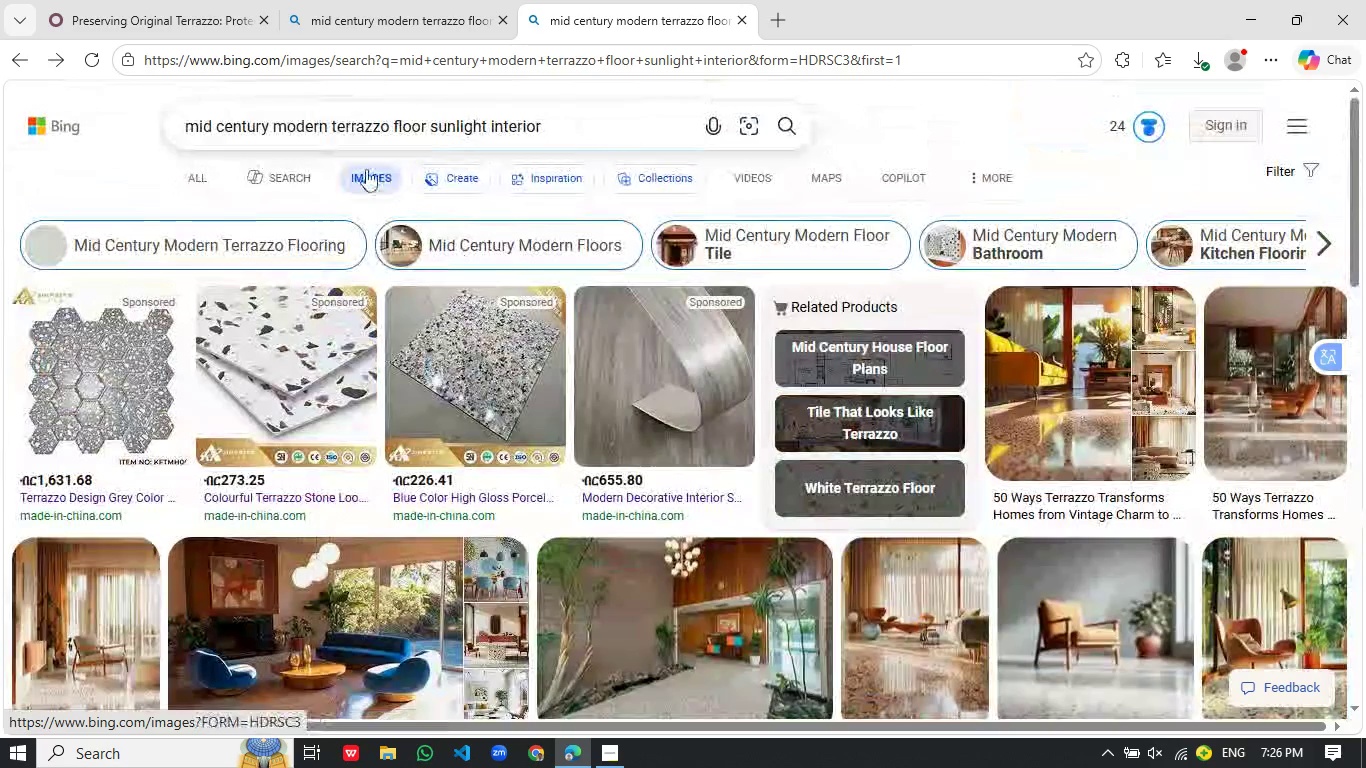 
left_click([296, 134])
 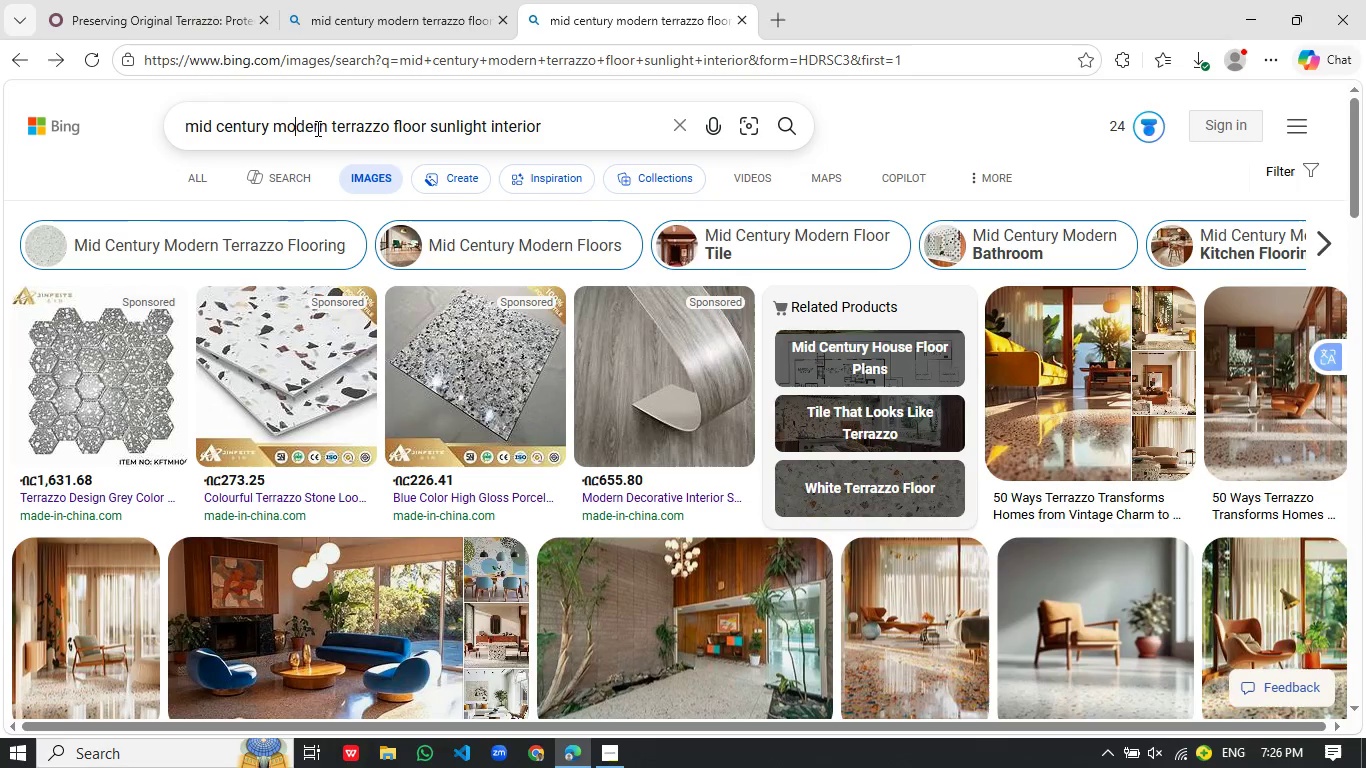 
scroll: coordinate [460, 250], scroll_direction: up, amount: 9.0
 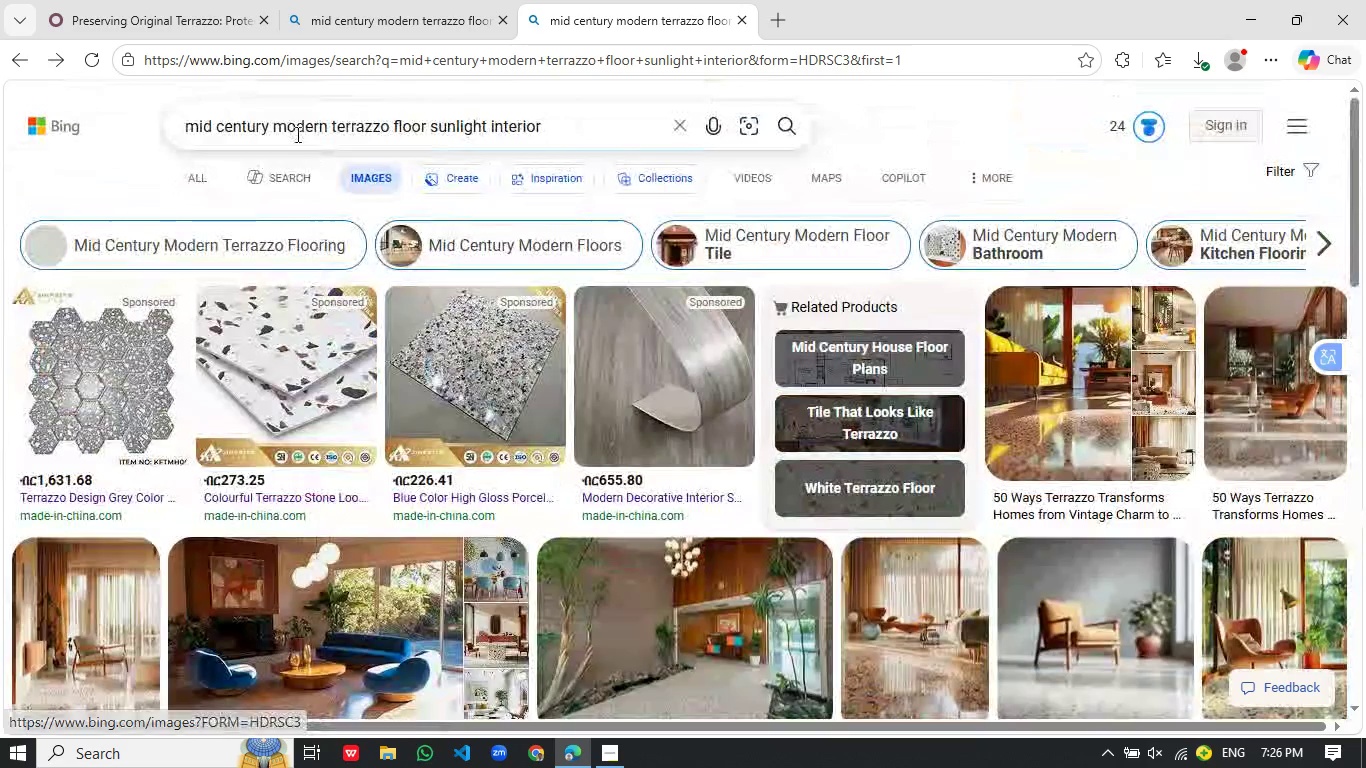 
type( arc)
 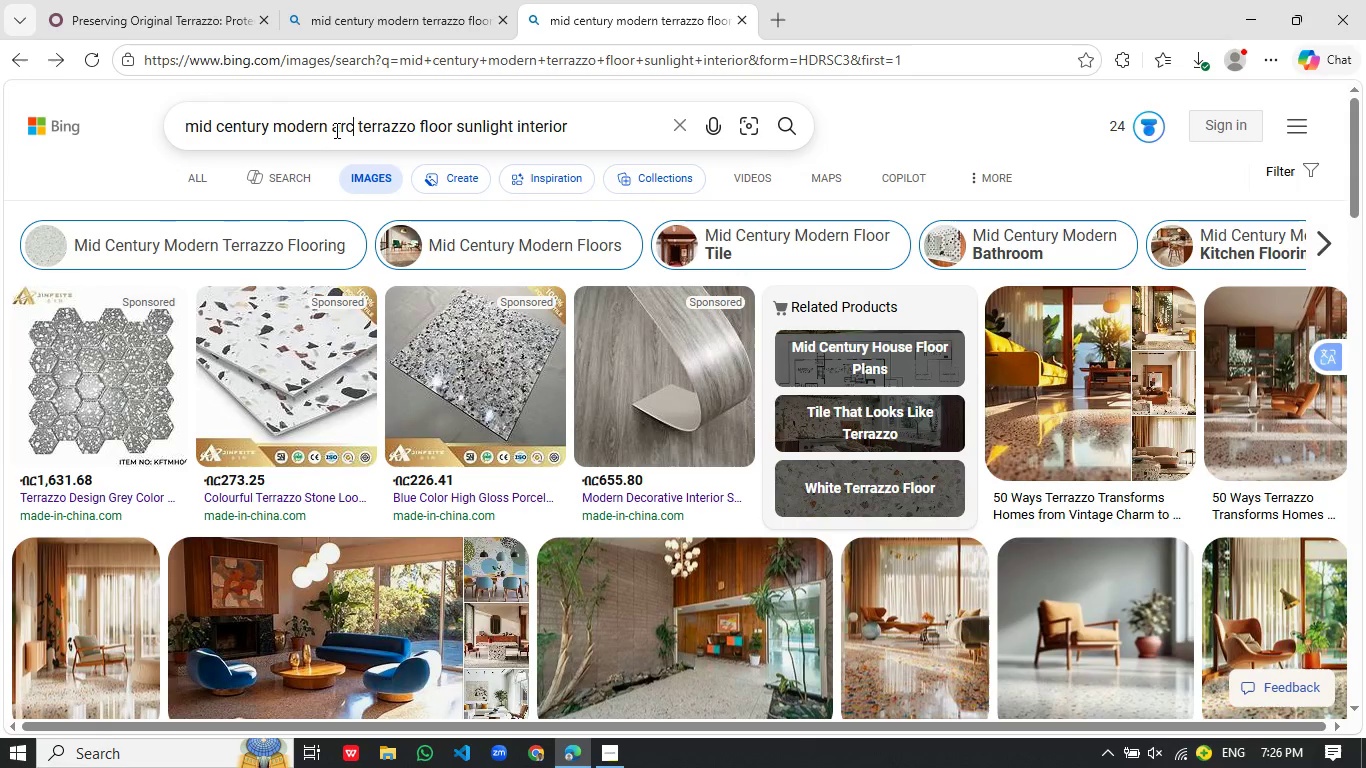 
type(t7tec)
 